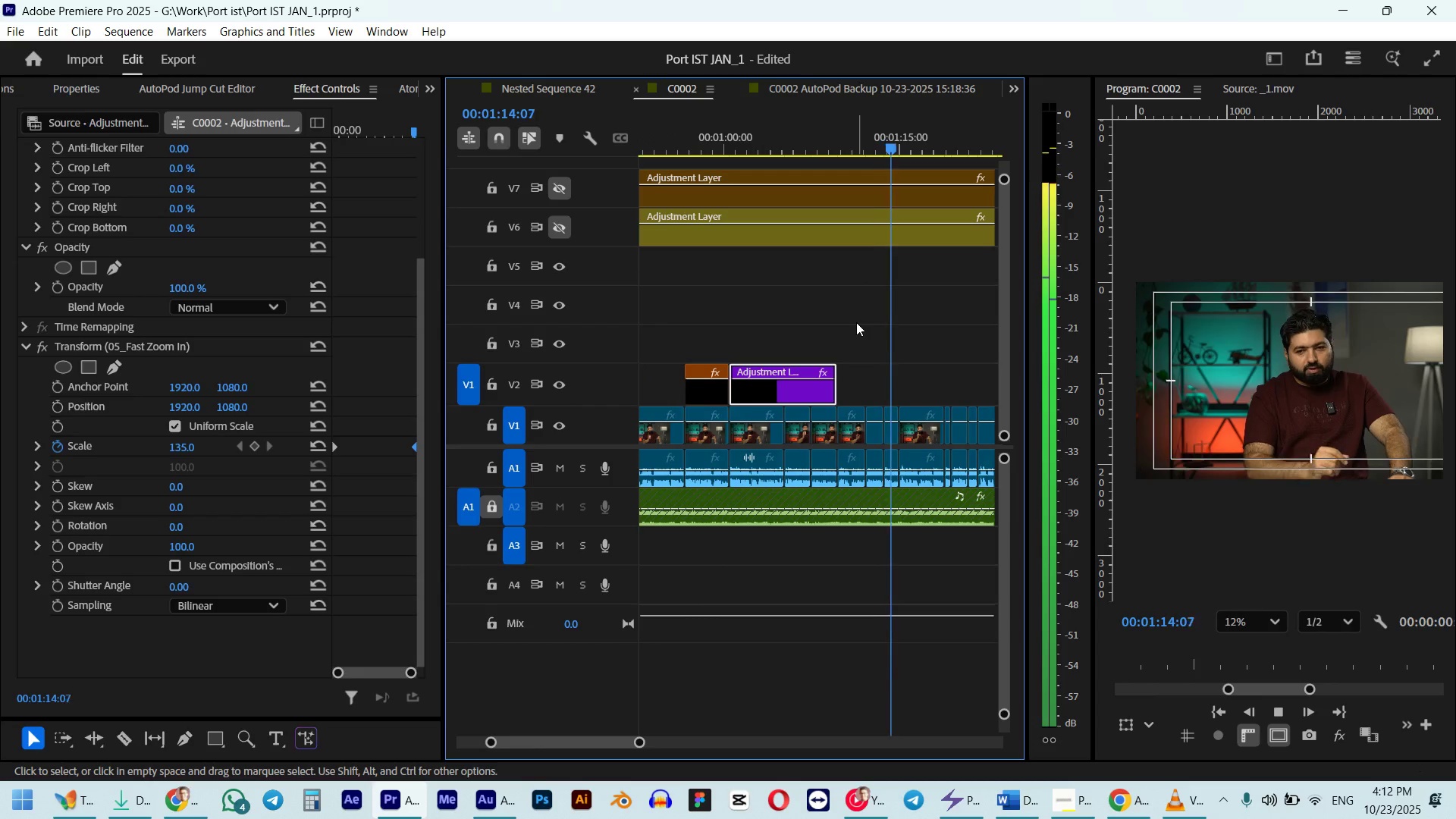 
key(Space)
 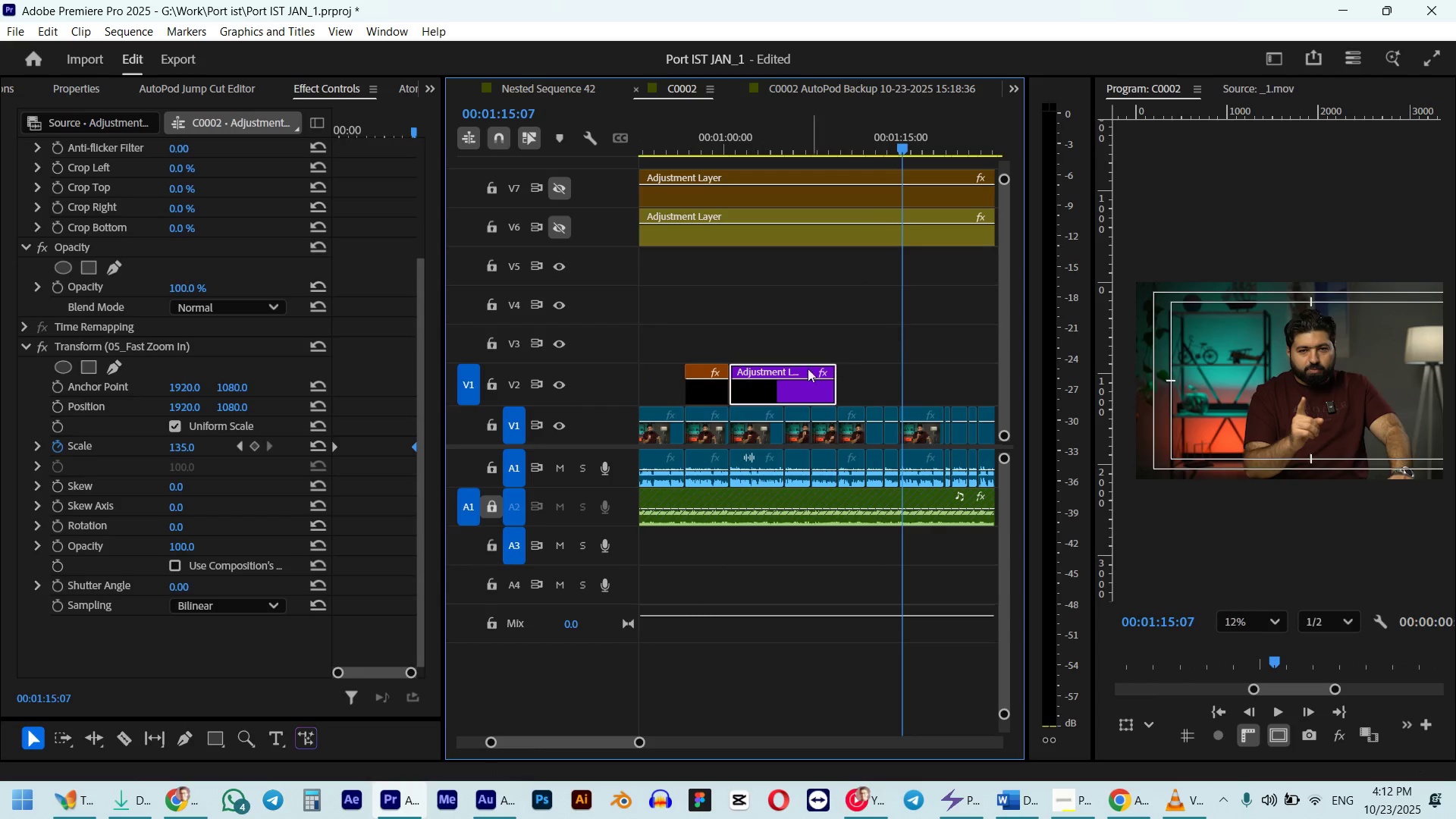 
hold_key(key=AltLeft, duration=1.45)
left_click_drag(start_coordinate=[701, 398], to_coordinate=[916, 380])
 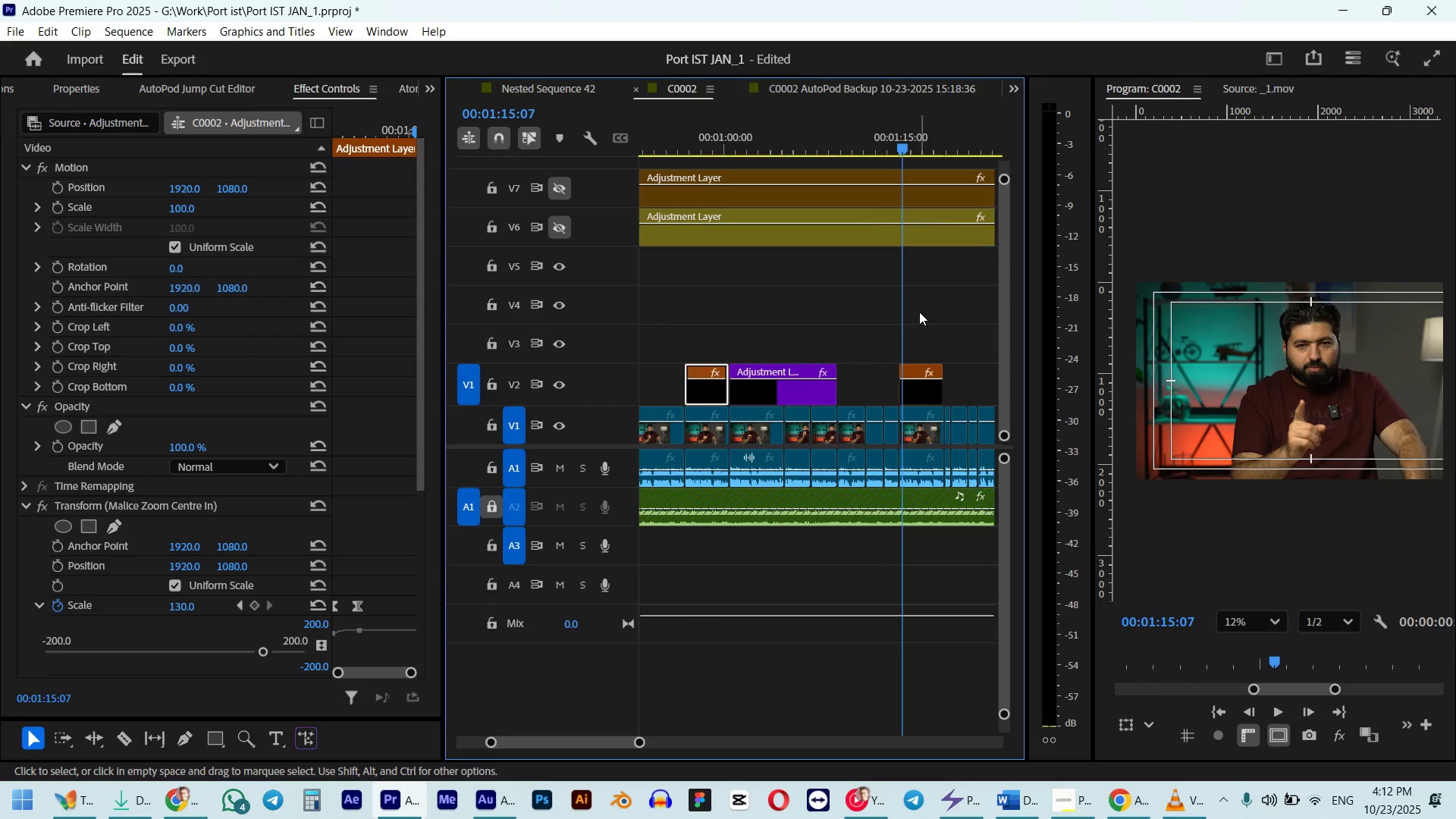 
key(Space)
 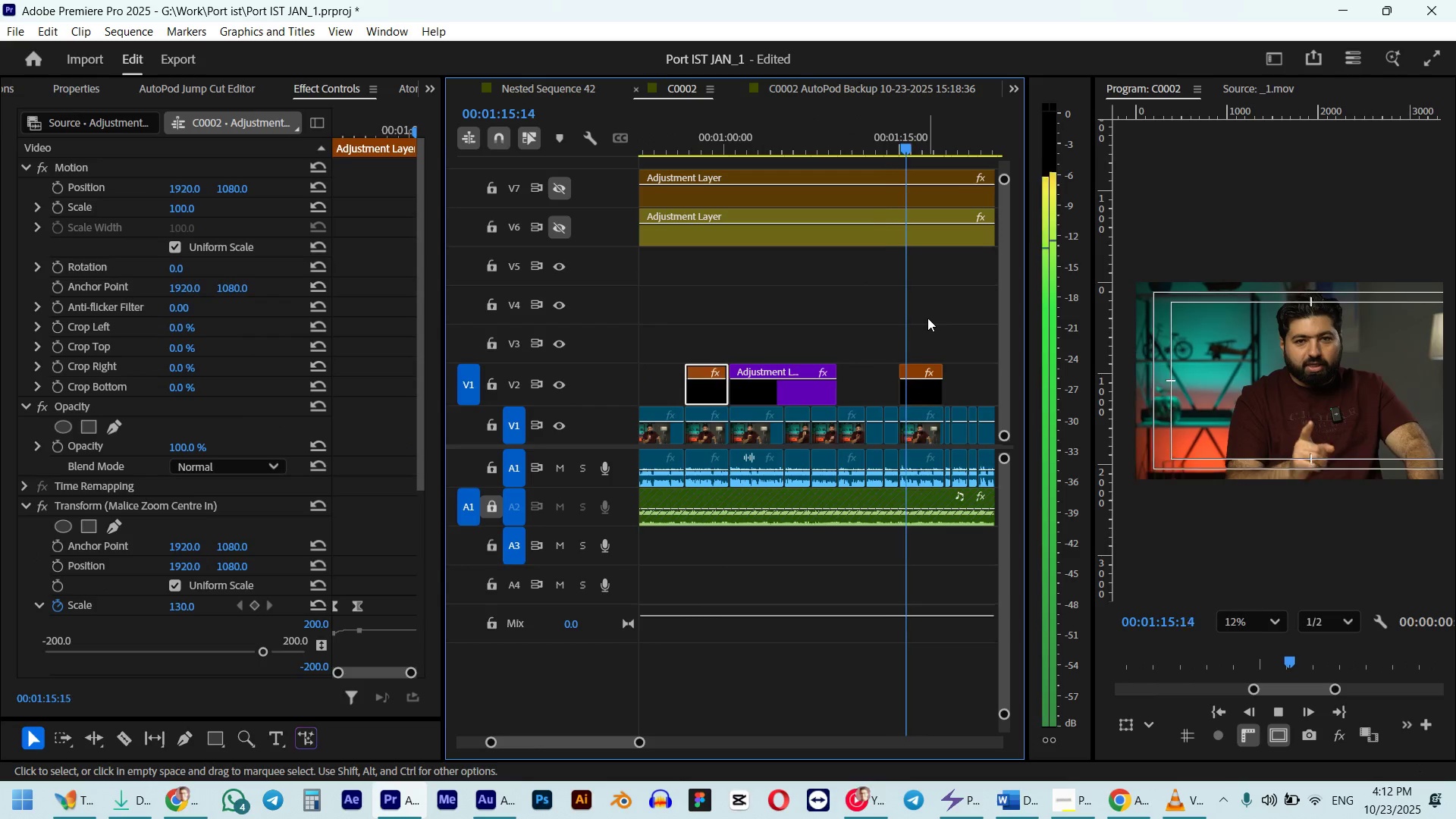 
scroll: coordinate [925, 322], scroll_direction: down, amount: 4.0
 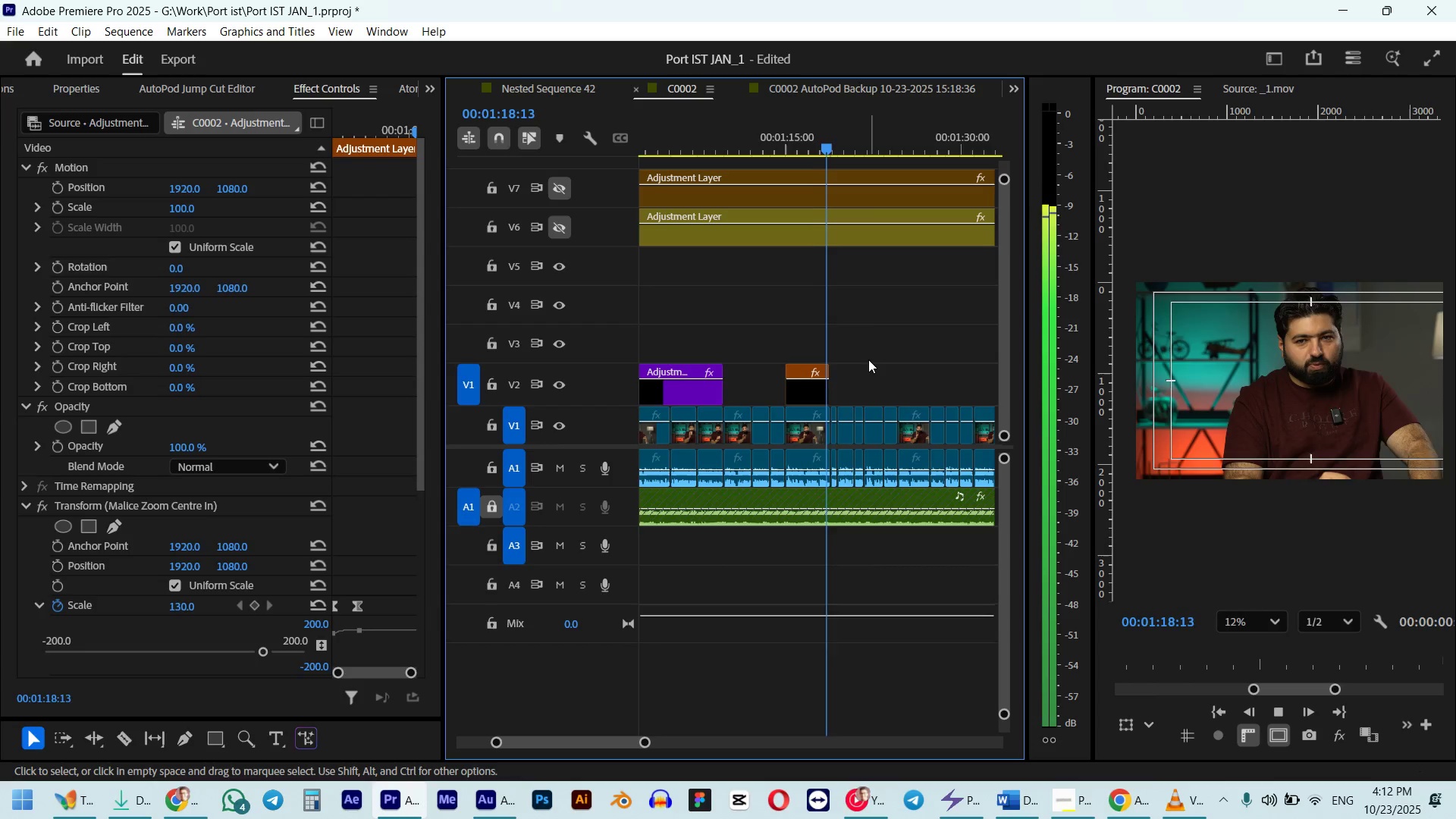 
key(Space)
 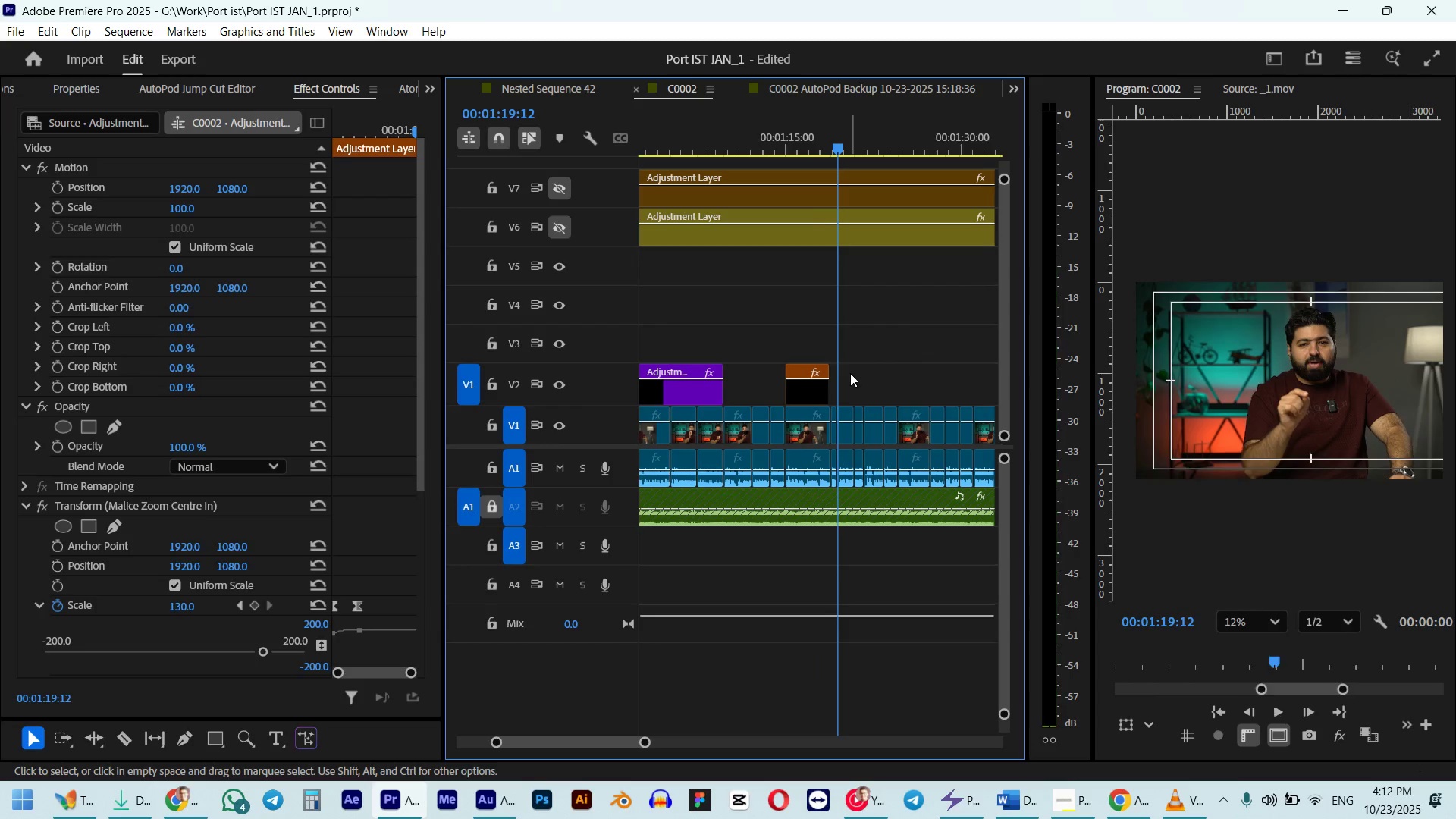 
hold_key(key=AltLeft, duration=0.73)
scroll: coordinate [846, 372], scroll_direction: up, amount: 9.0
 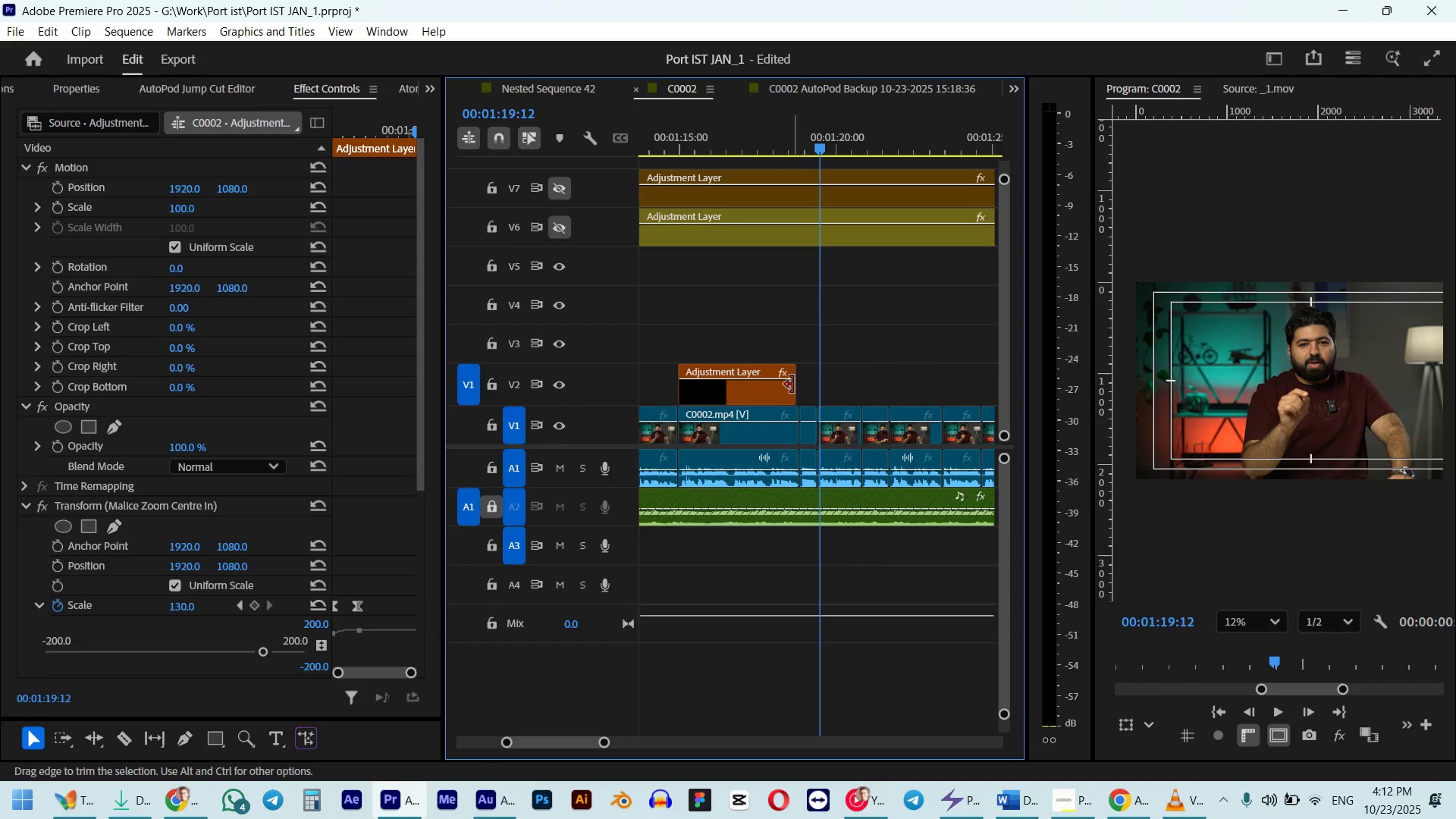 
left_click_drag(start_coordinate=[794, 385], to_coordinate=[799, 385])
 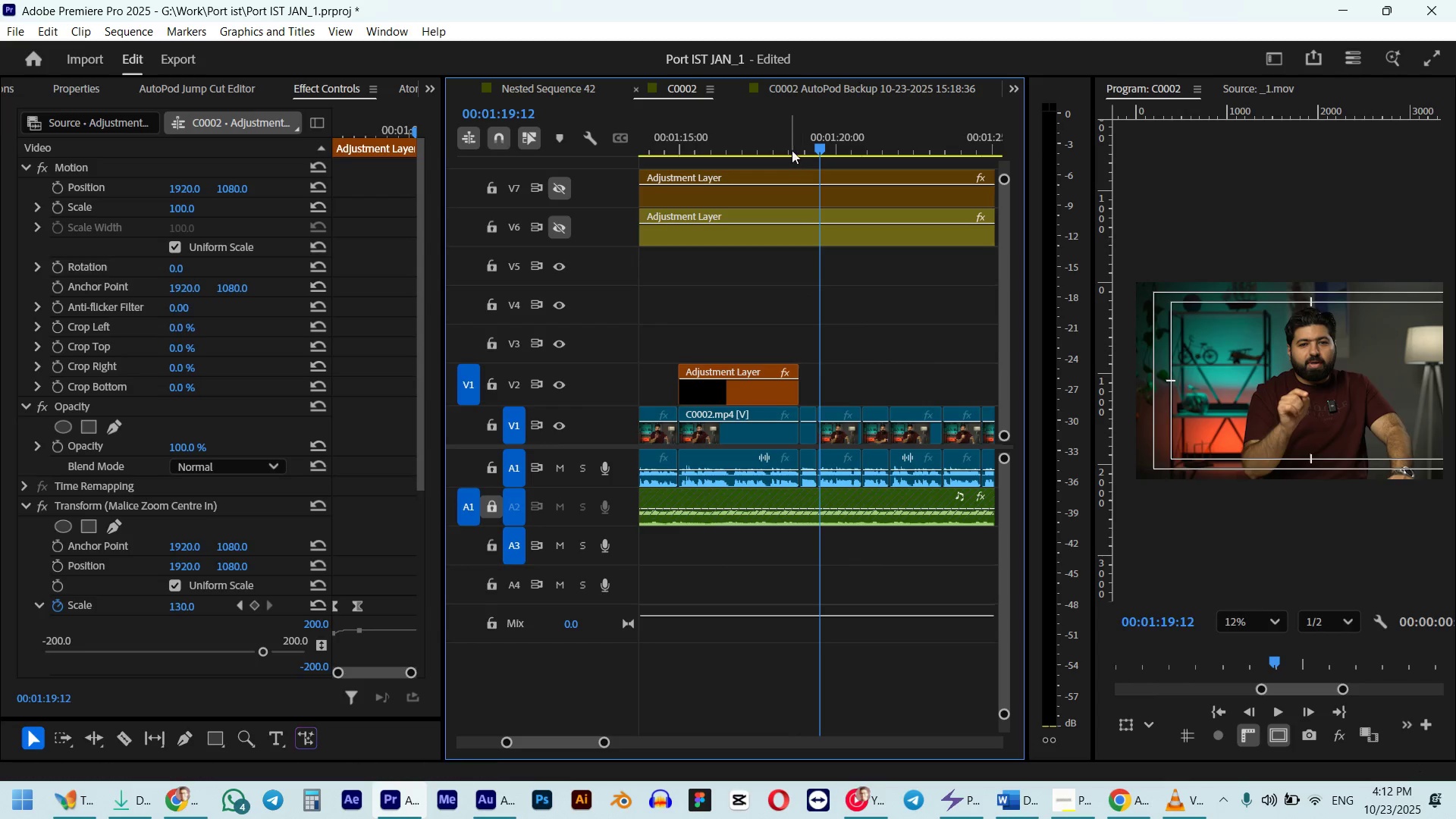 
left_click([789, 146])
 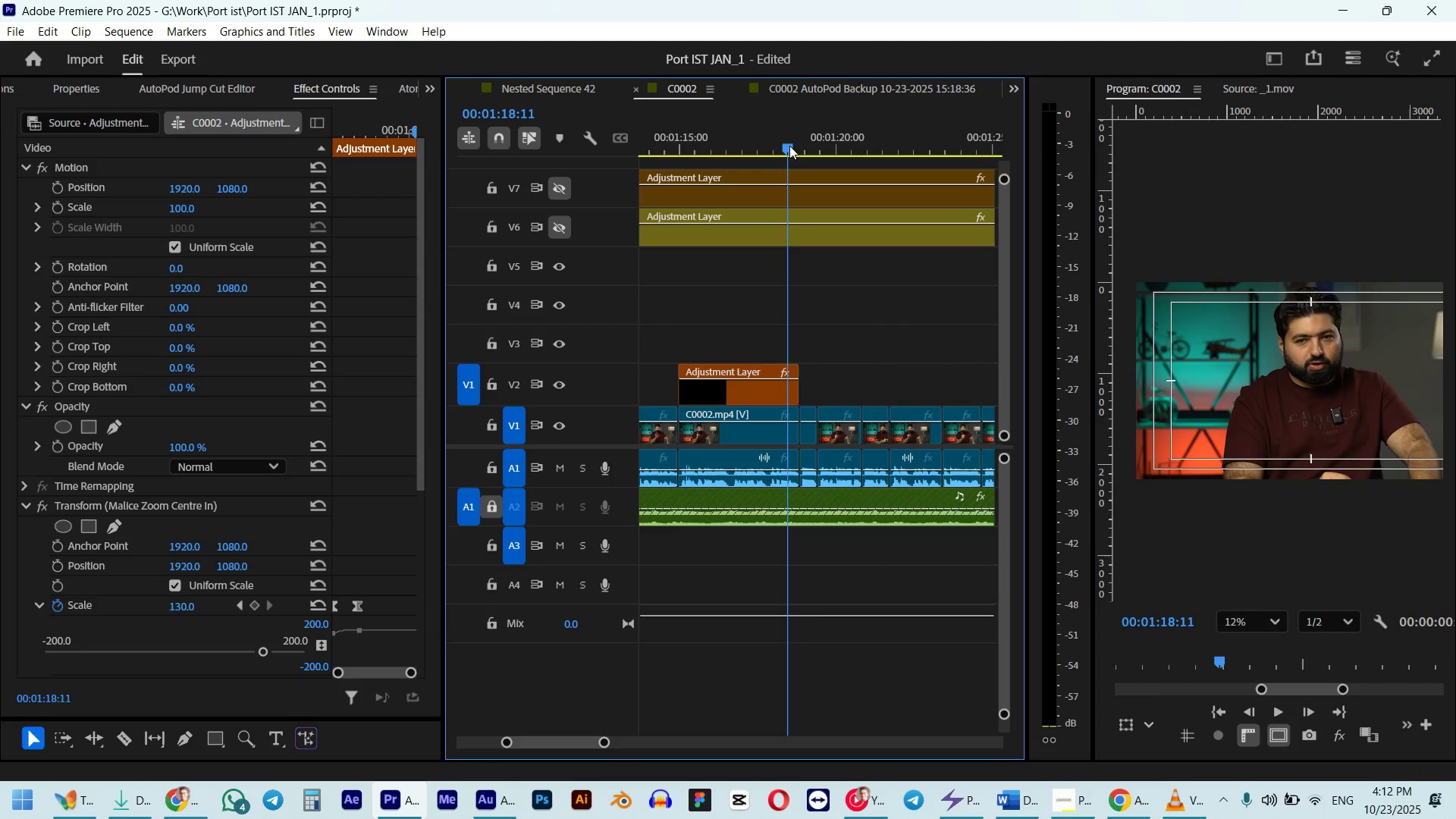 
key(Space)
 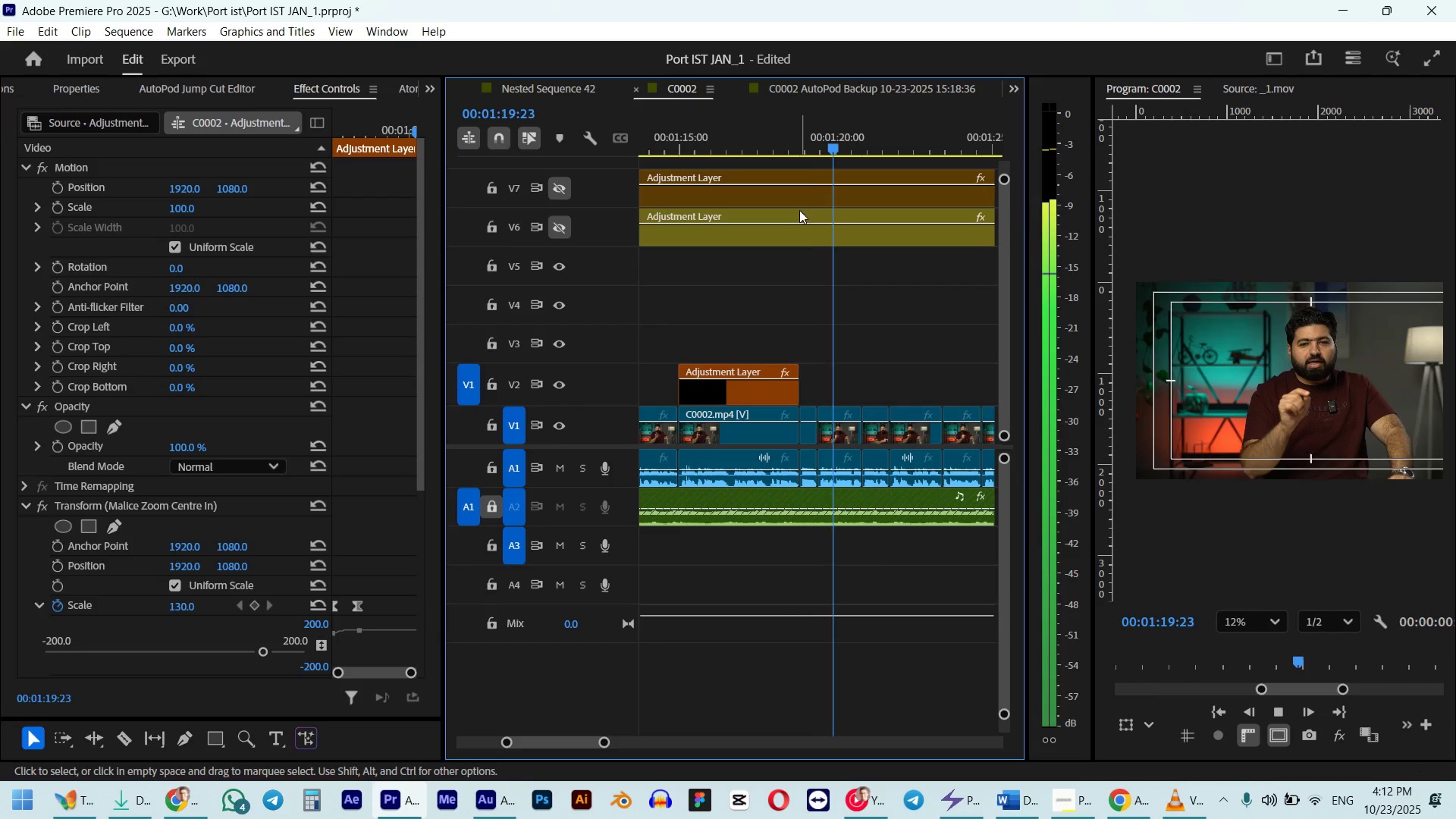 
scroll: coordinate [780, 356], scroll_direction: down, amount: 3.0
 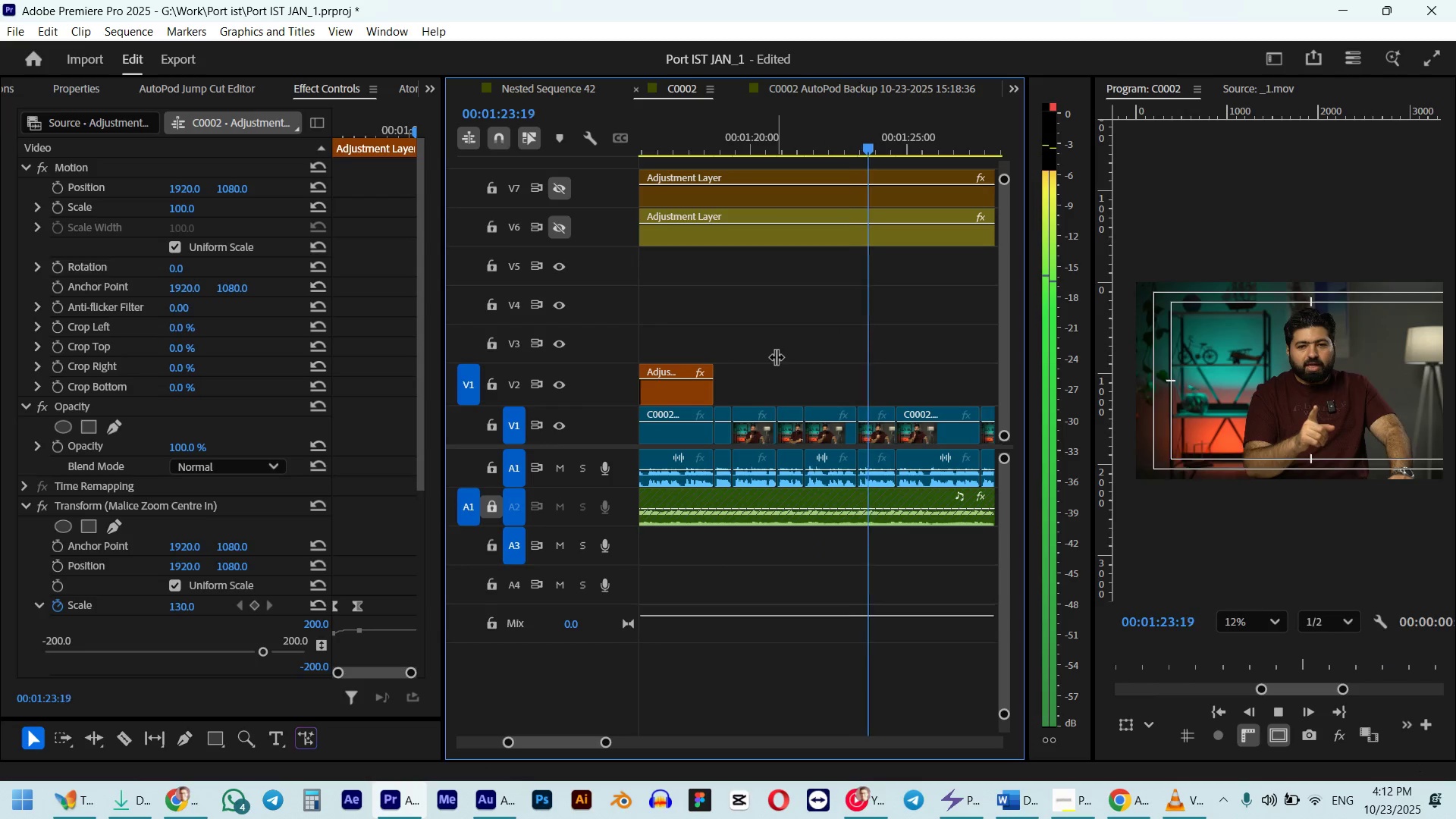 
key(Alt+AltLeft)
 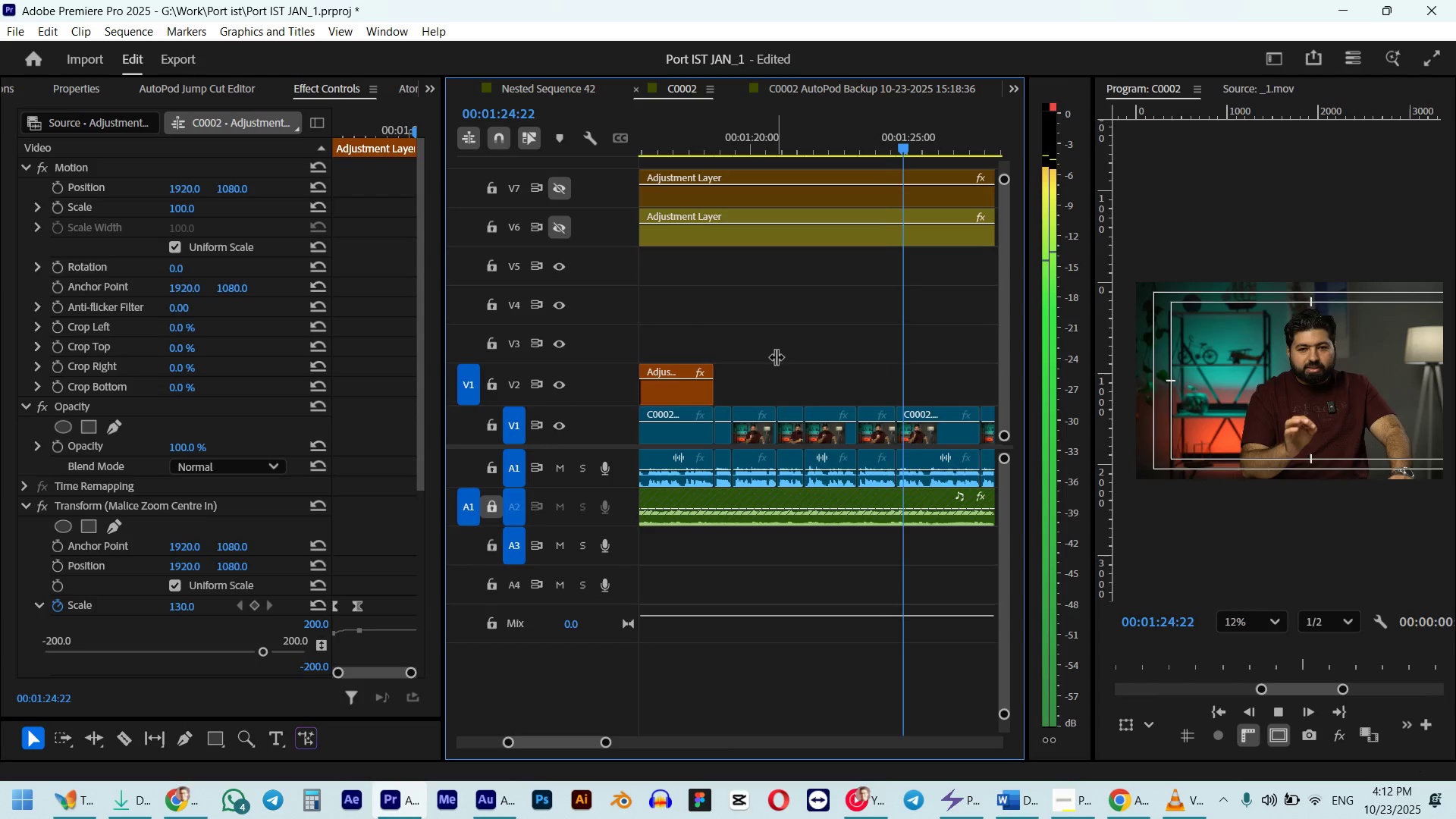 
scroll: coordinate [776, 356], scroll_direction: down, amount: 6.0
 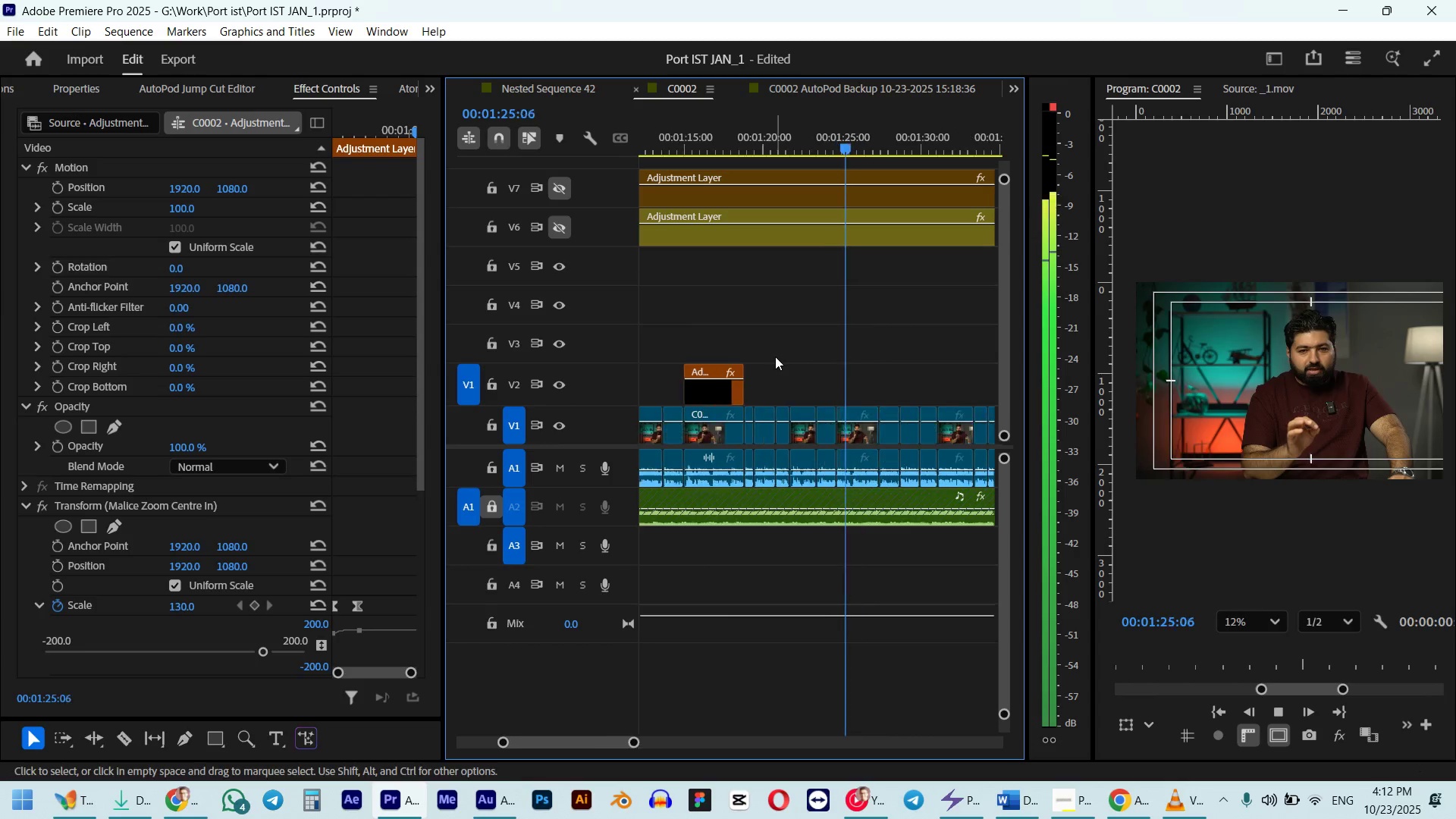 
key(Space)
 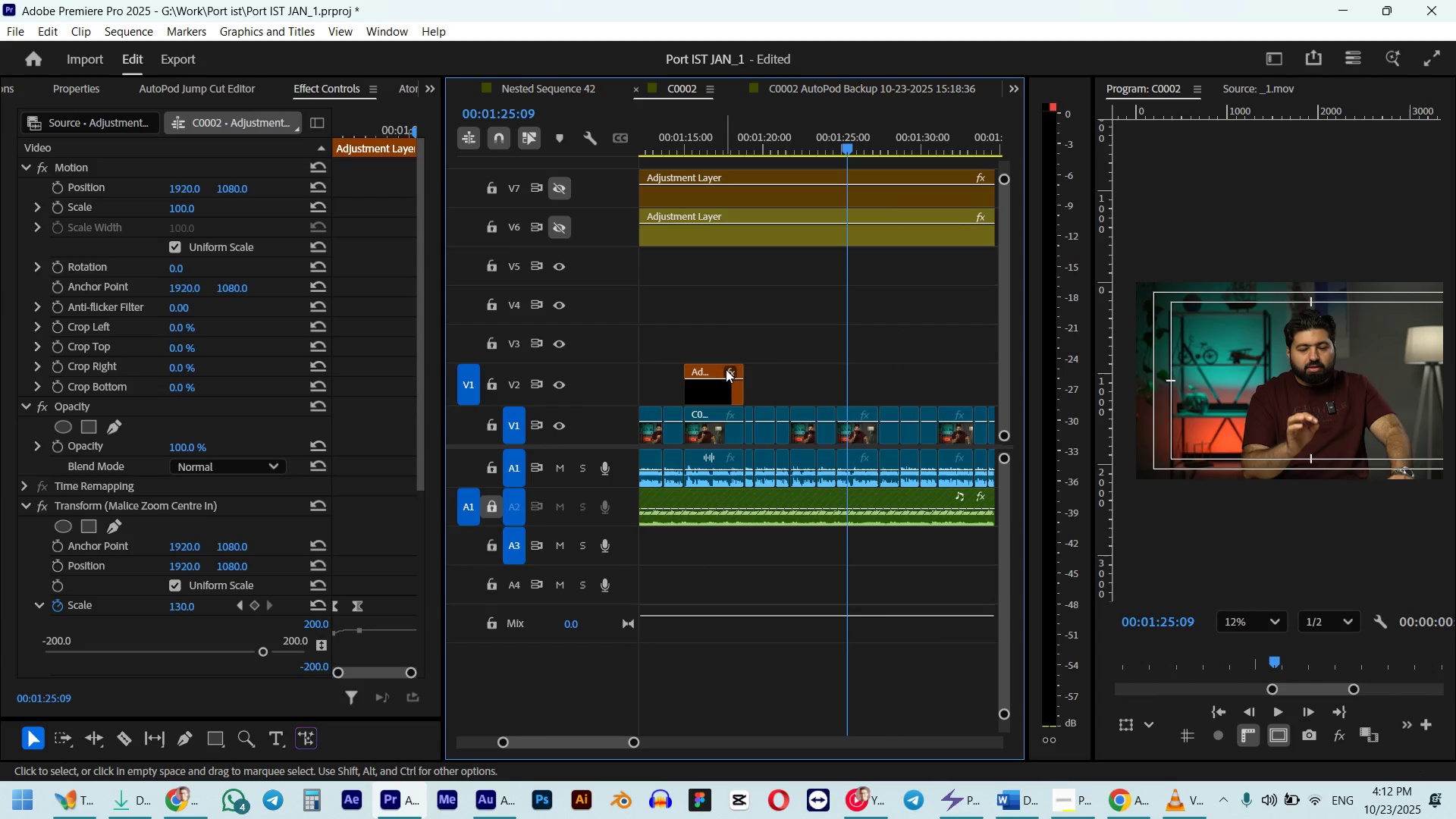 
key(Alt+AltLeft)
 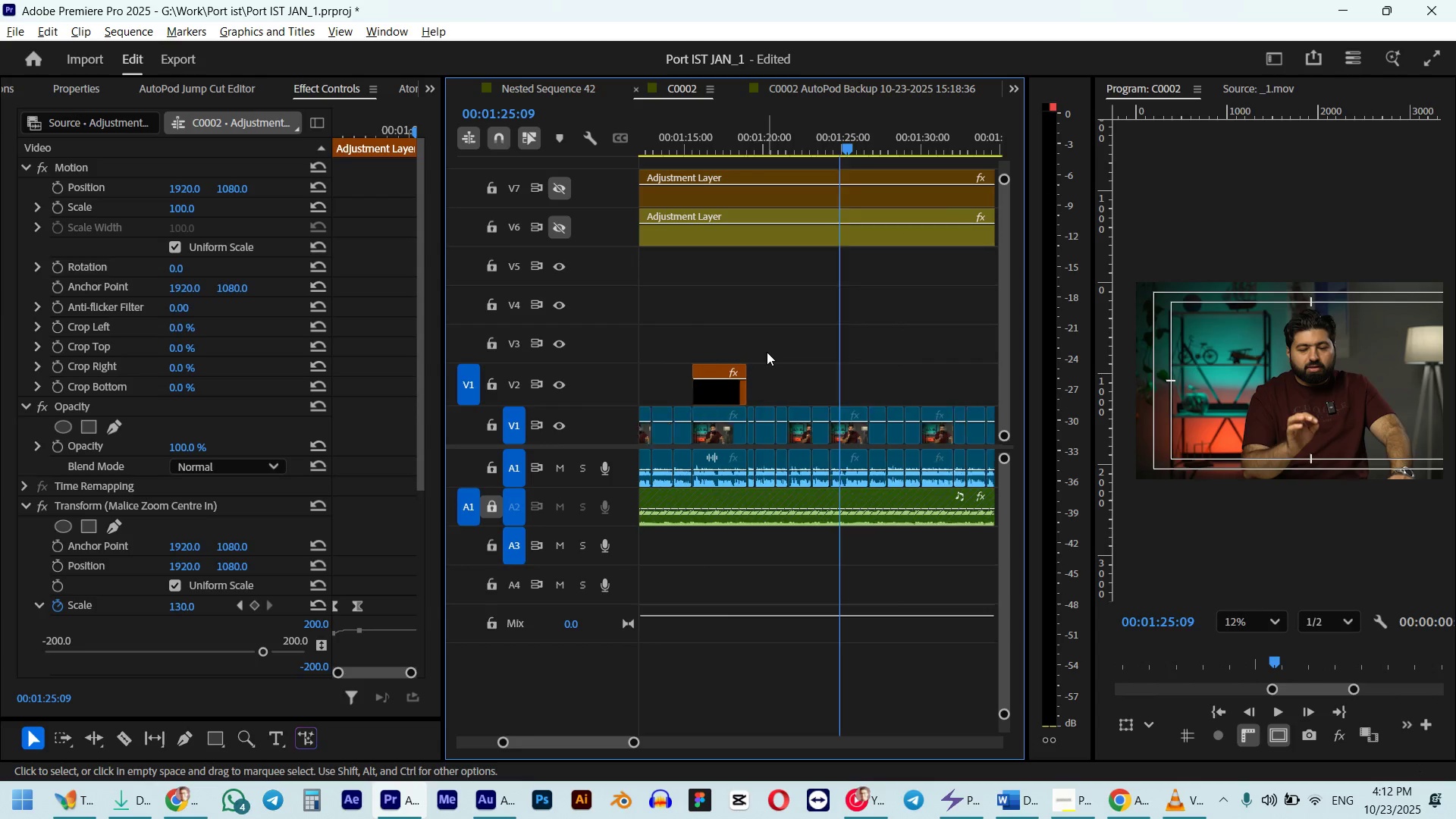 
scroll: coordinate [766, 352], scroll_direction: down, amount: 2.0
 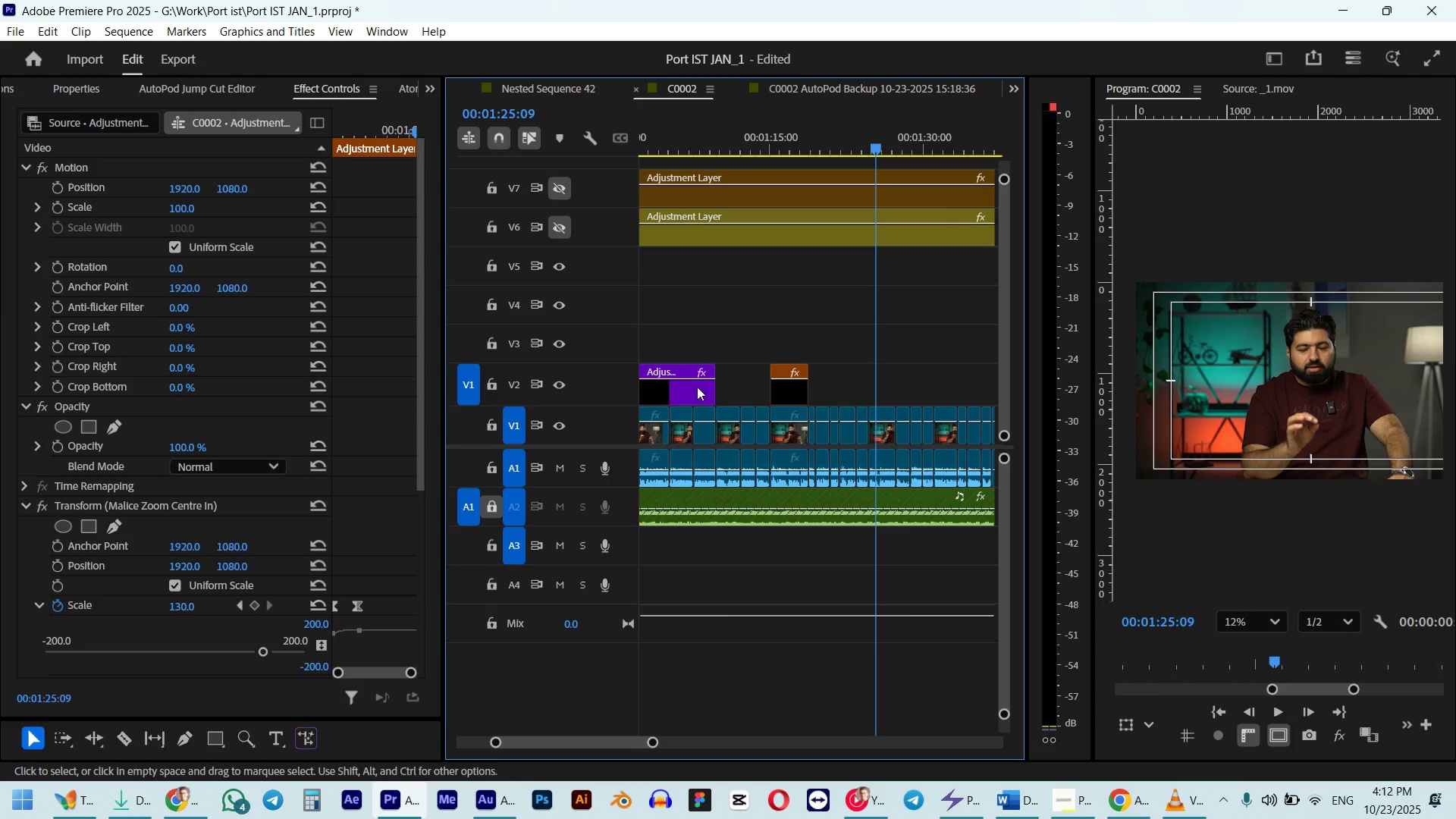 
hold_key(key=AltLeft, duration=1.42)
left_click_drag(start_coordinate=[685, 391], to_coordinate=[872, 379])
 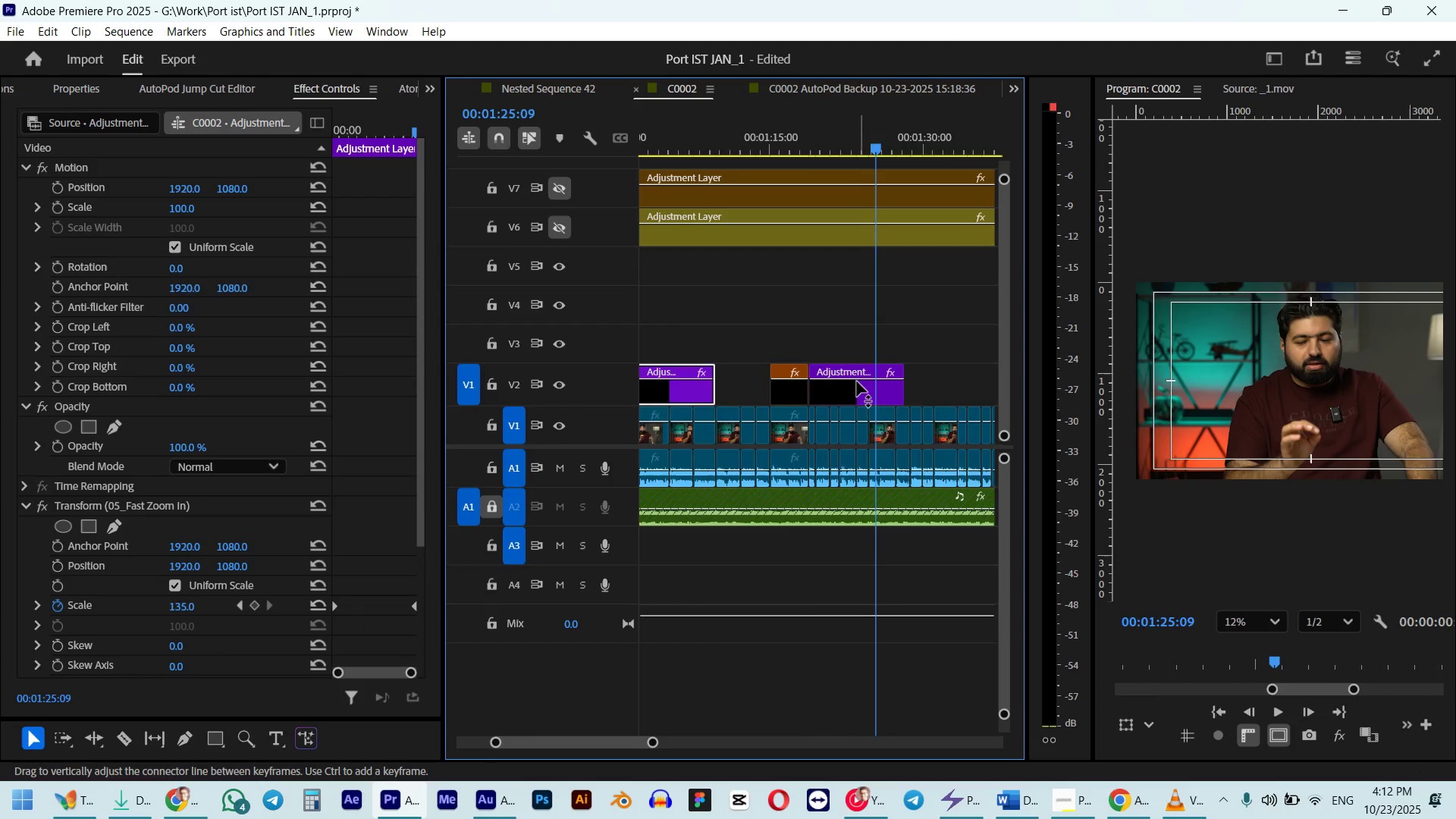 
hold_key(key=AltLeft, duration=0.52)
scroll: coordinate [853, 379], scroll_direction: up, amount: 7.0
 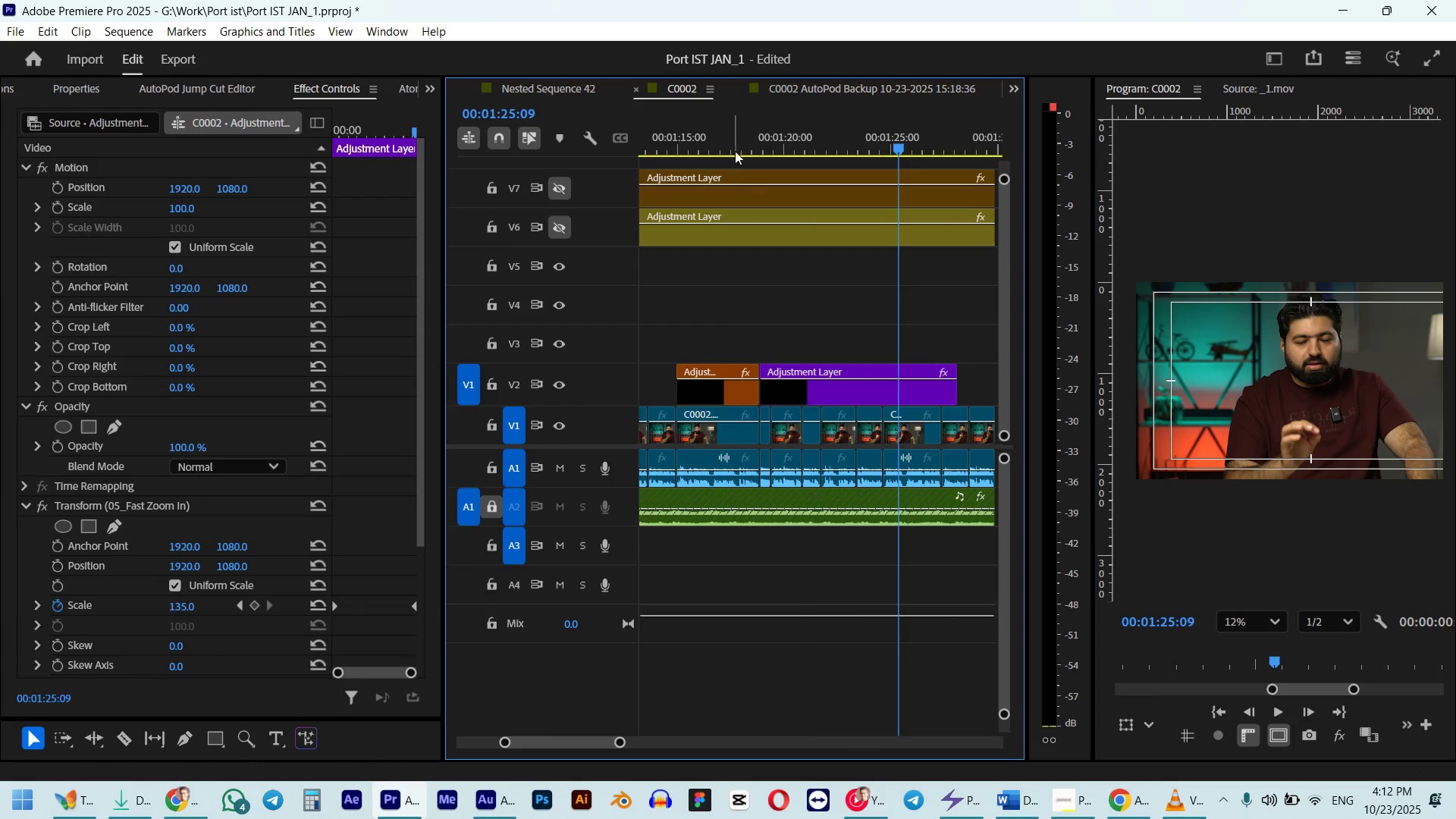 
left_click([761, 144])
 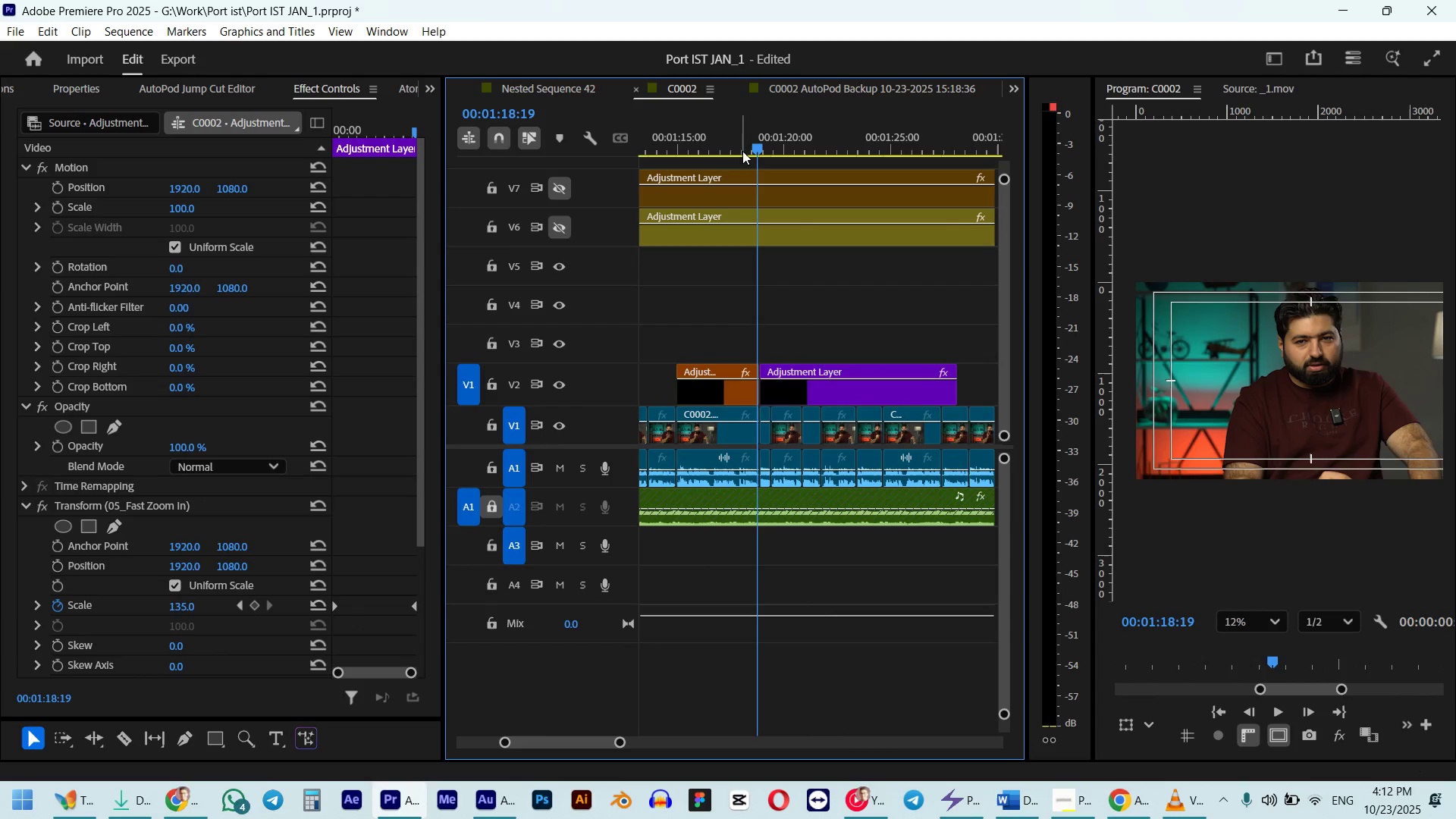 
key(Space)
 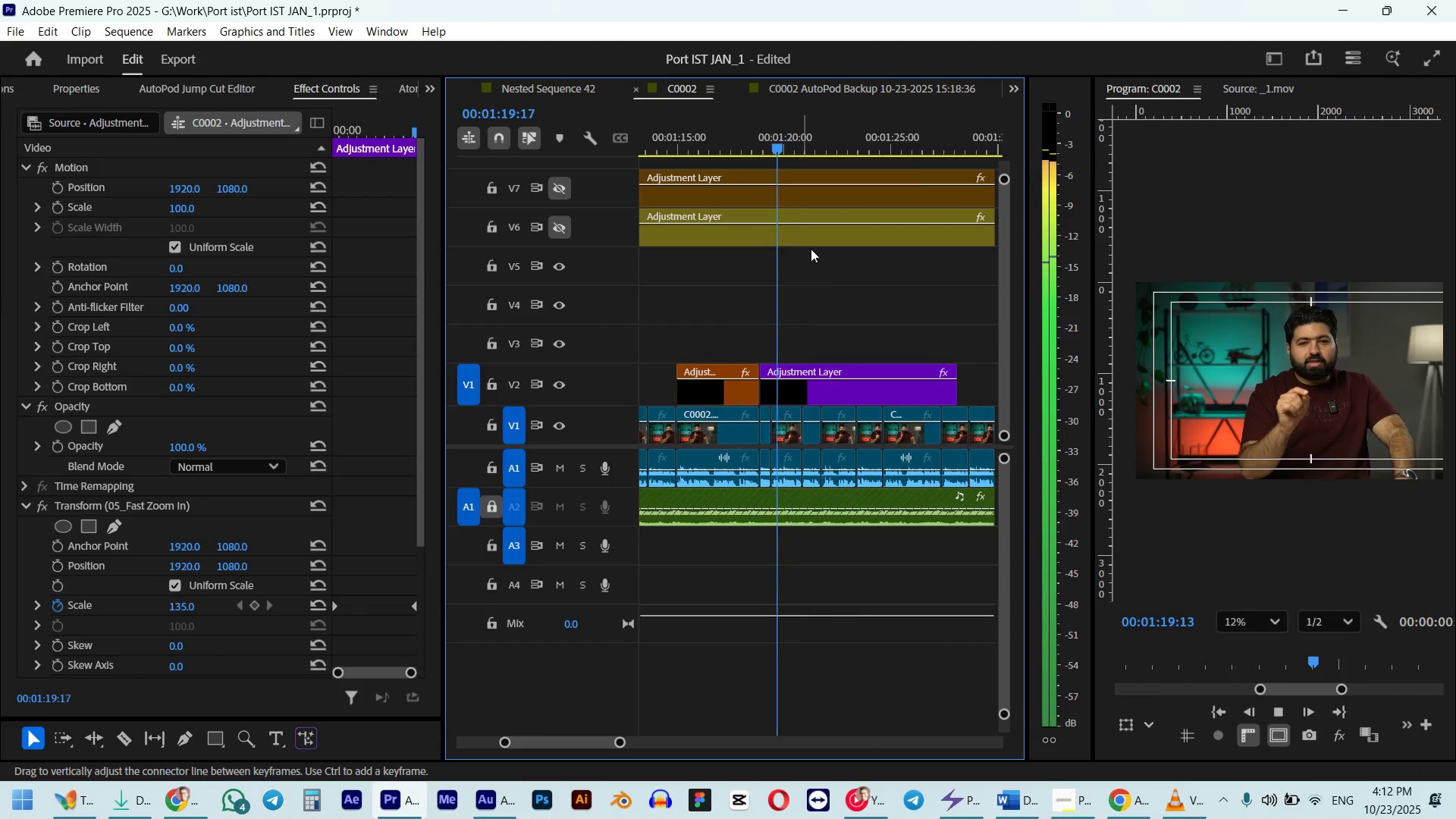 
scroll: coordinate [803, 313], scroll_direction: down, amount: 2.0
 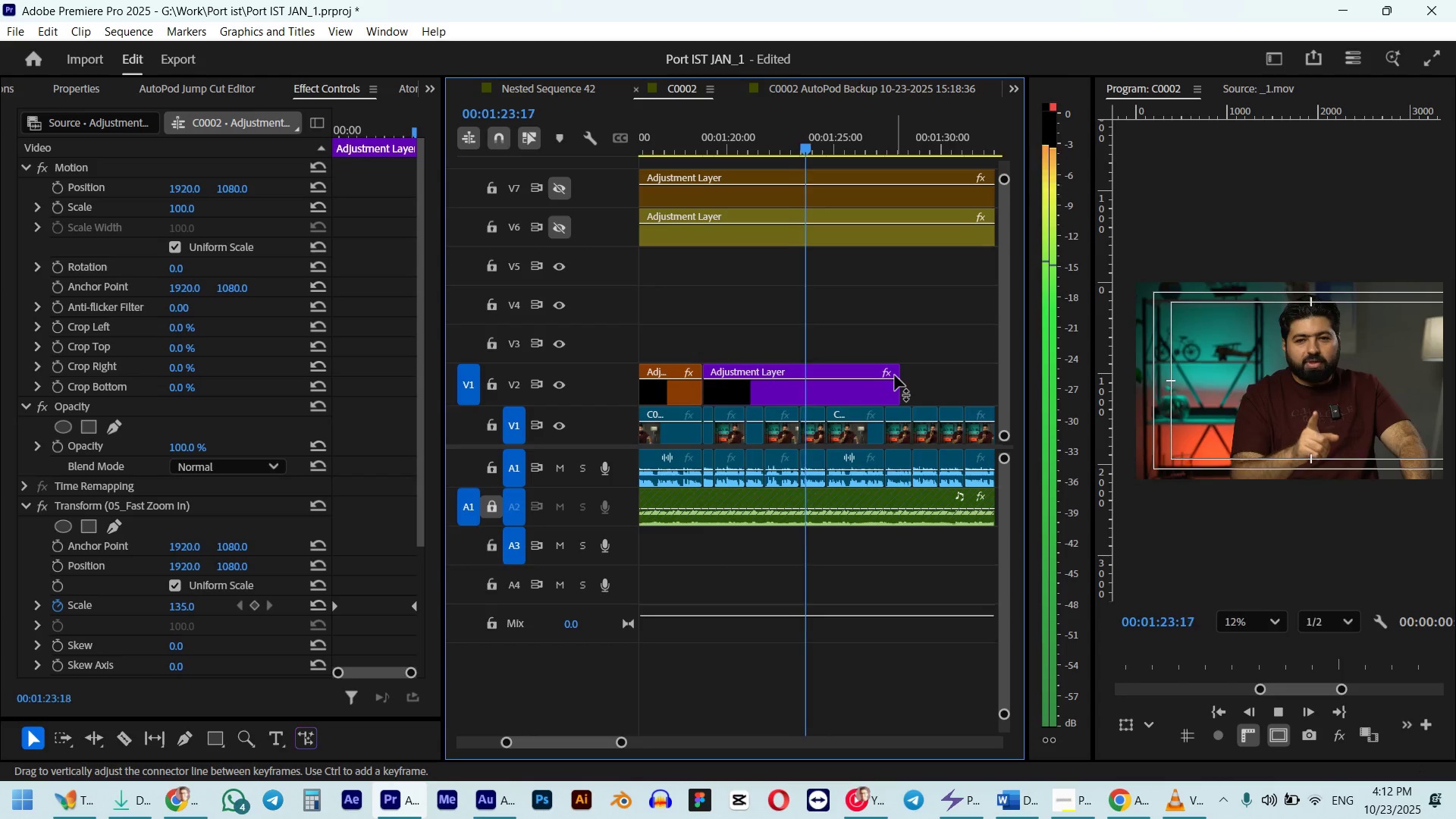 
wait(8.53)
 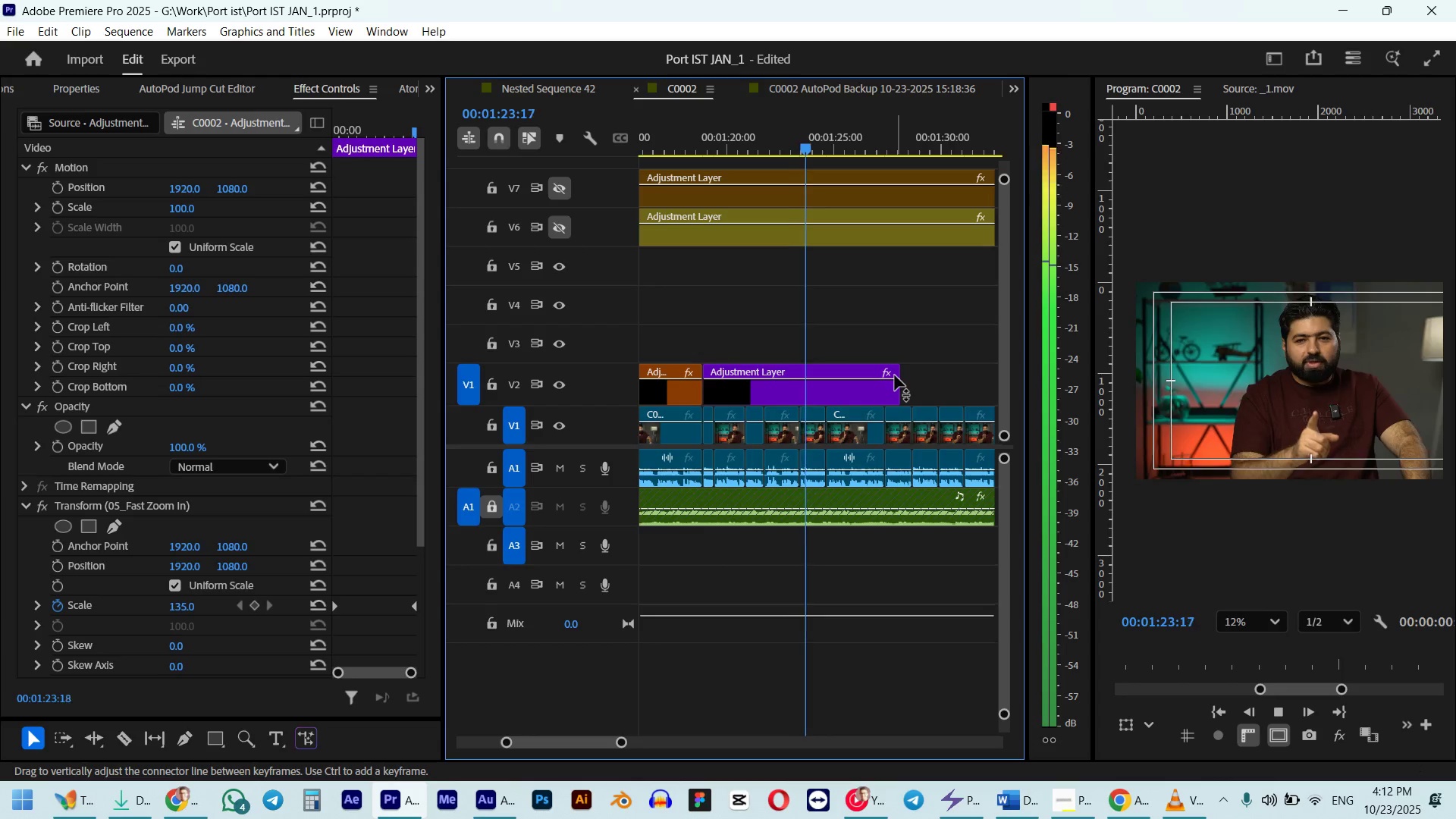 
key(Space)
 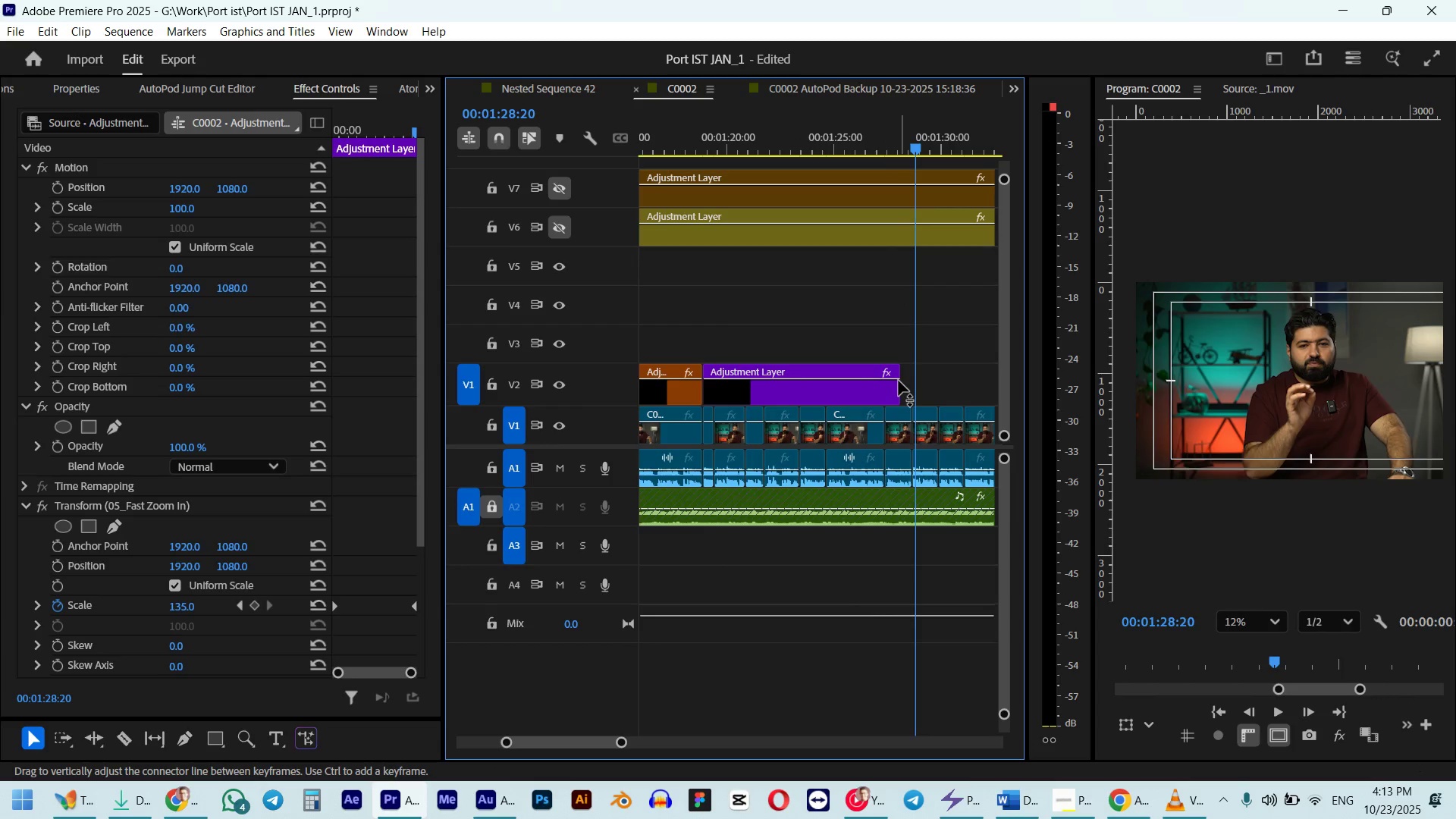 
left_click_drag(start_coordinate=[902, 381], to_coordinate=[910, 381])
 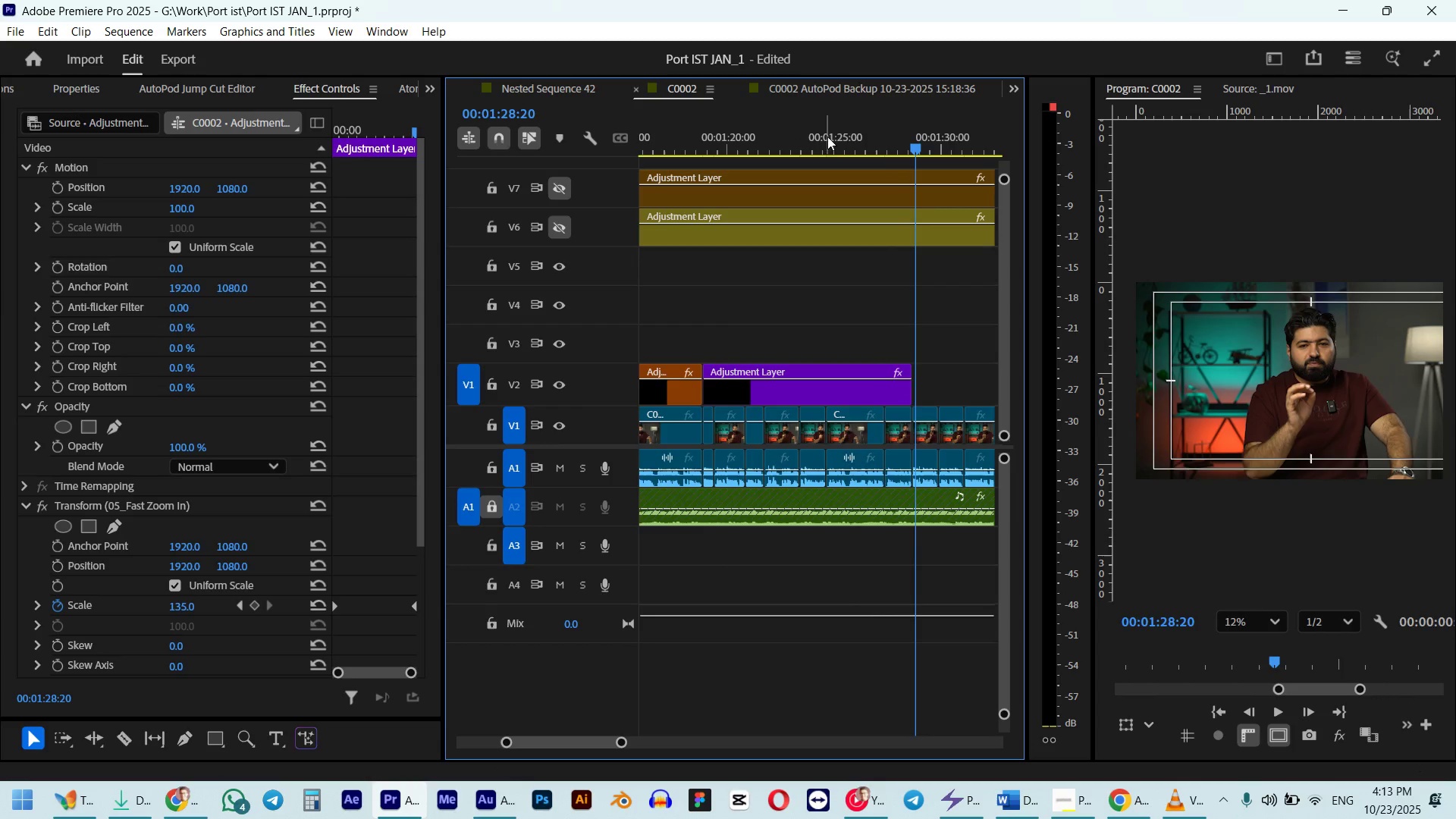 
left_click([838, 128])
 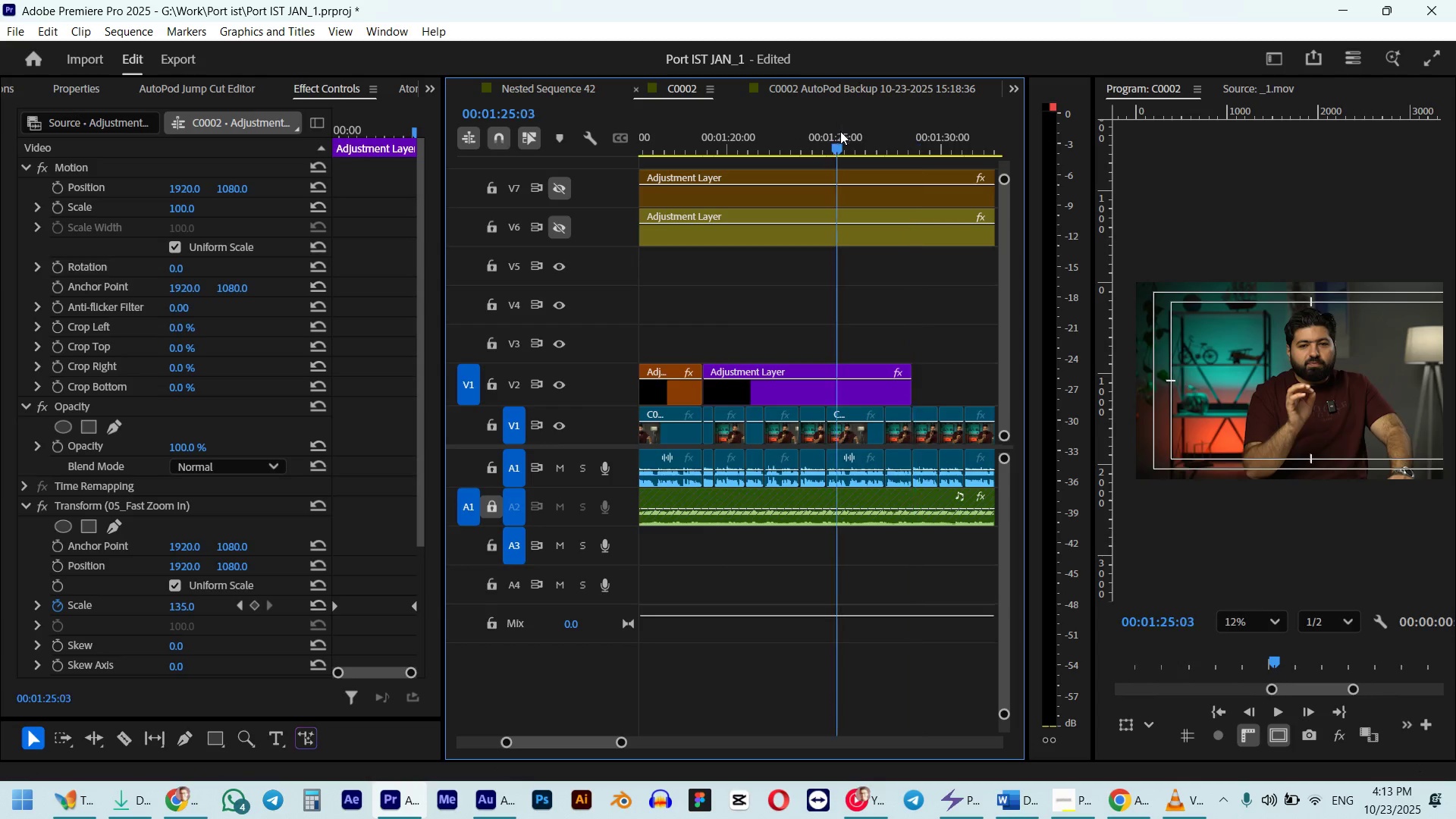 
key(Space)
 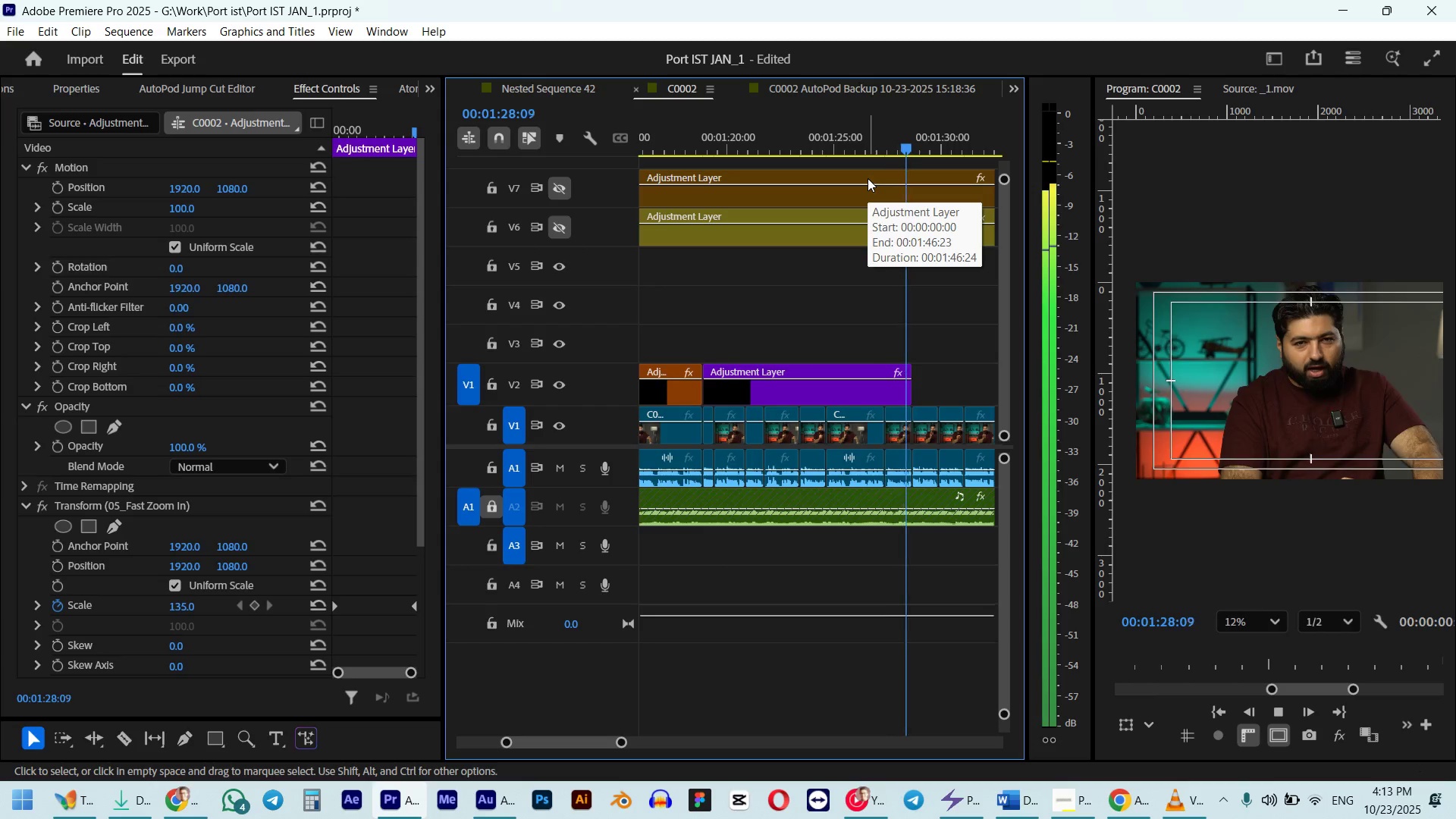 
scroll: coordinate [868, 292], scroll_direction: down, amount: 5.0
 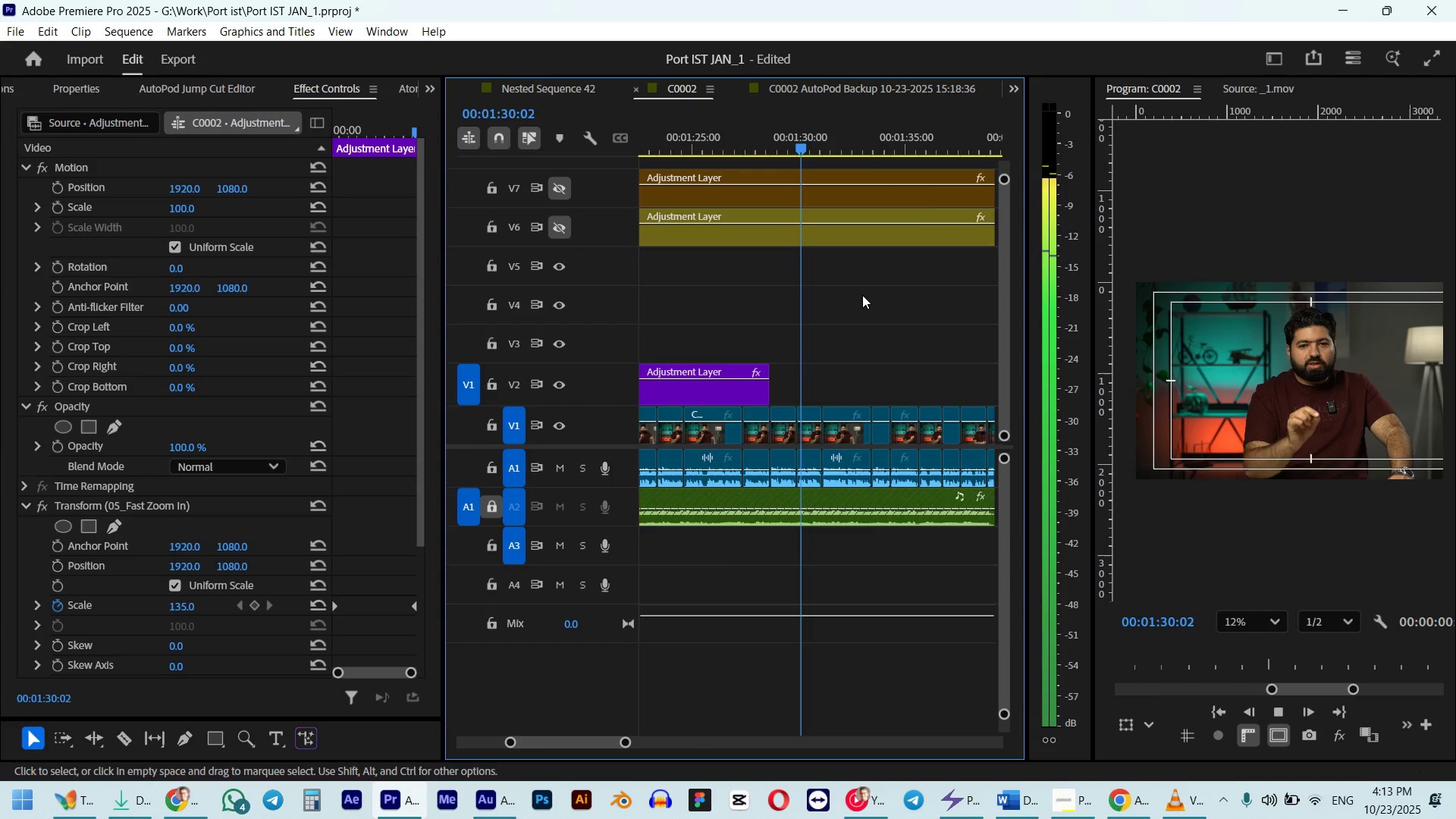 
hold_key(key=AltLeft, duration=0.33)
scroll: coordinate [864, 321], scroll_direction: down, amount: 8.0
 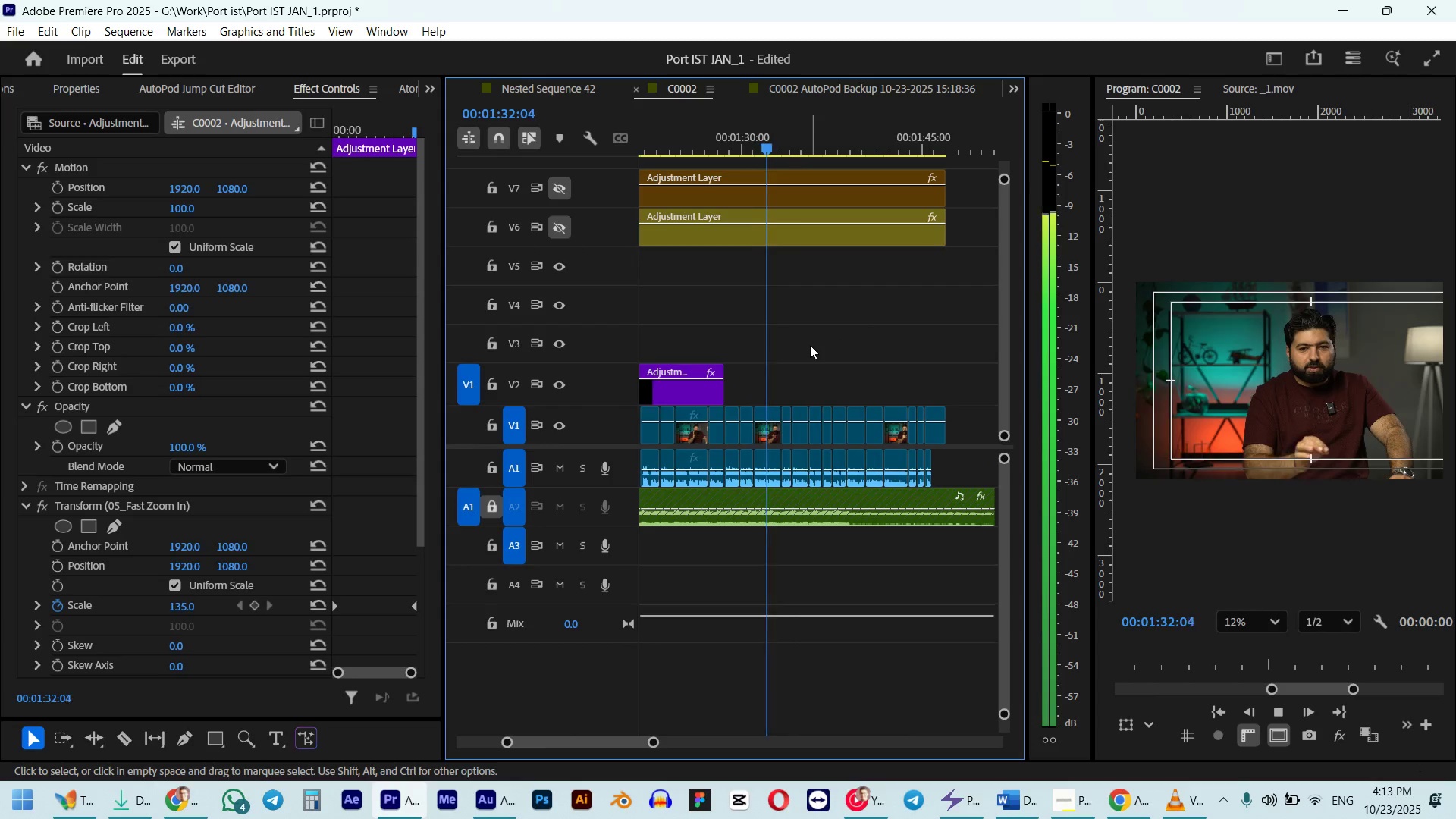 
hold_key(key=AltLeft, duration=0.33)
scroll: coordinate [810, 345], scroll_direction: down, amount: 1.0
 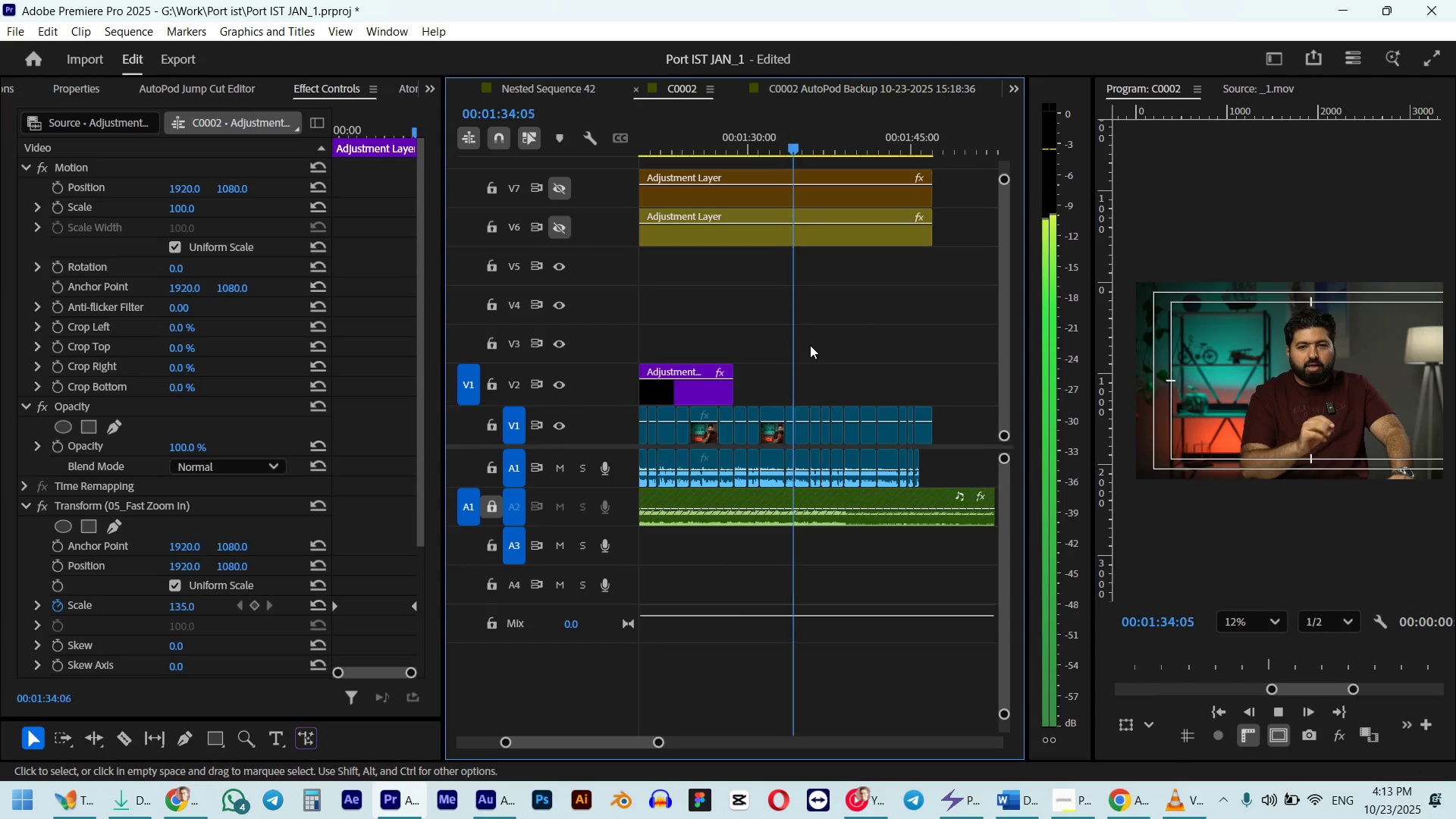 
key(Space)
 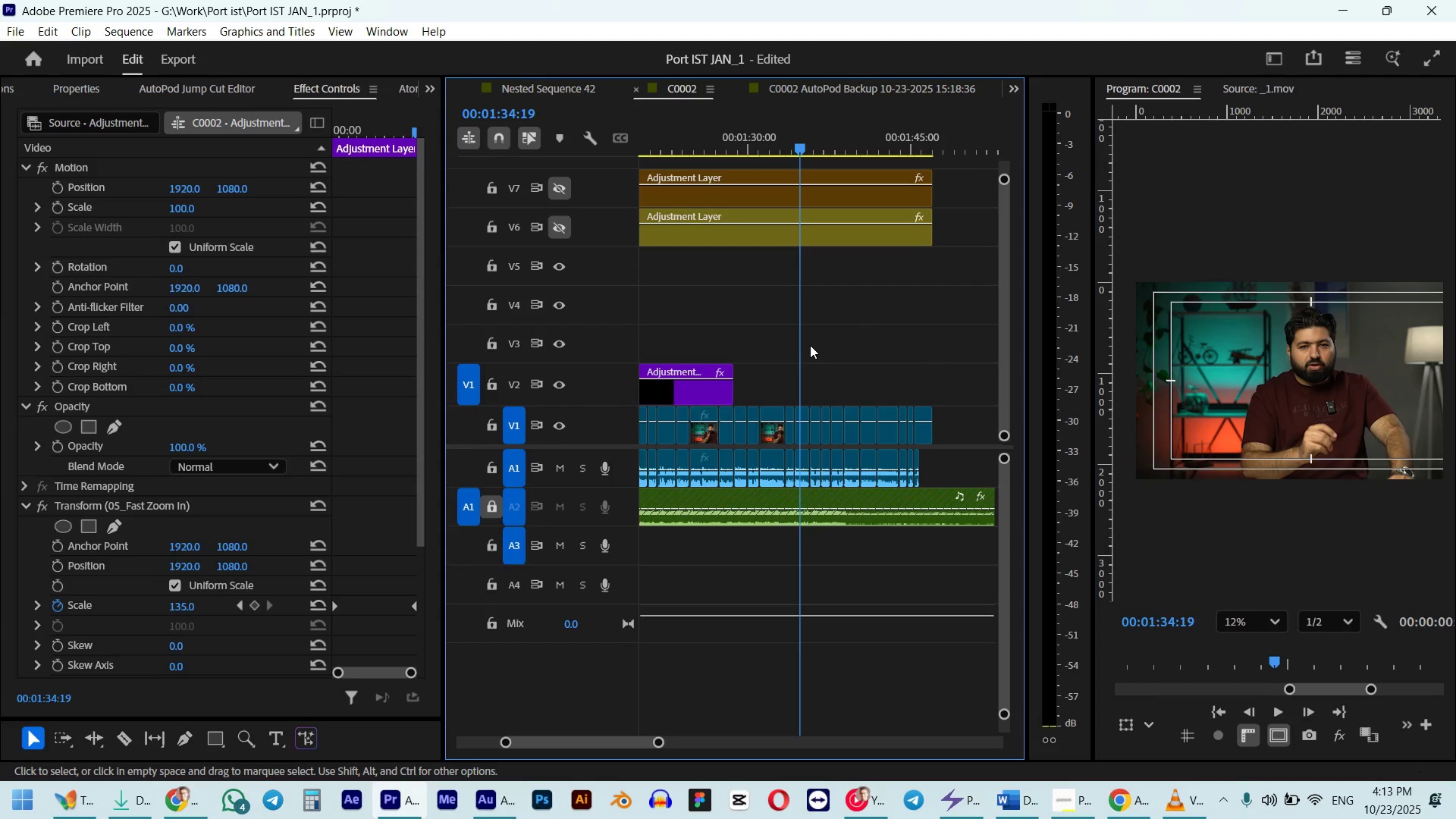 
scroll: coordinate [810, 345], scroll_direction: up, amount: 3.0
 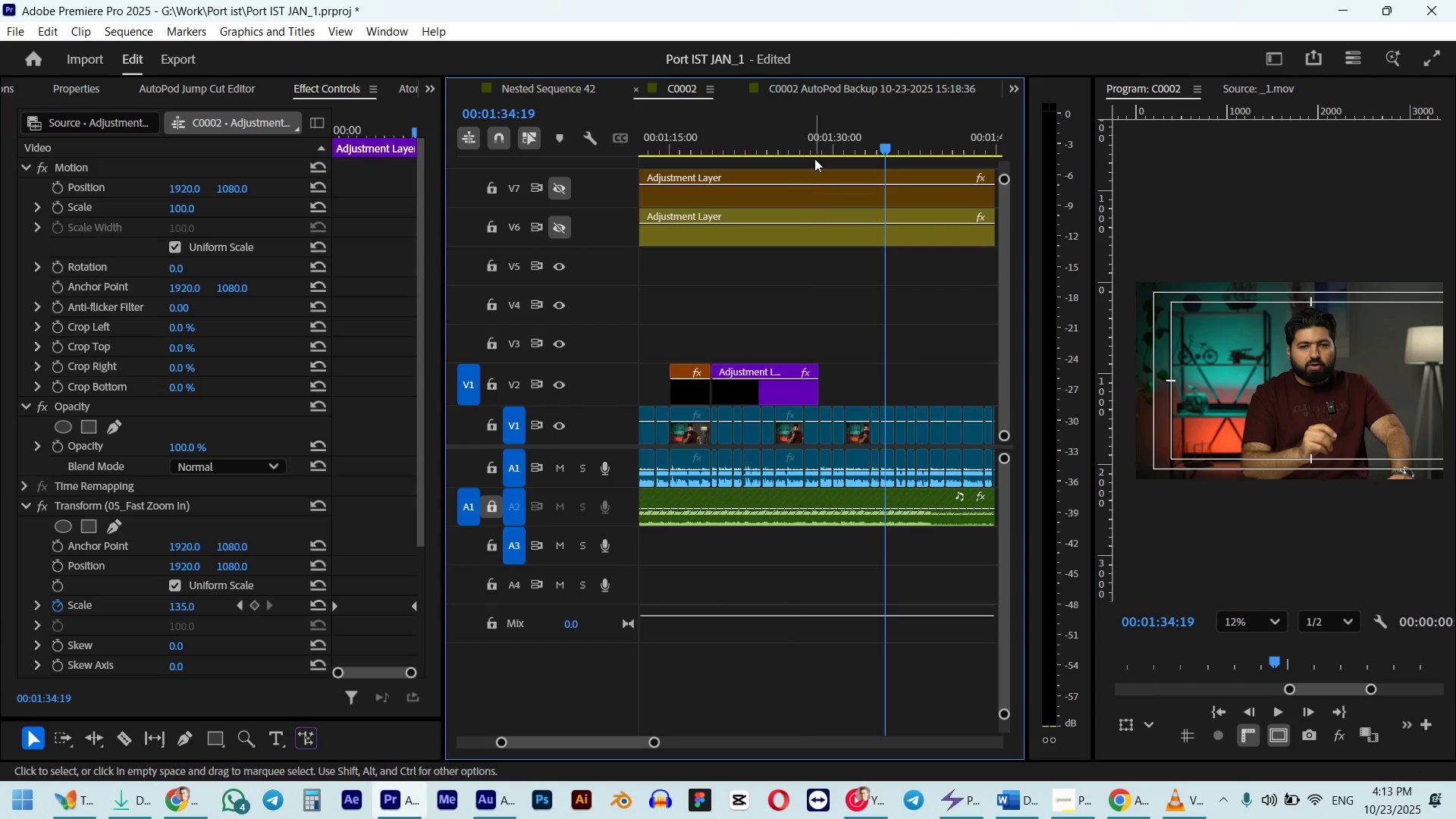 
left_click([818, 149])
 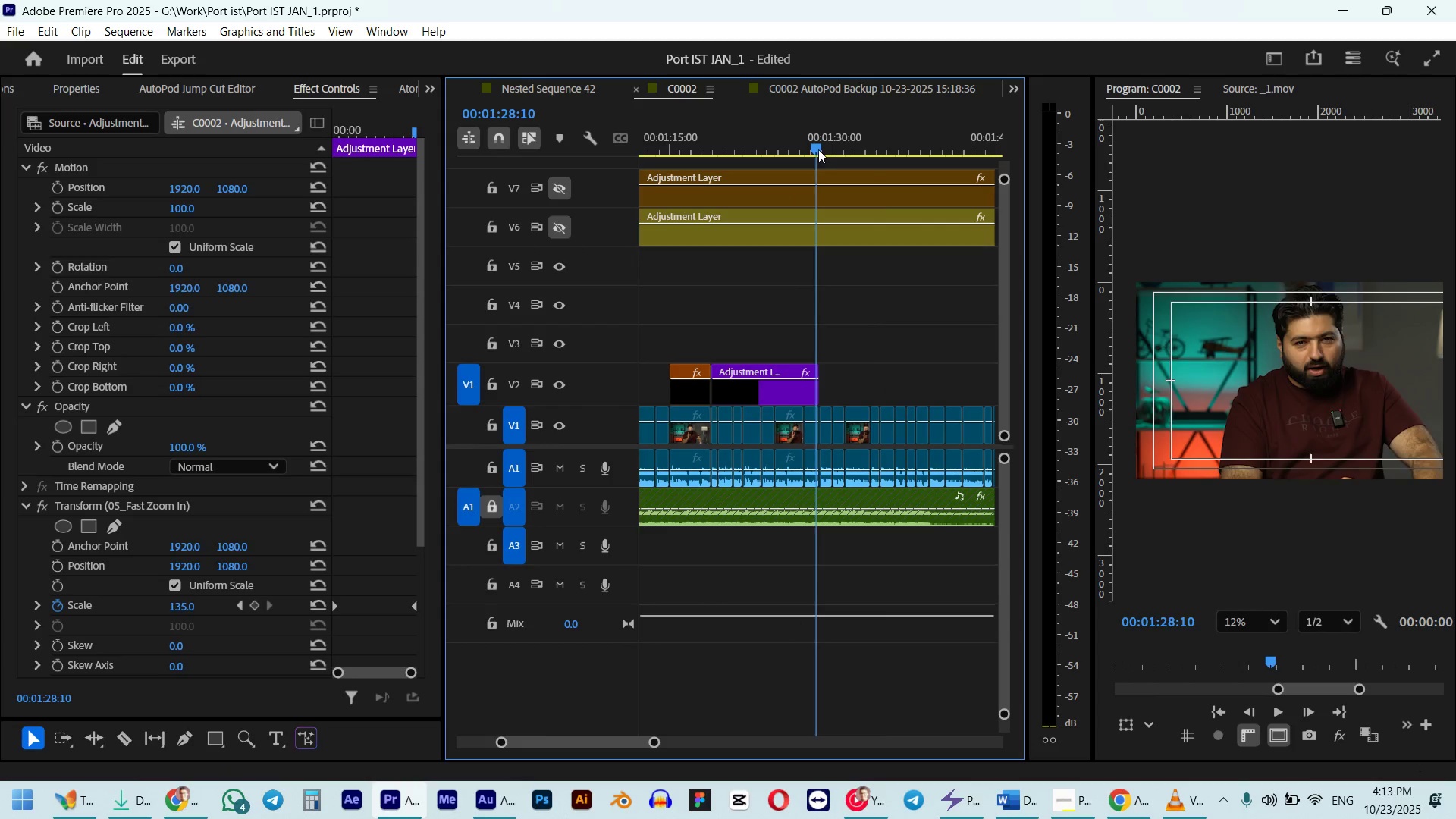 
key(Space)
 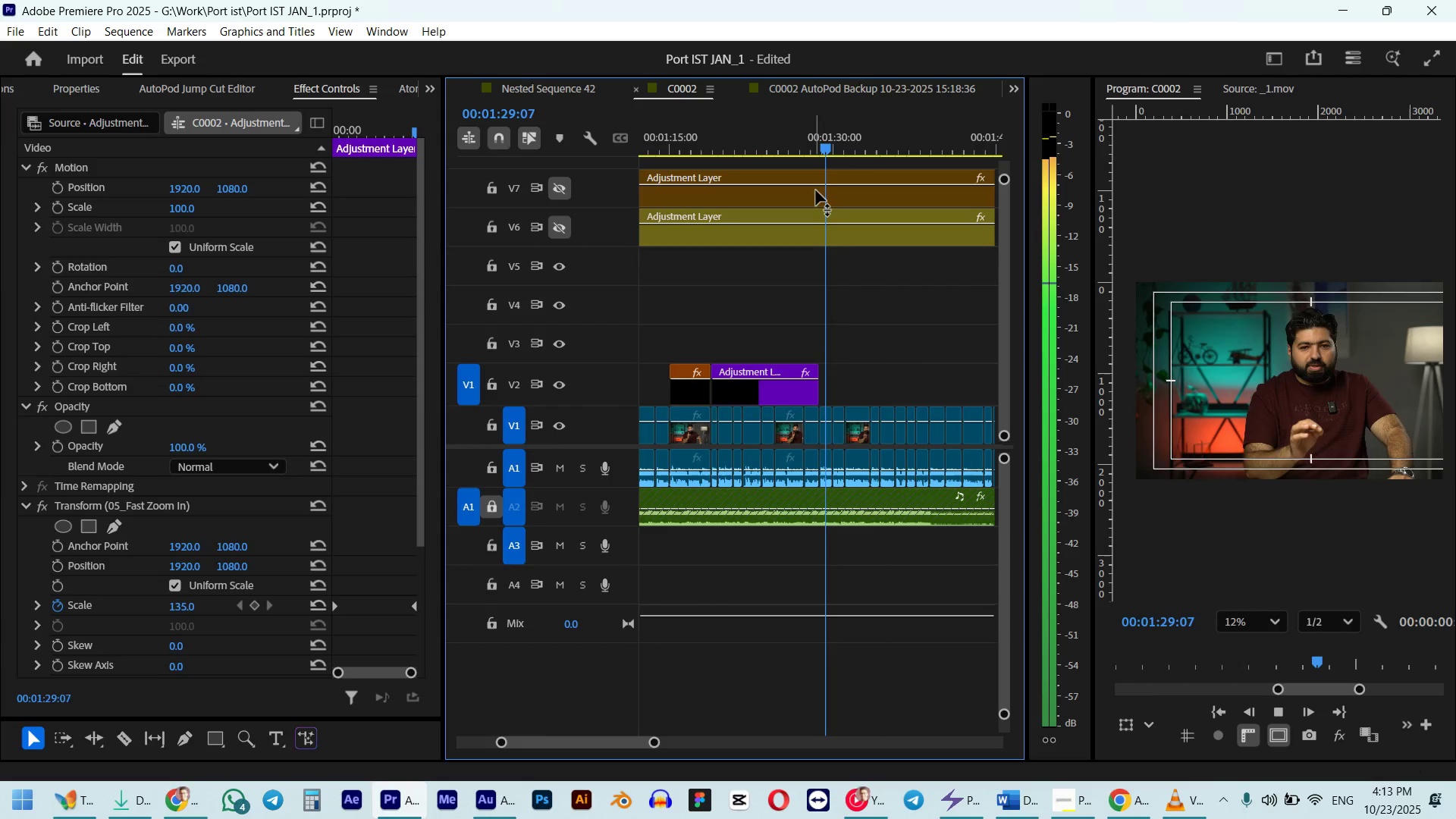 
hold_key(key=AltLeft, duration=0.87)
scroll: coordinate [835, 328], scroll_direction: up, amount: 7.0
 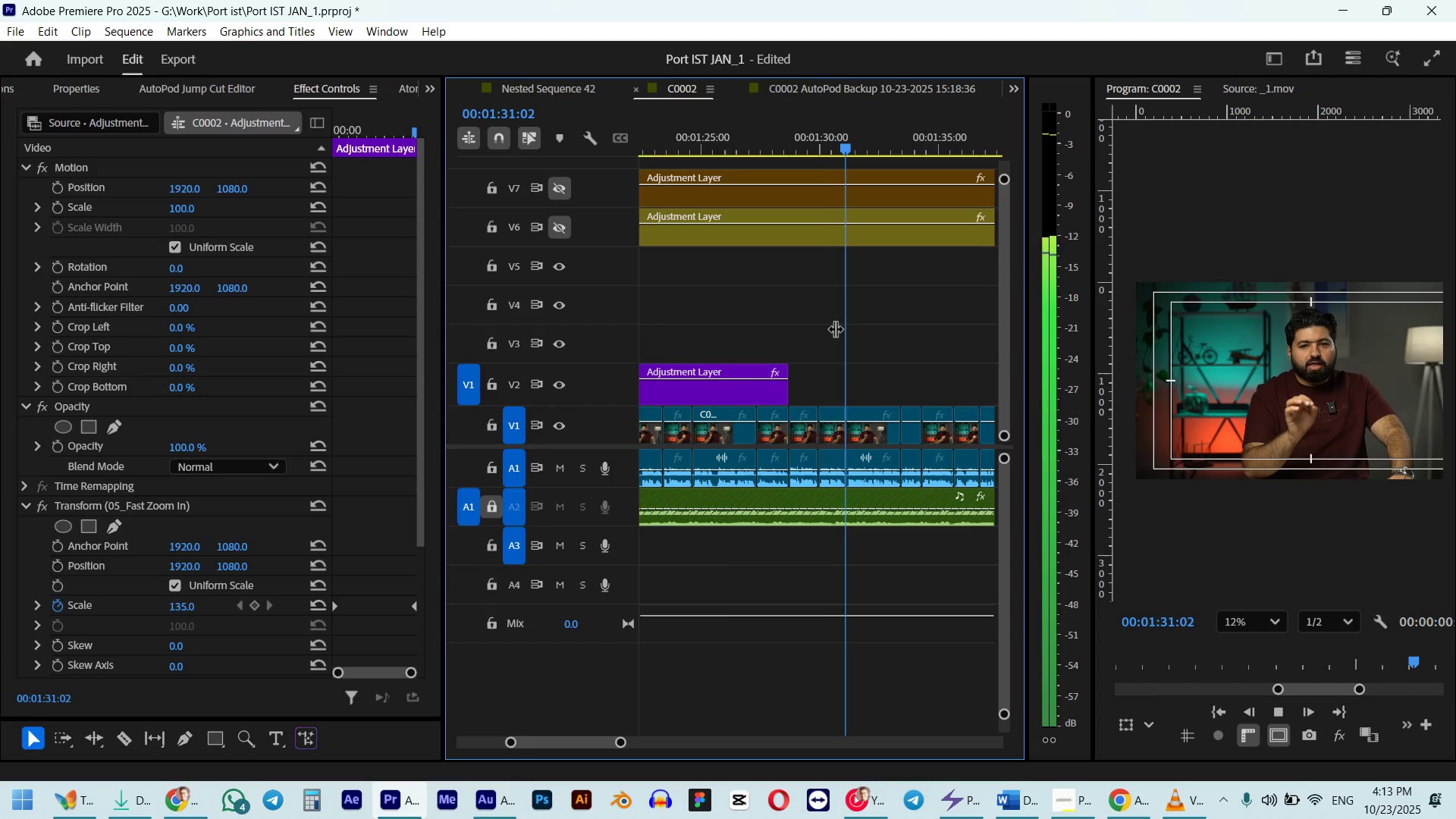 
key(Space)
 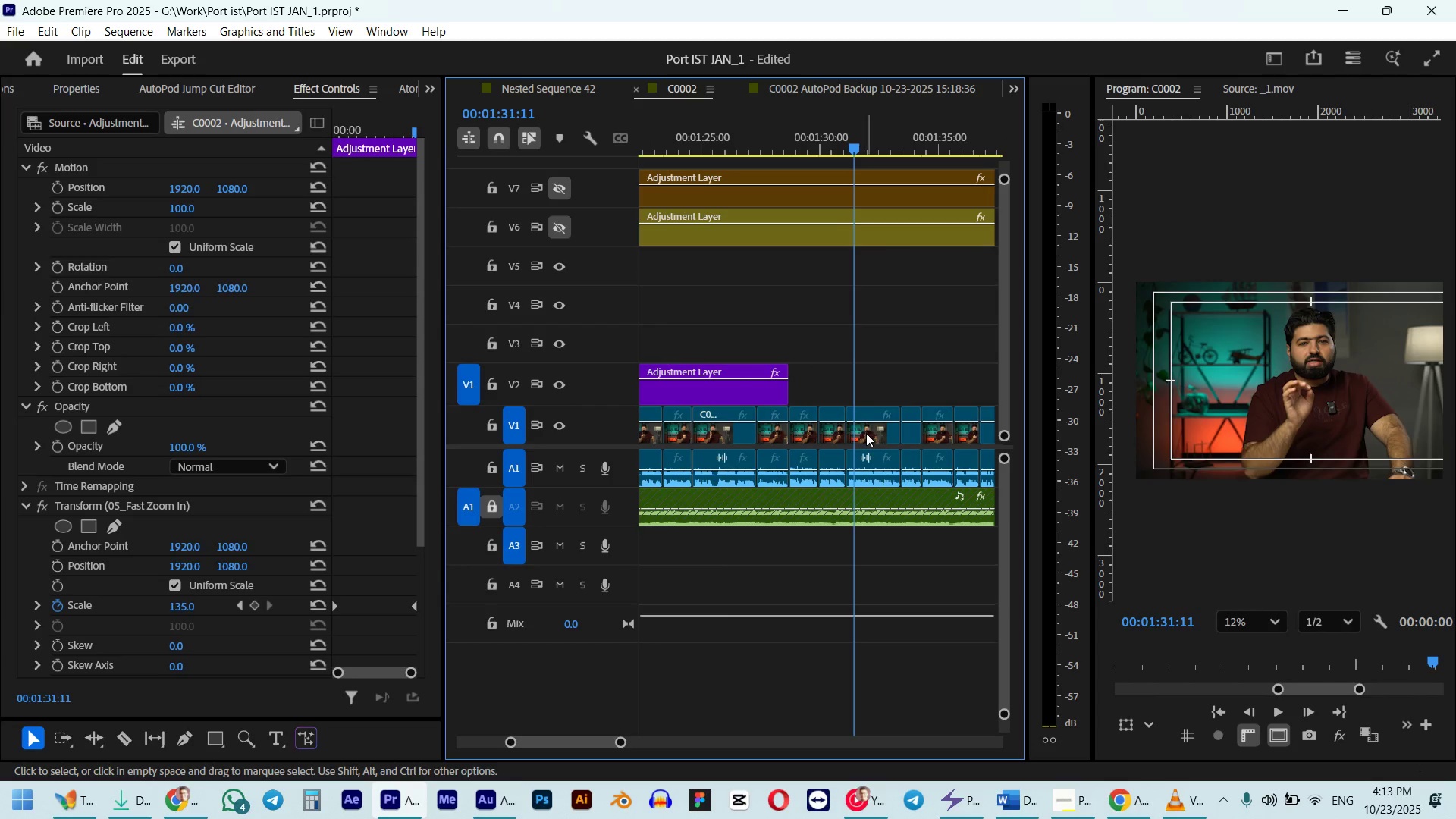 
left_click([866, 432])
 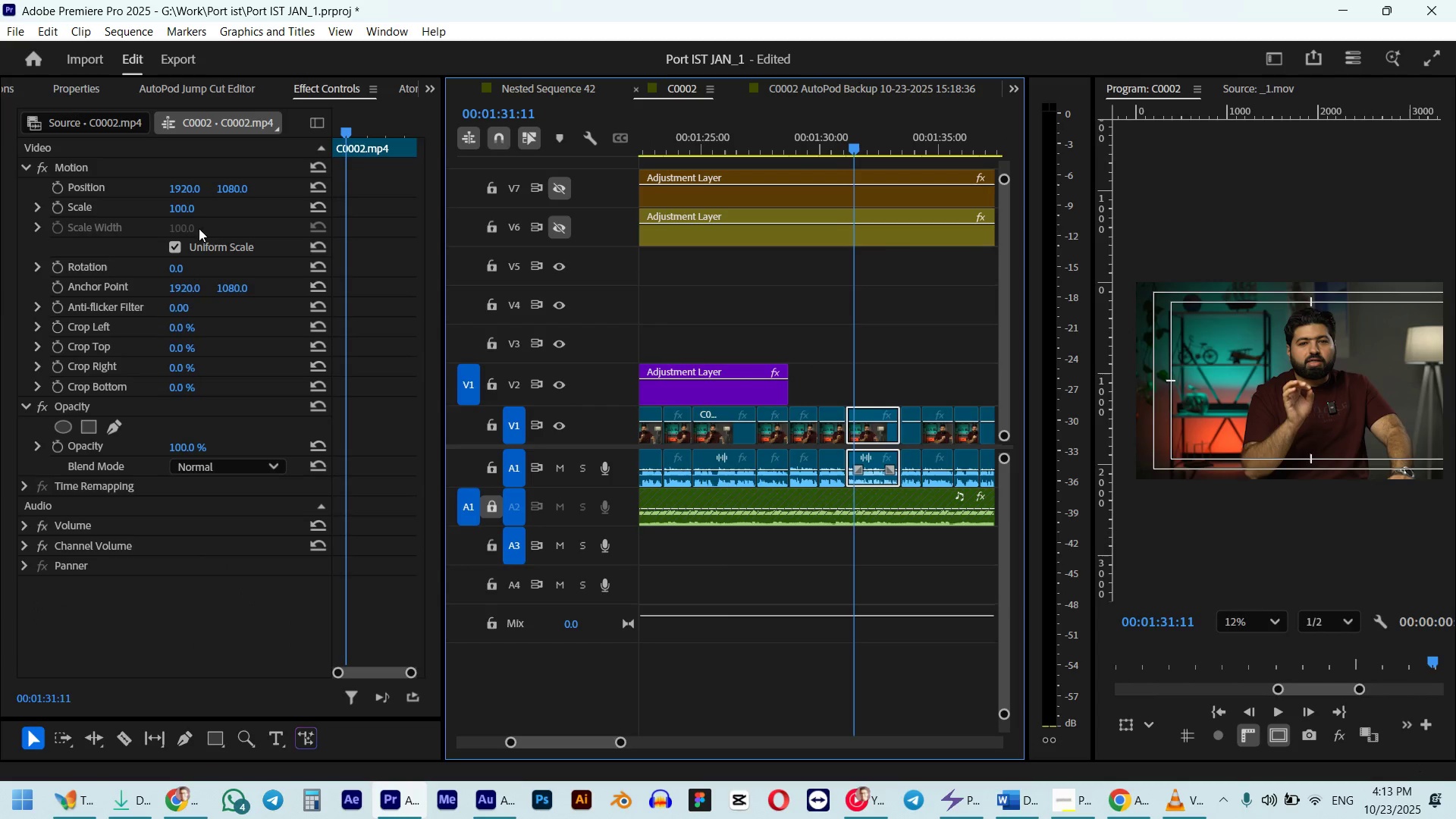 
left_click([193, 206])
 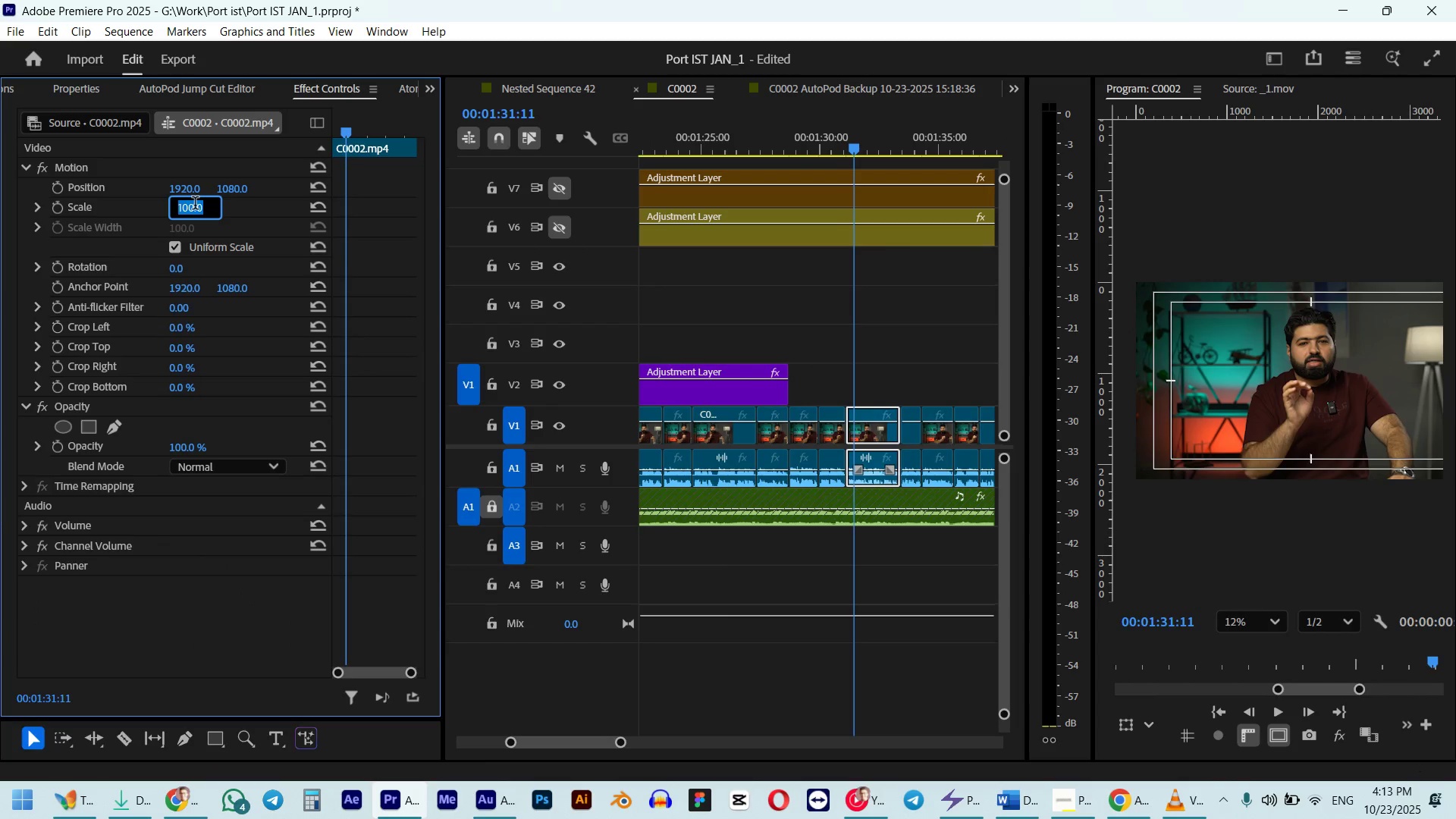 
key(Numpad1)
 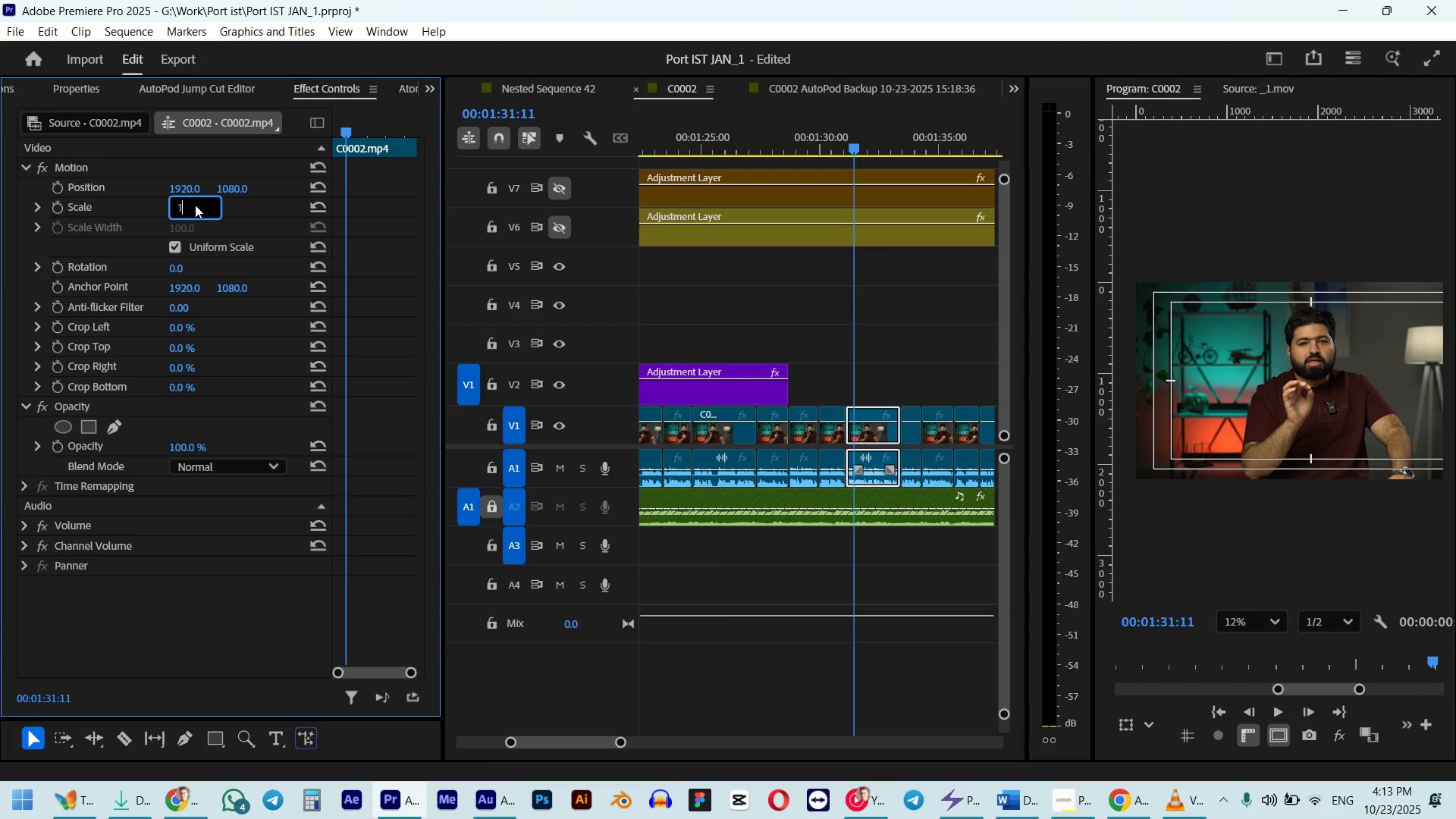 
key(Numpad3)
 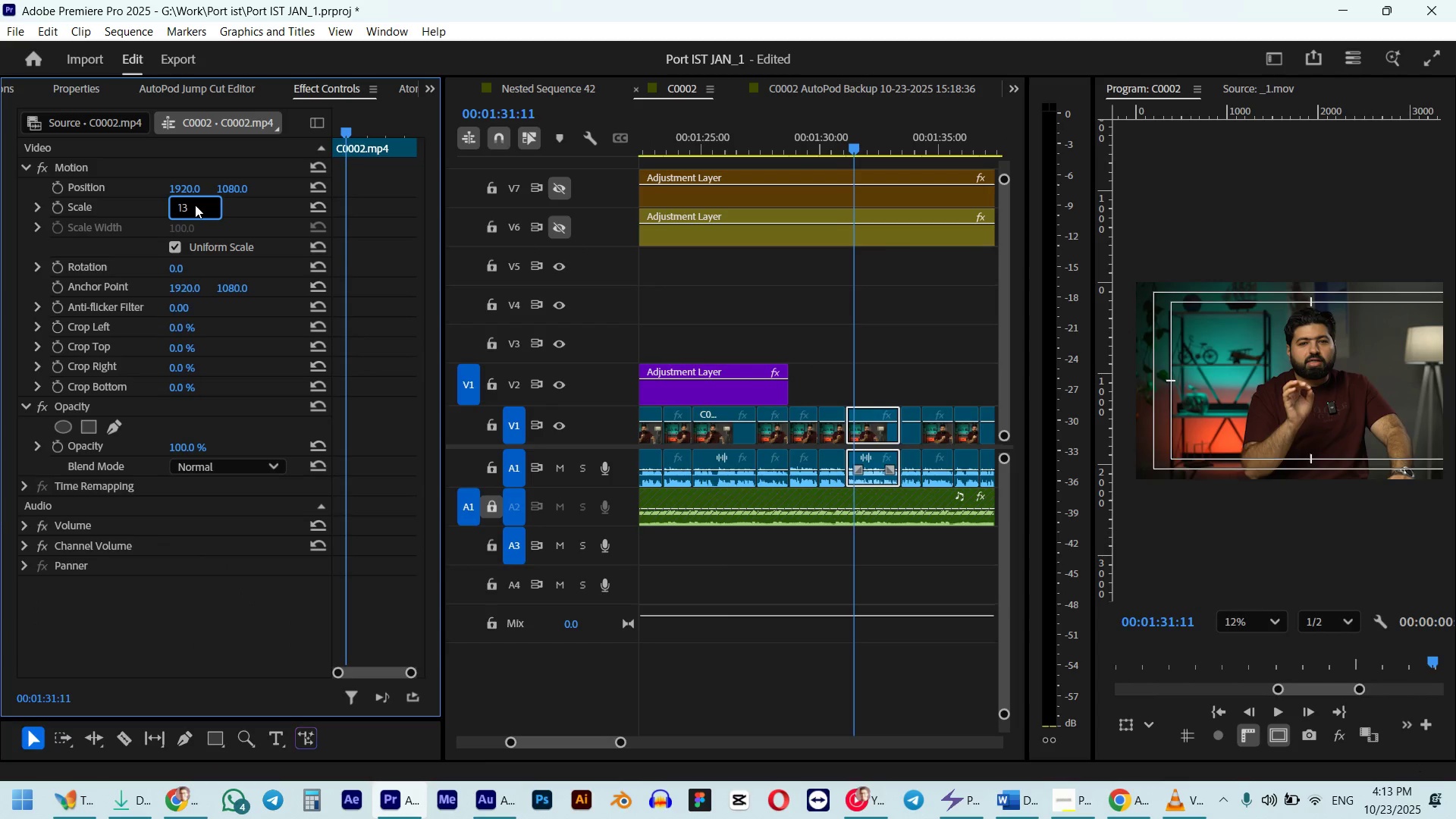 
key(Numpad0)
 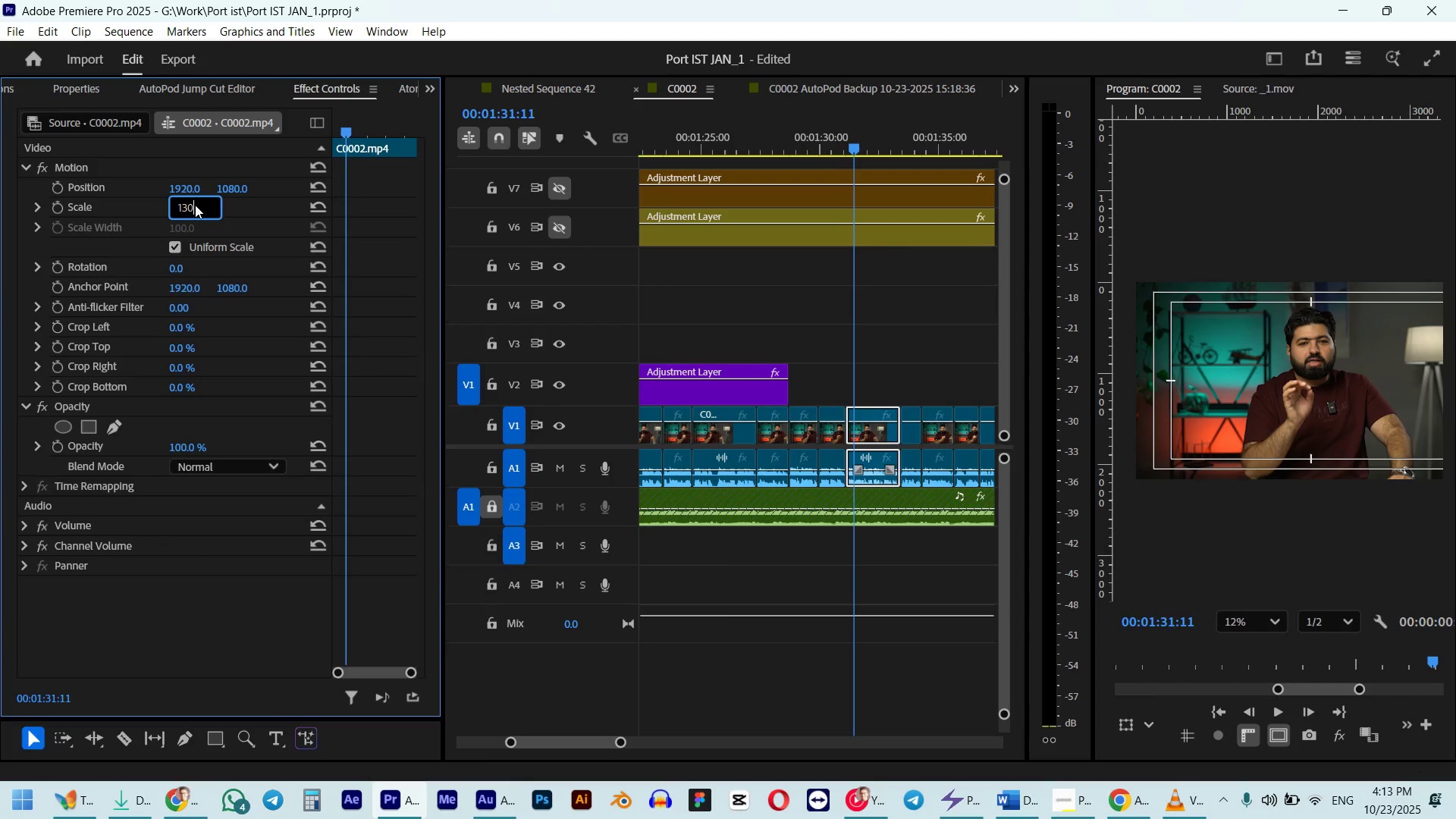 
key(NumpadEnter)
 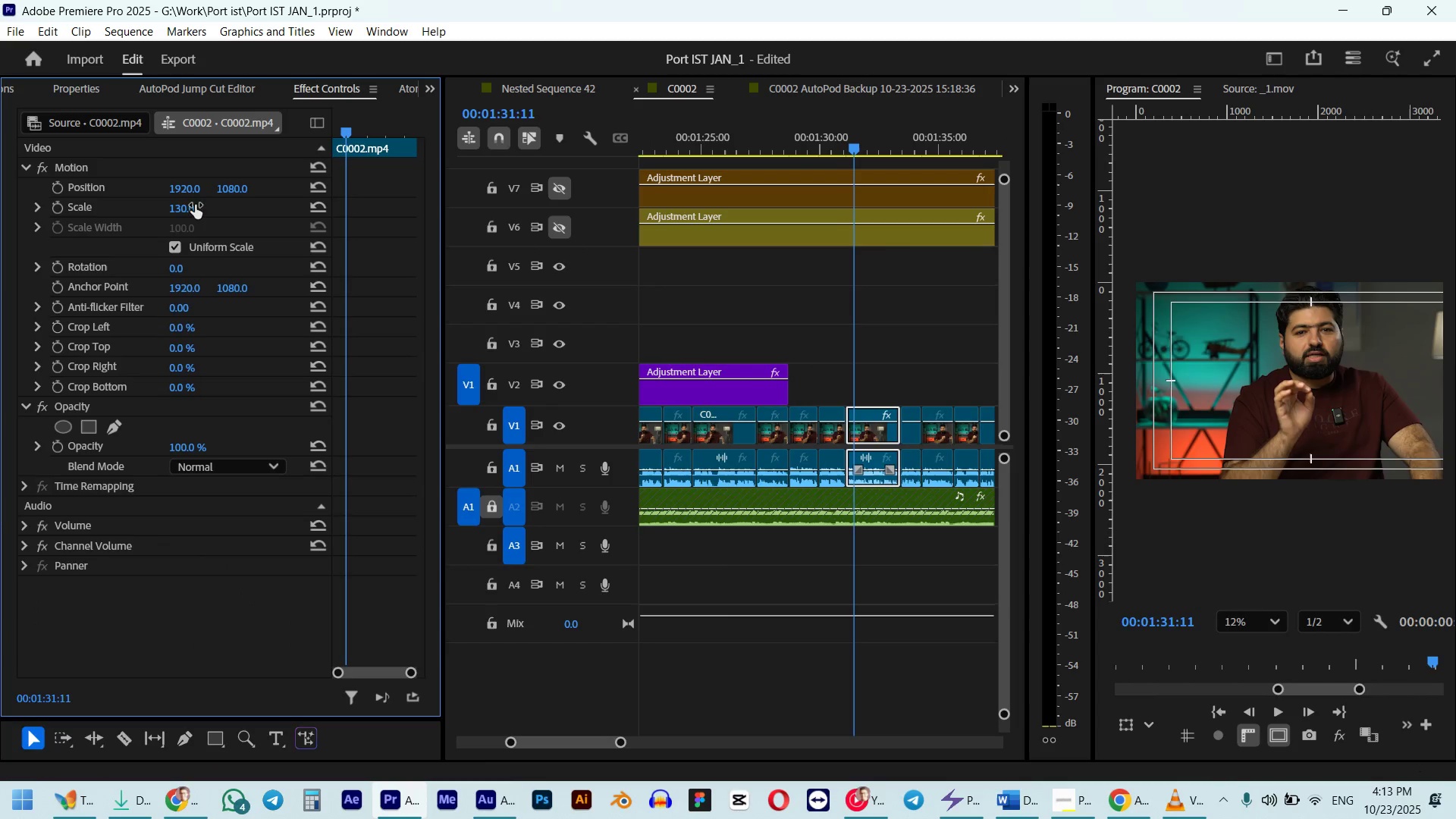 
key(Space)
 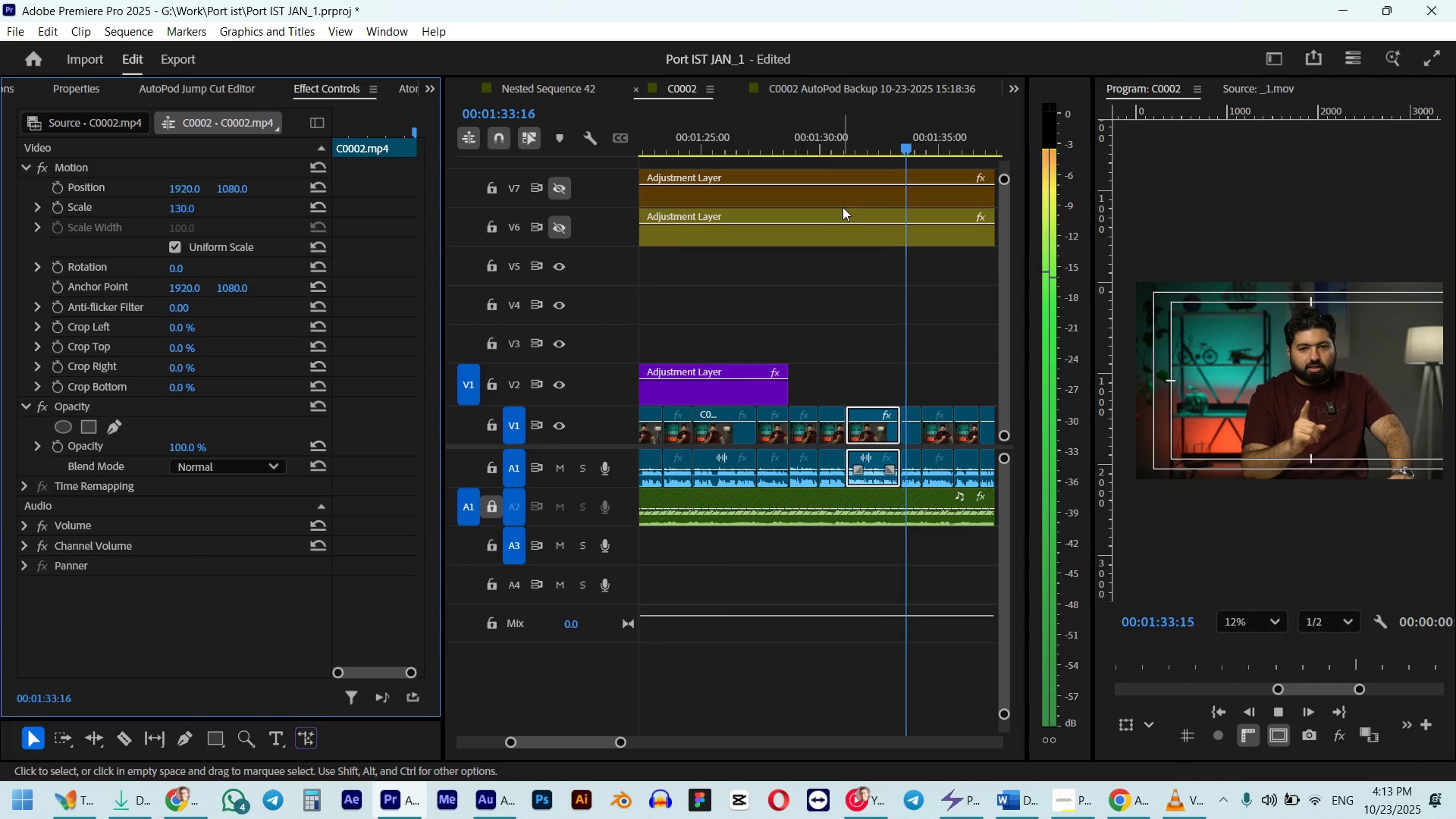 
scroll: coordinate [821, 242], scroll_direction: down, amount: 3.0
 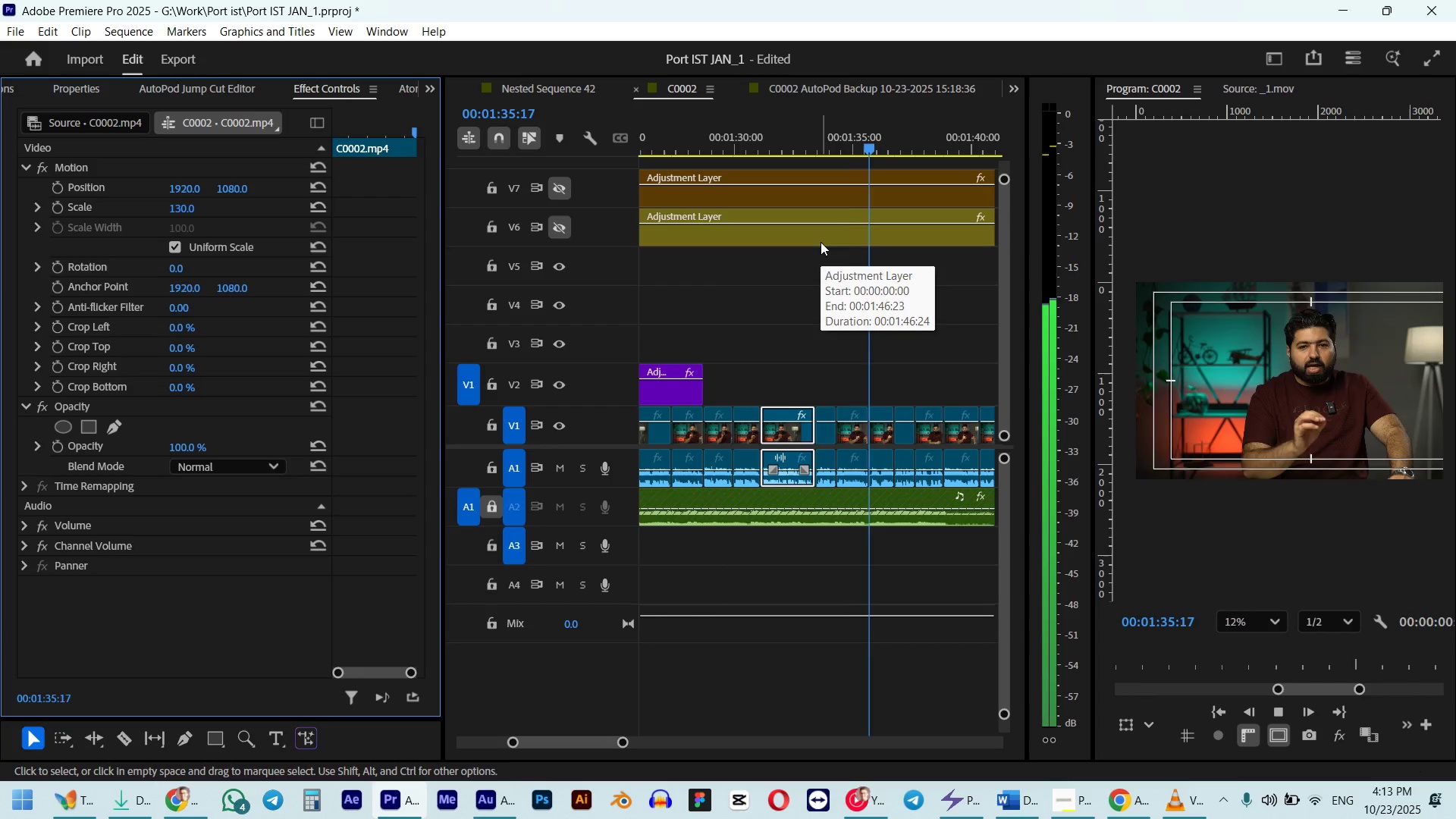 
key(Space)
 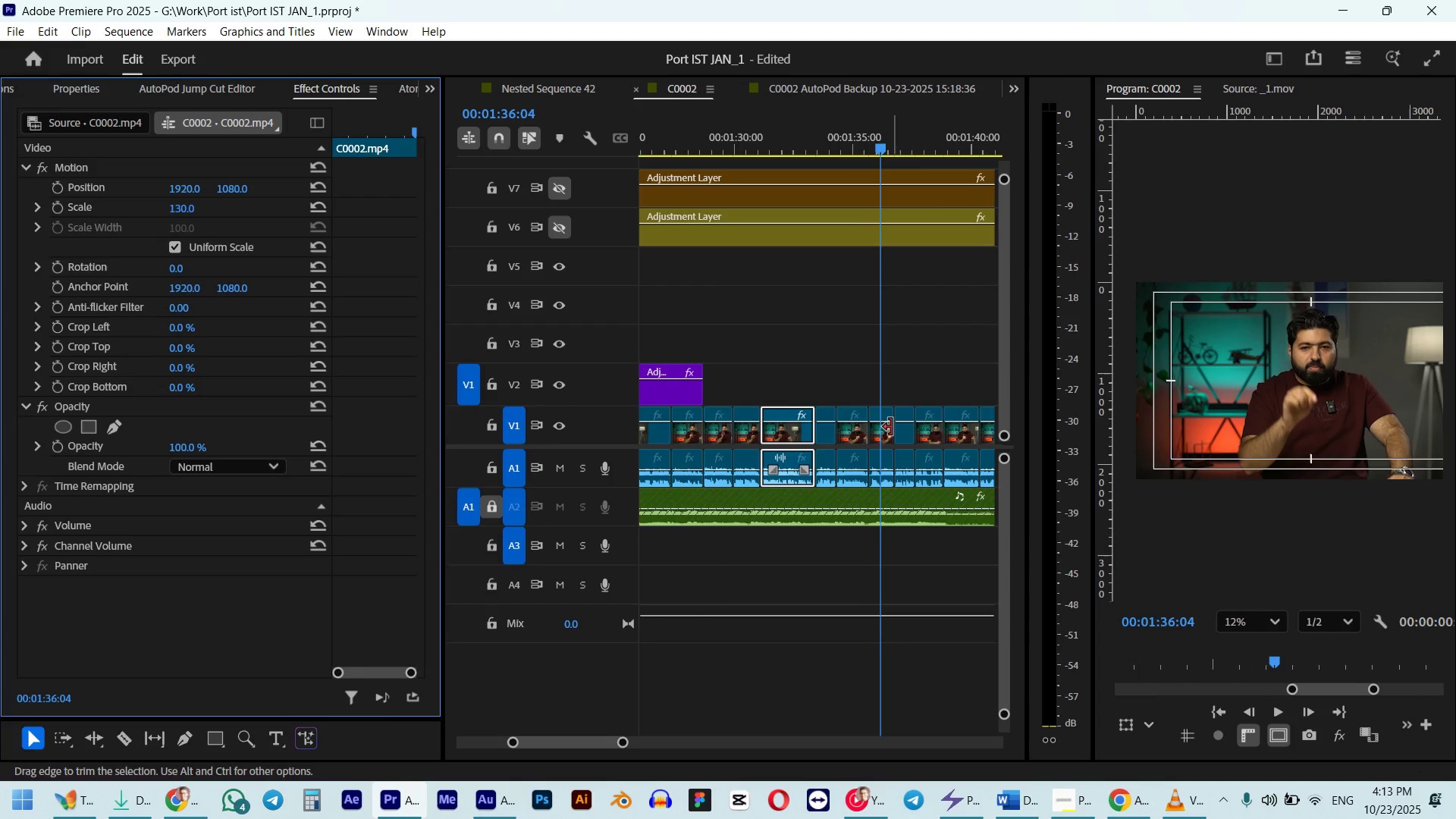 
left_click([883, 431])
 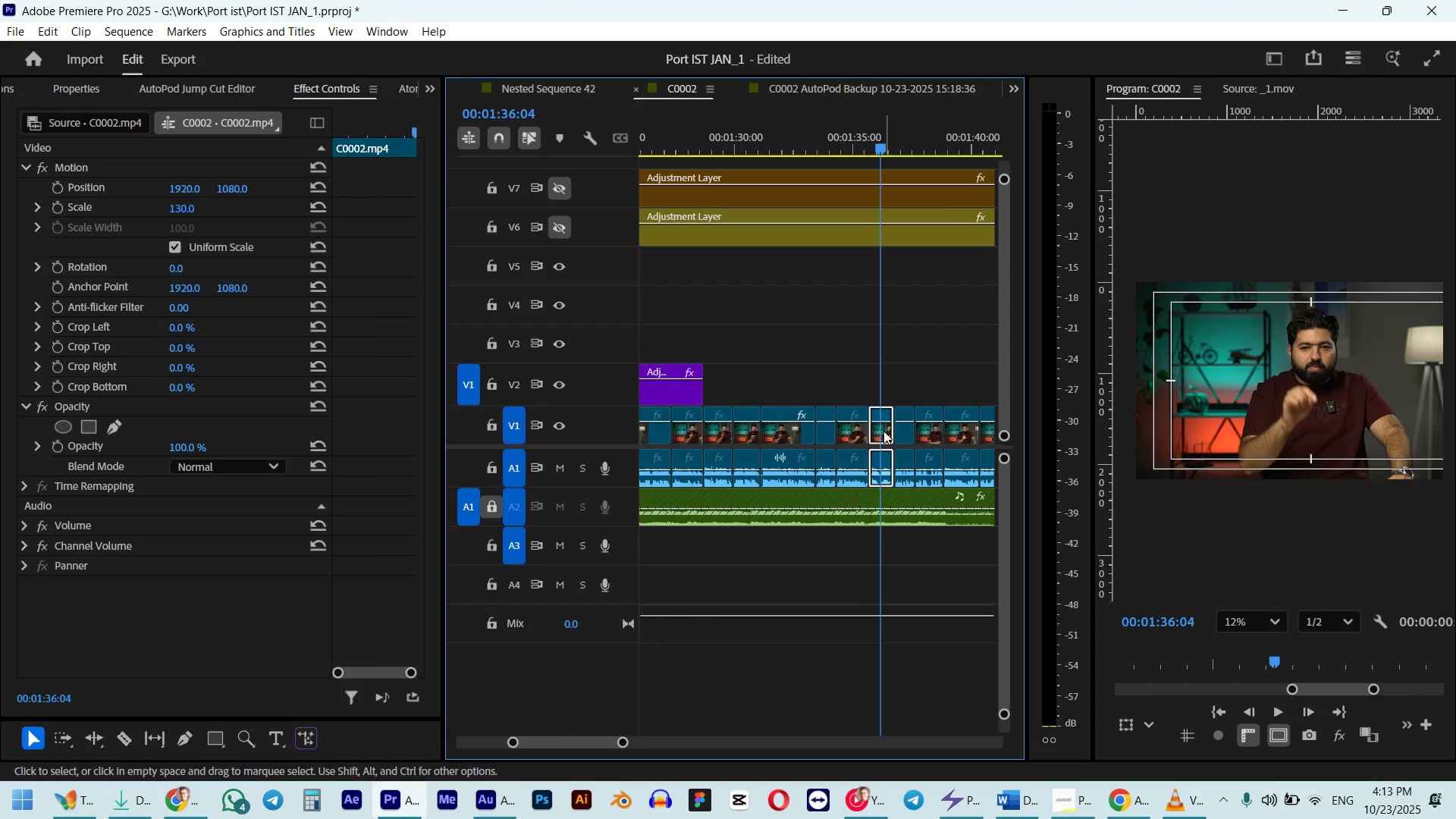 
key(Alt+AltLeft)
 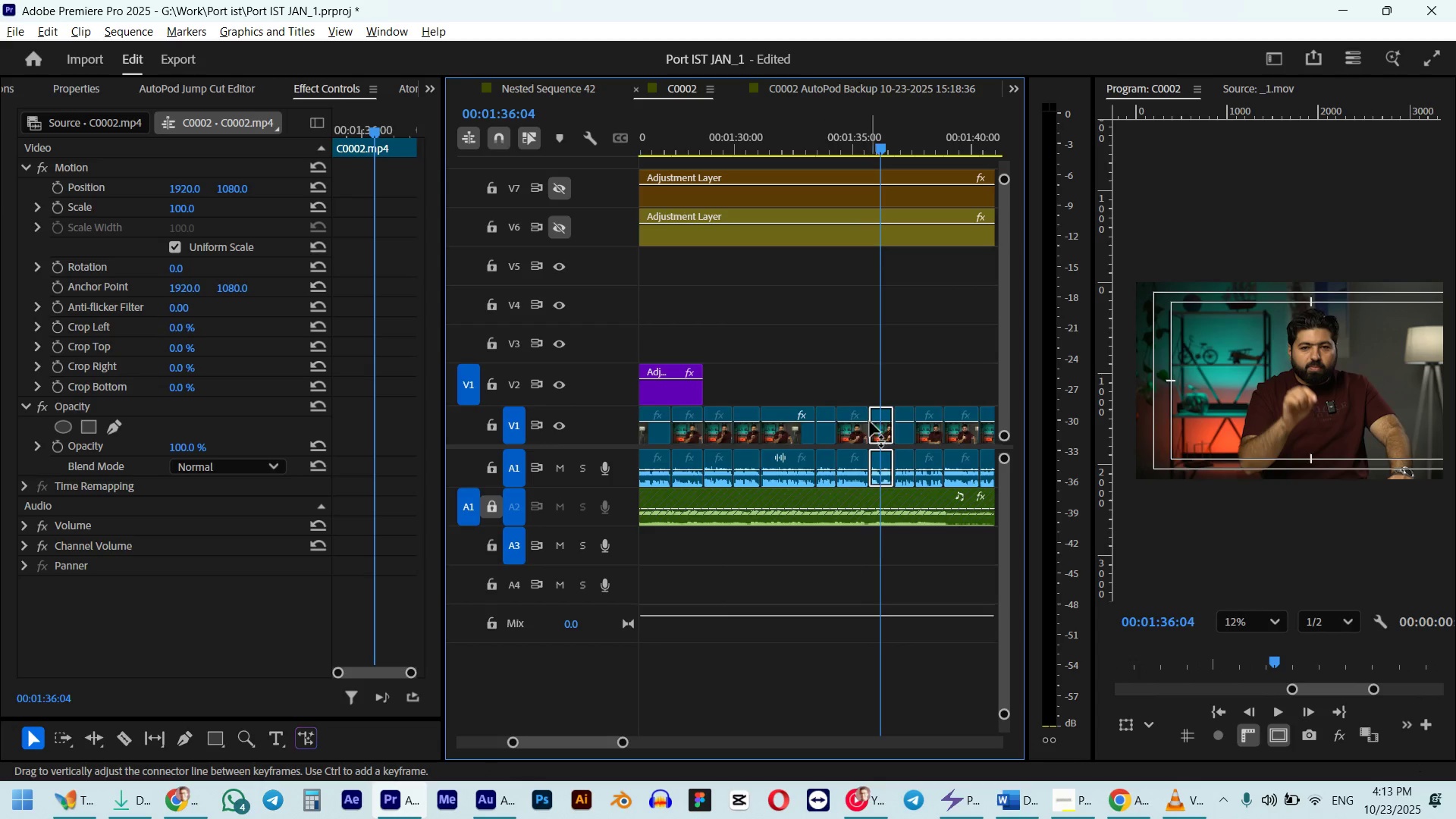 
scroll: coordinate [686, 389], scroll_direction: down, amount: 1.0
 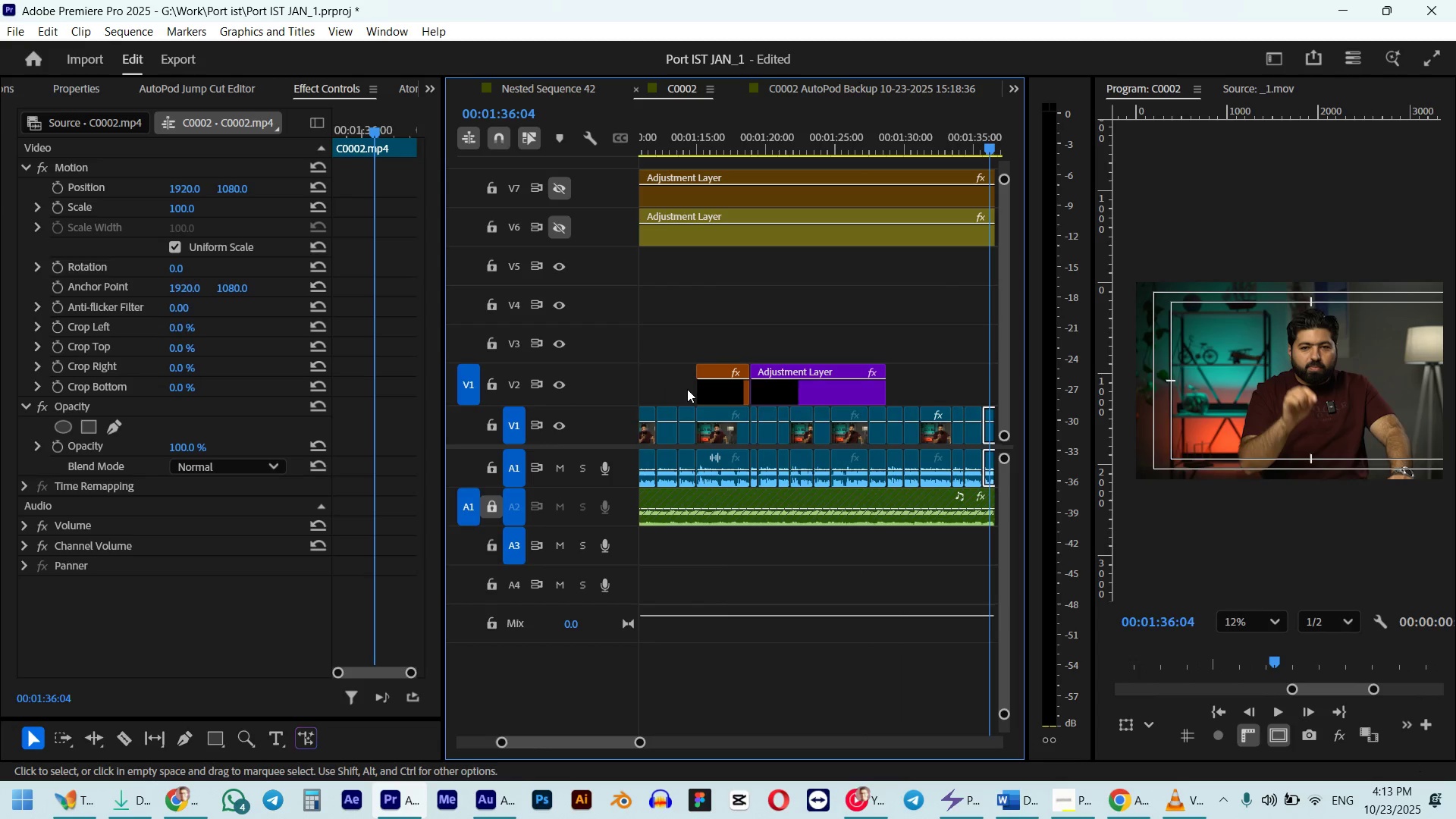 
hold_key(key=AltLeft, duration=1.53)
left_click_drag(start_coordinate=[711, 398], to_coordinate=[863, 380])
 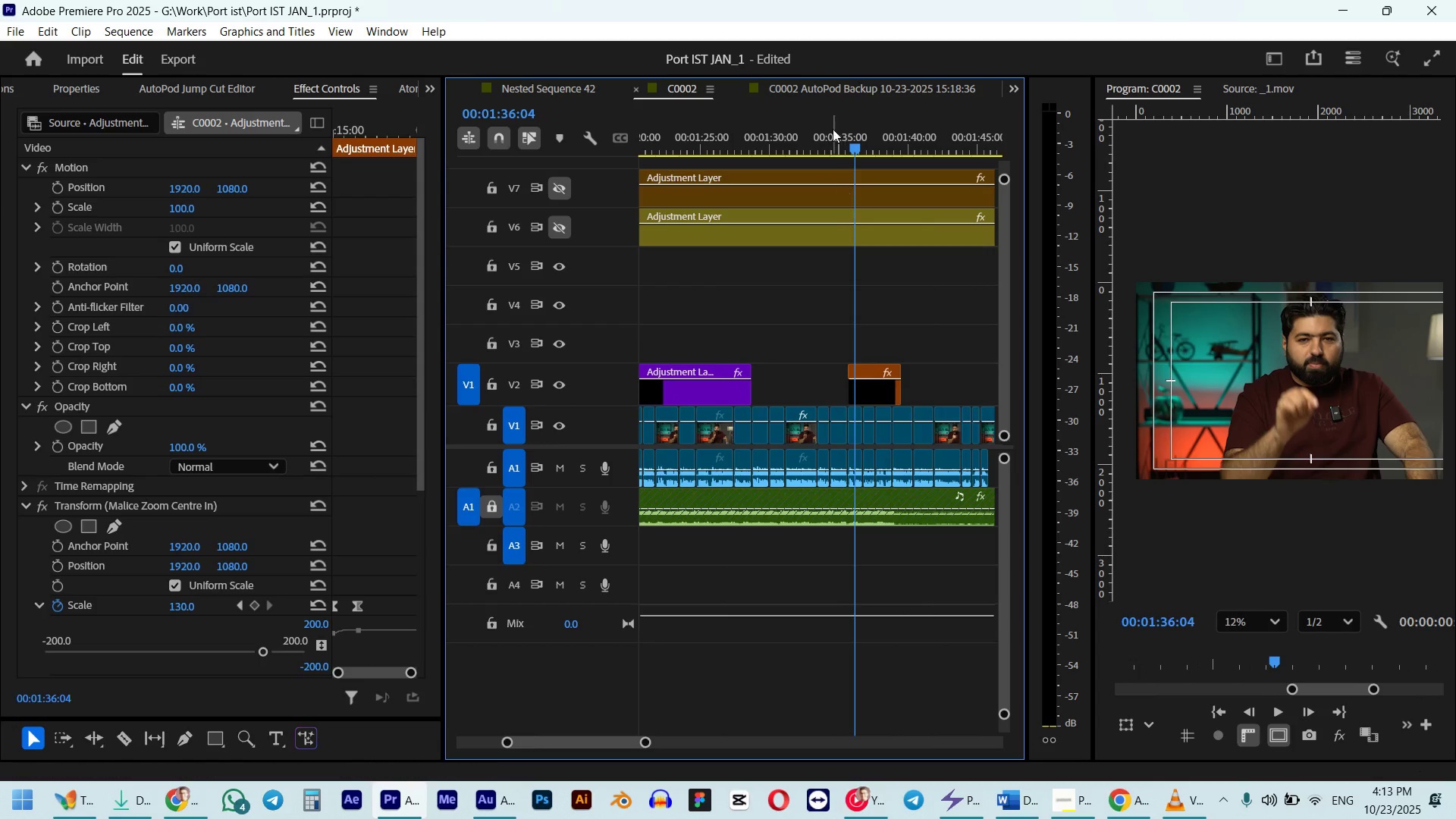 
hold_key(key=AltLeft, duration=0.97)
 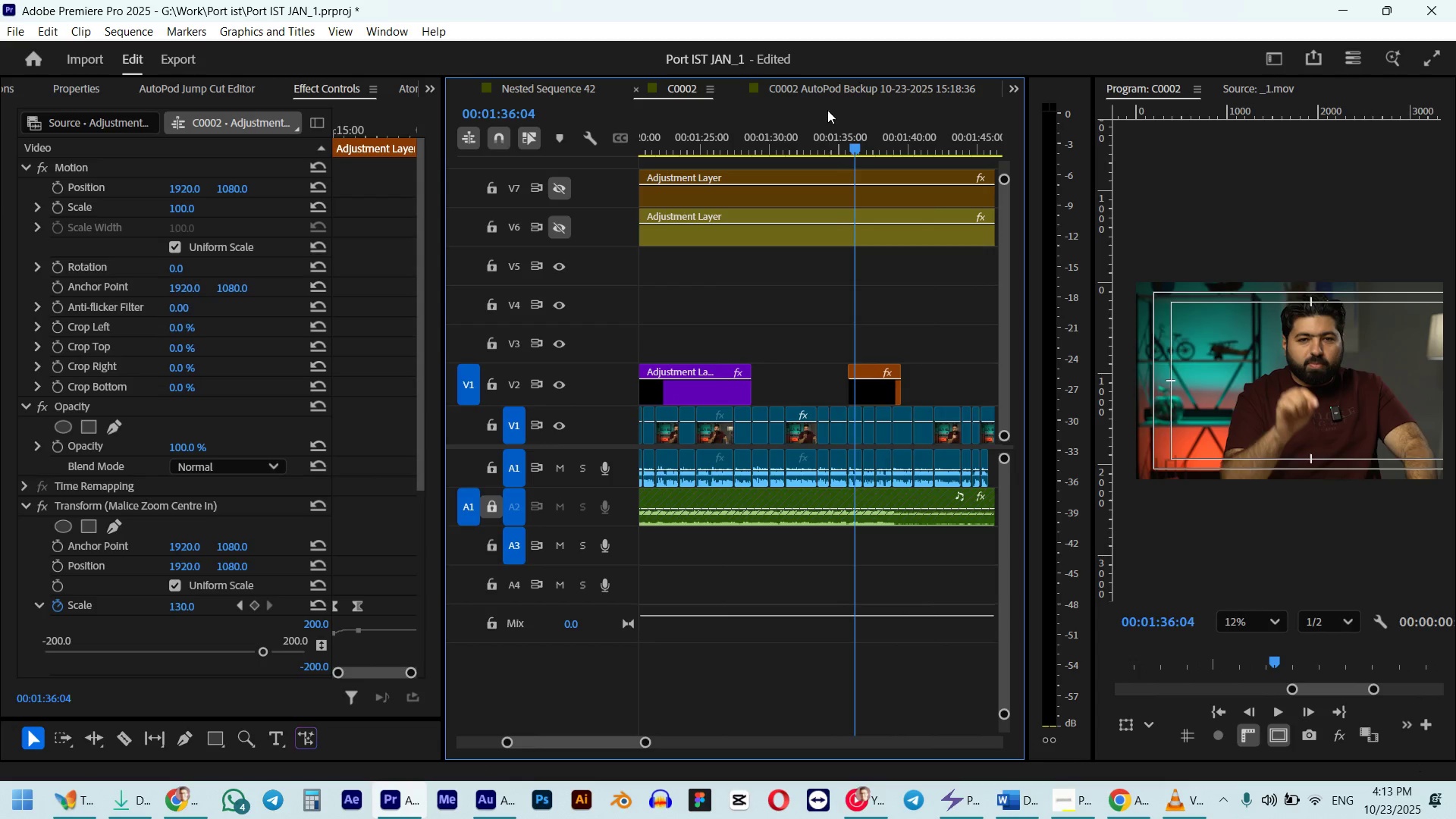 
left_click([830, 140])
 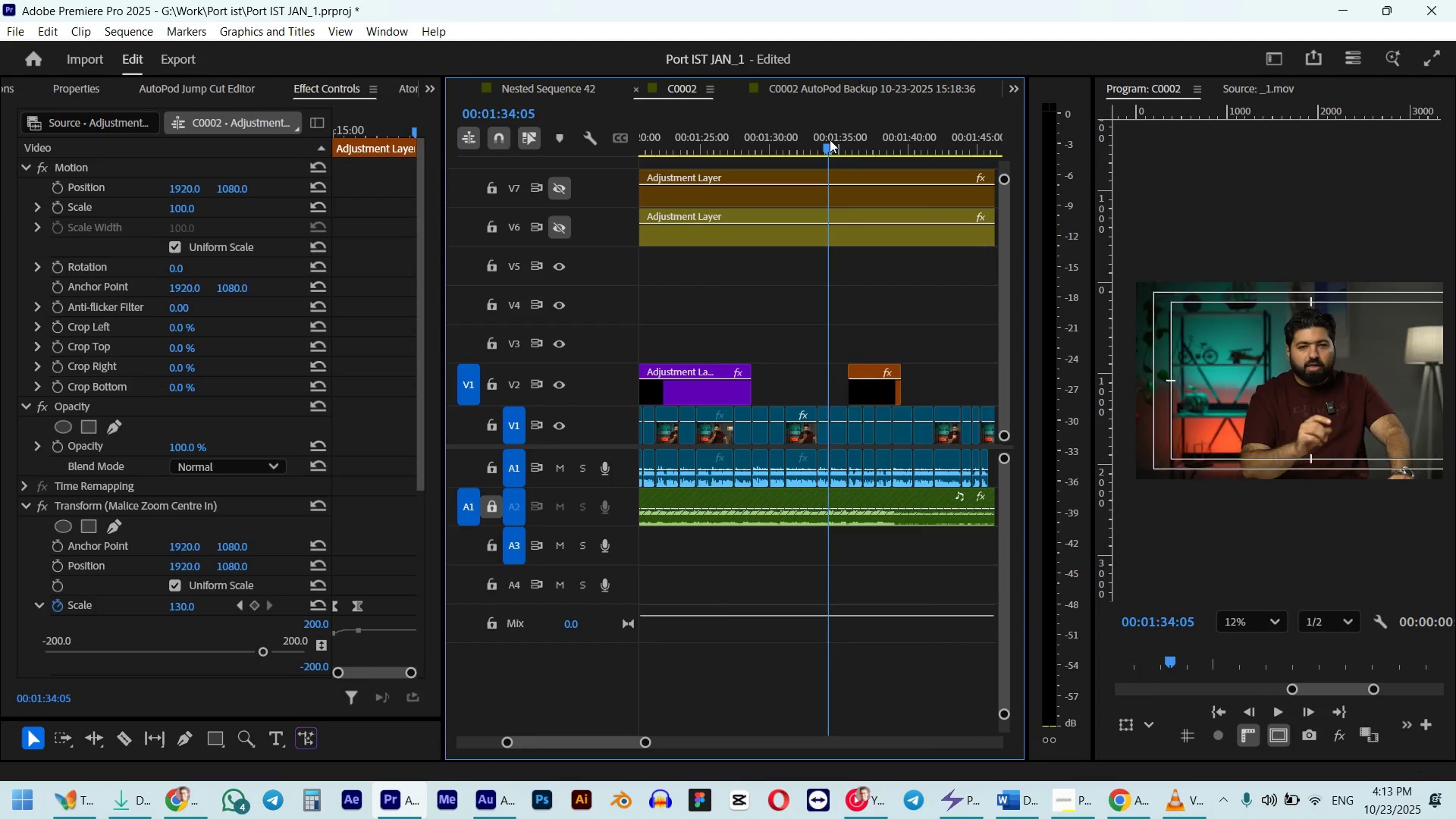 
key(Space)
 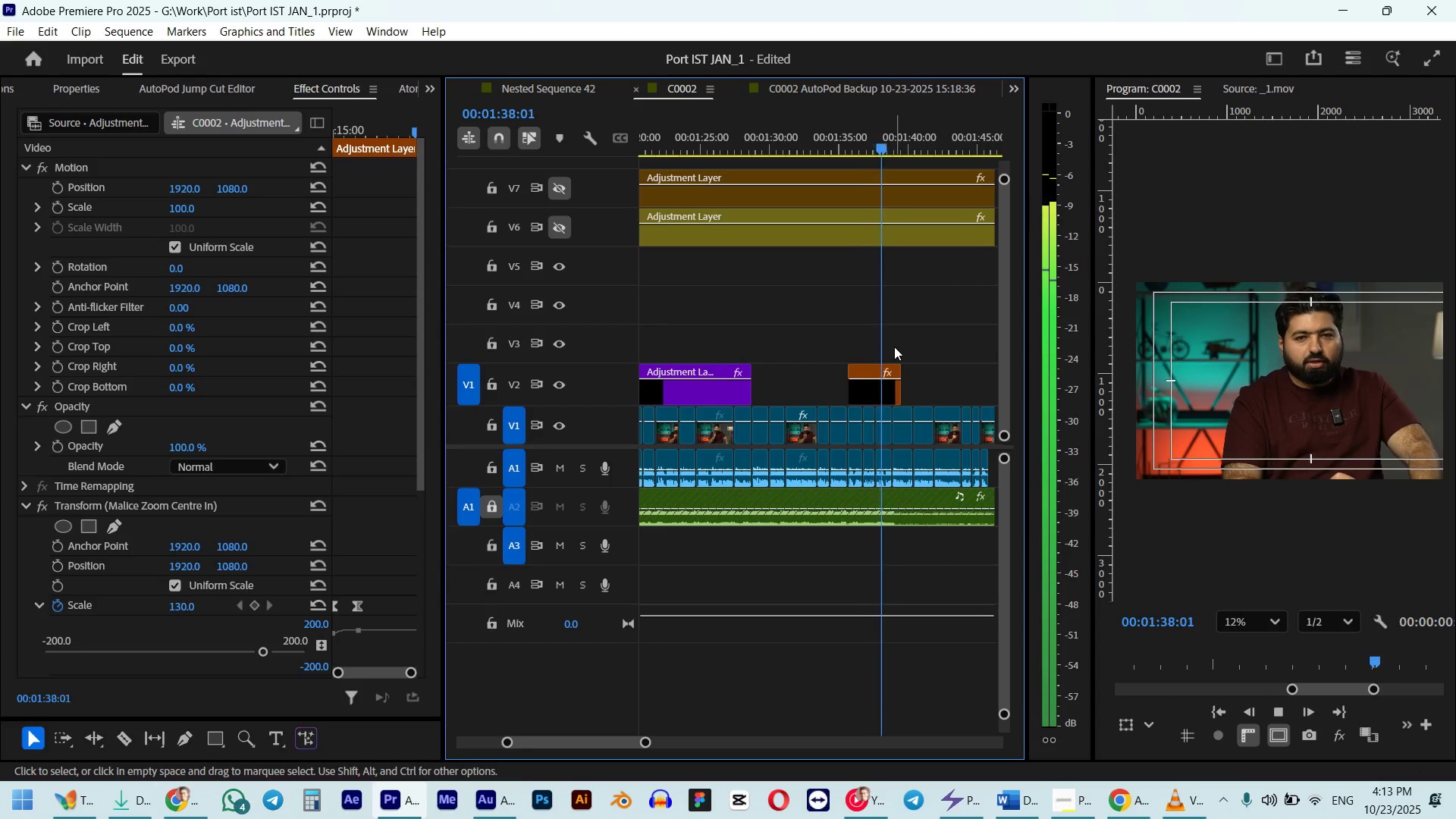 
wait(5.26)
 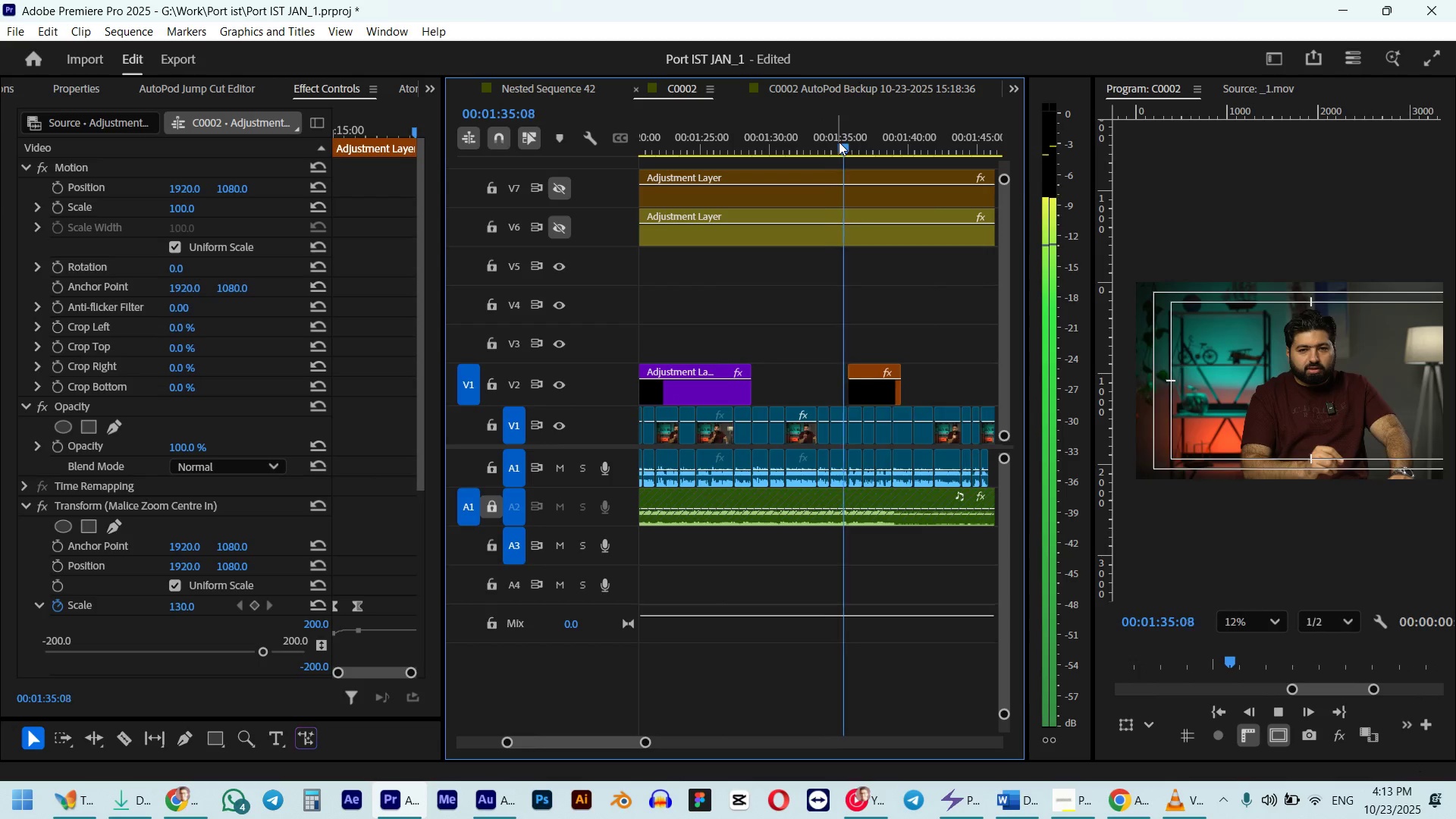 
key(Space)
 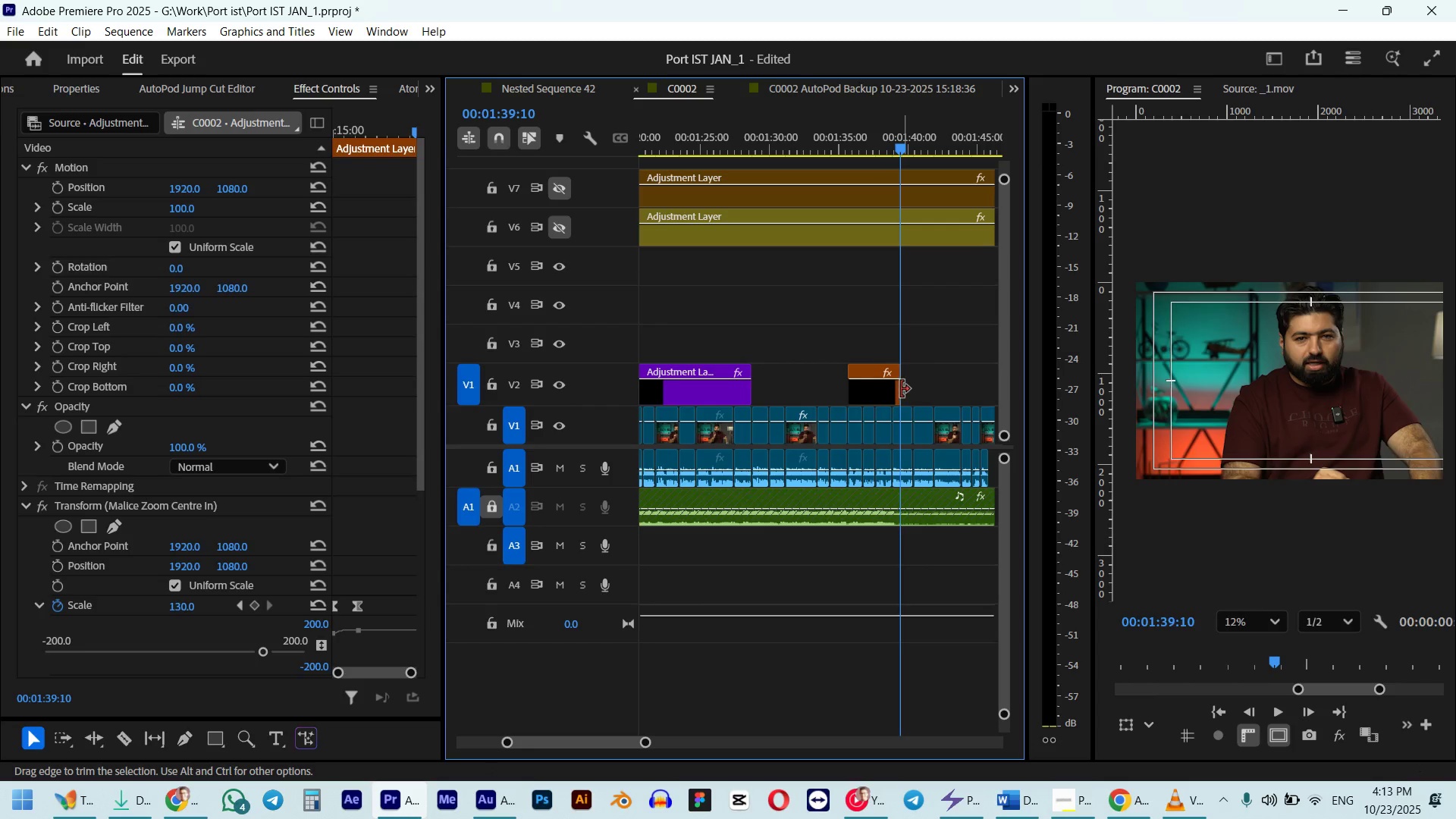 
left_click_drag(start_coordinate=[896, 389], to_coordinate=[889, 389])
 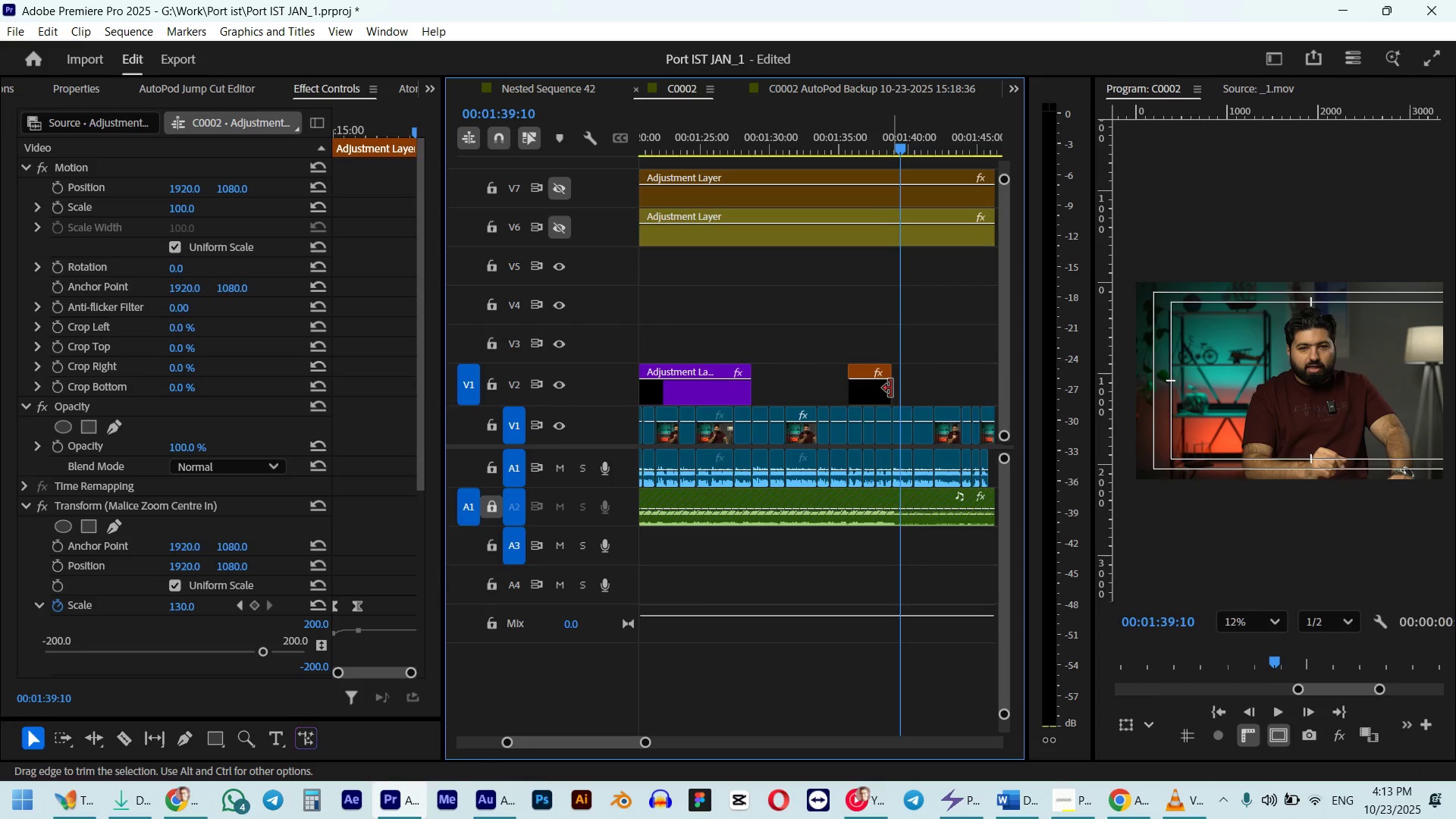 
key(Space)
 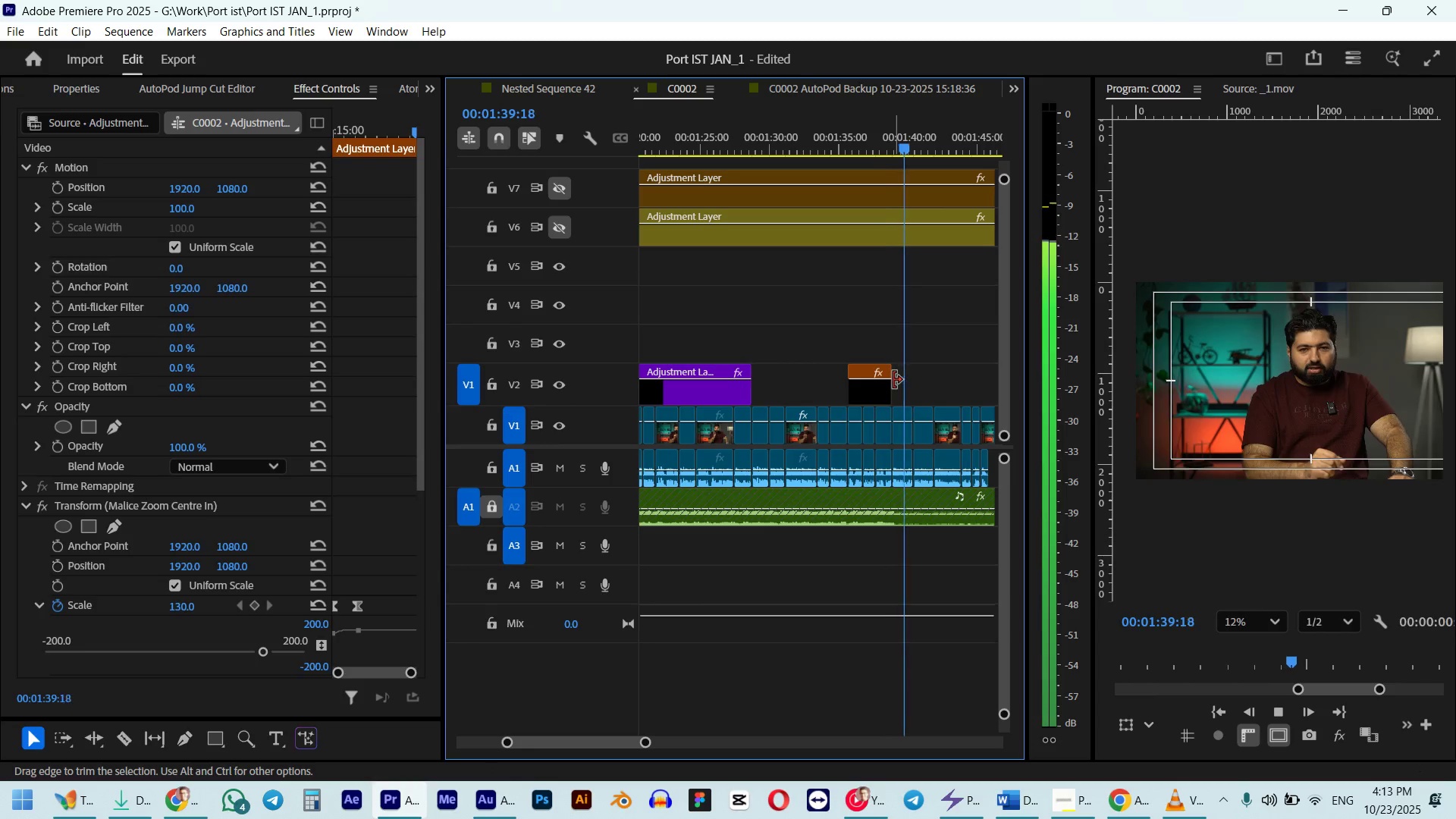 
scroll: coordinate [893, 380], scroll_direction: down, amount: 1.0
 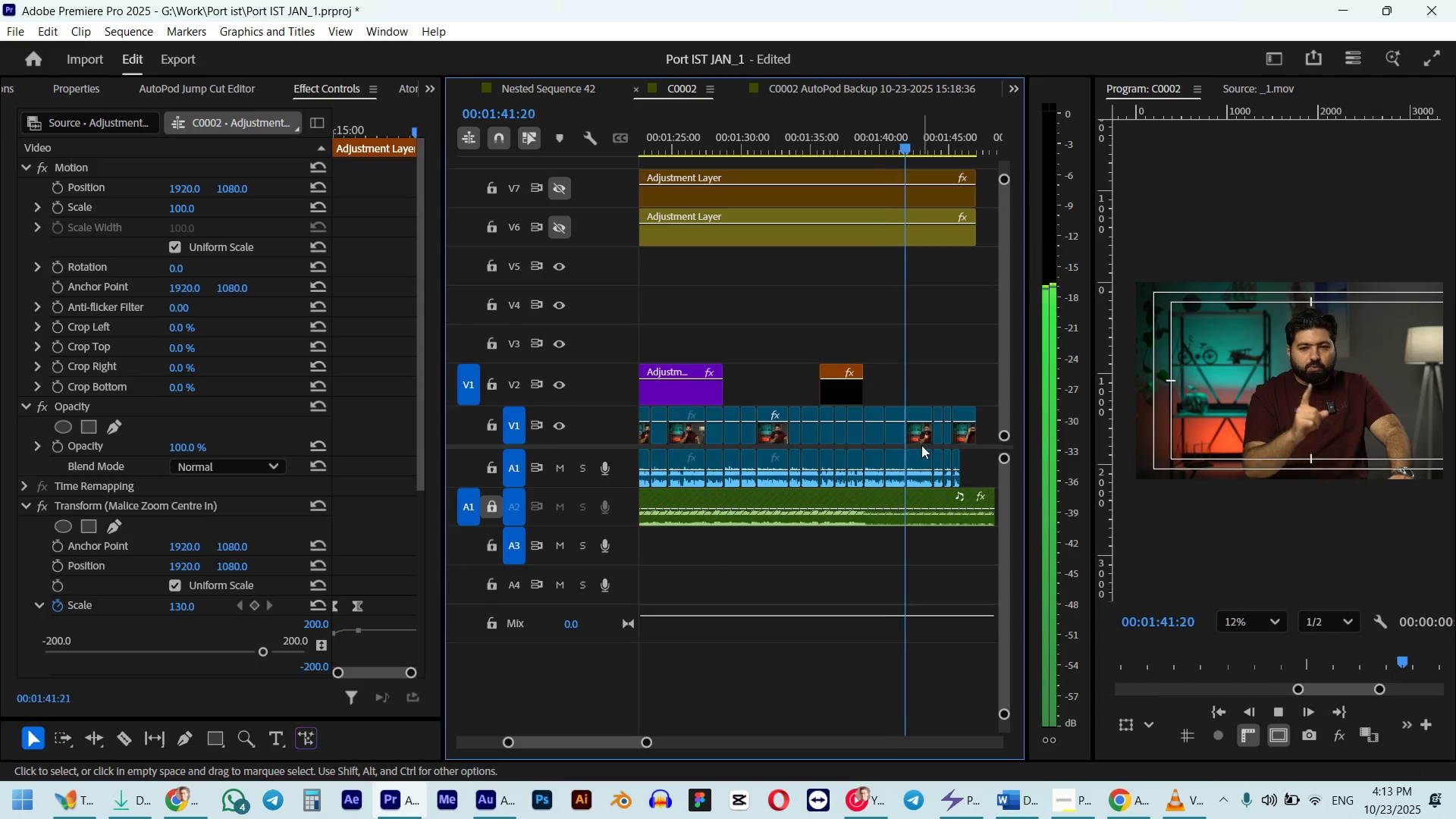 
key(Space)
 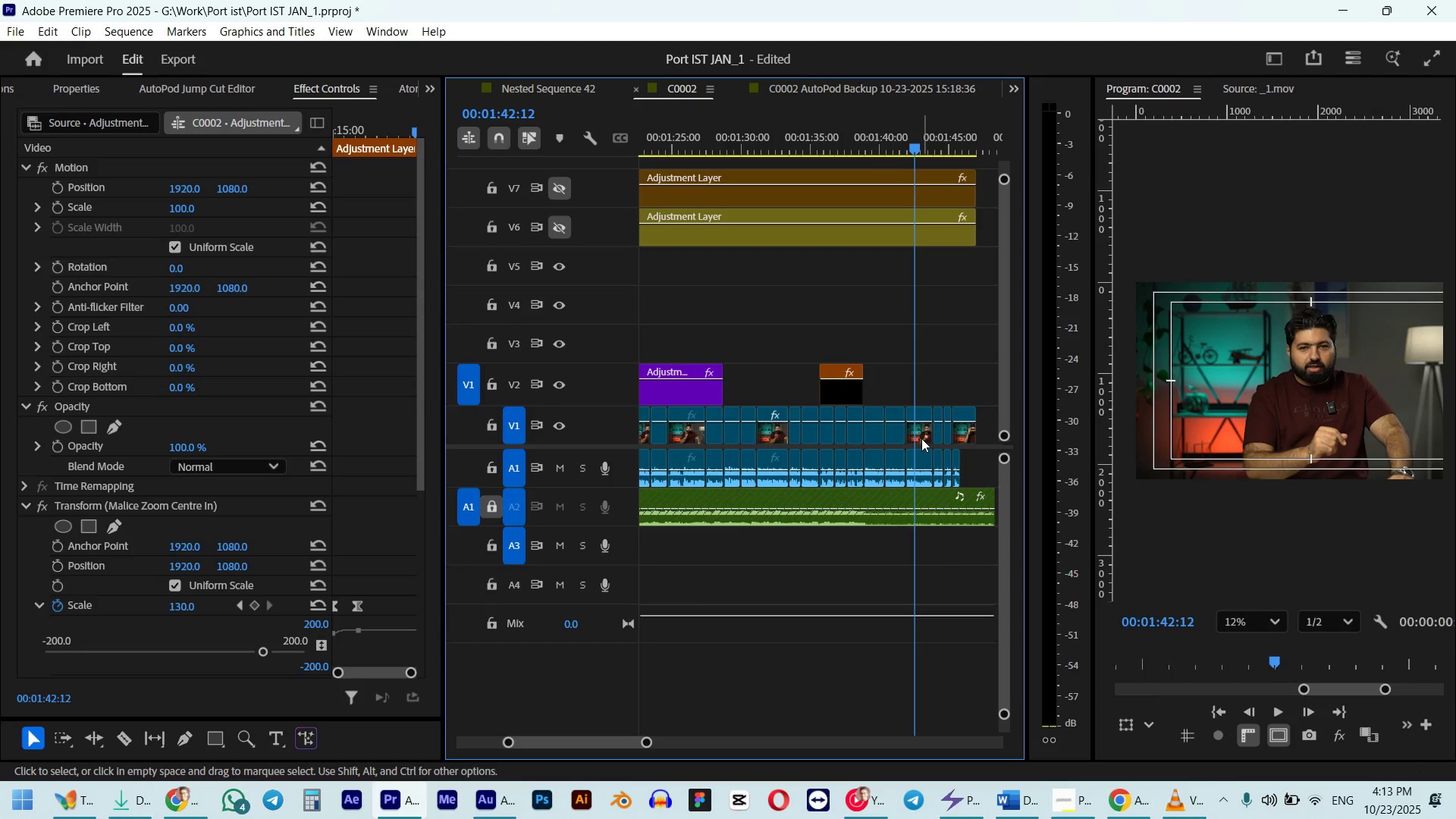 
left_click([921, 436])
 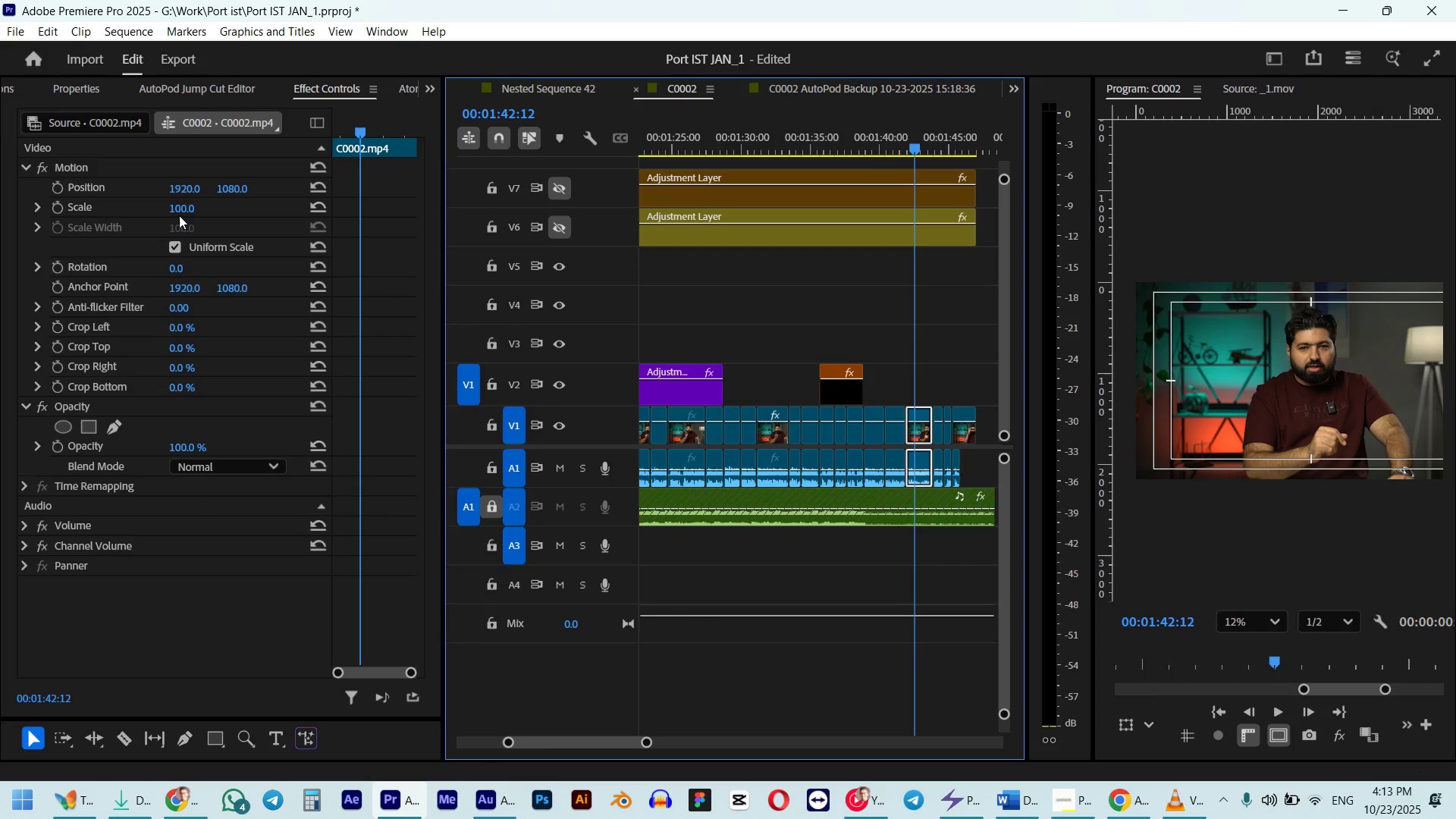 
left_click([180, 213])
 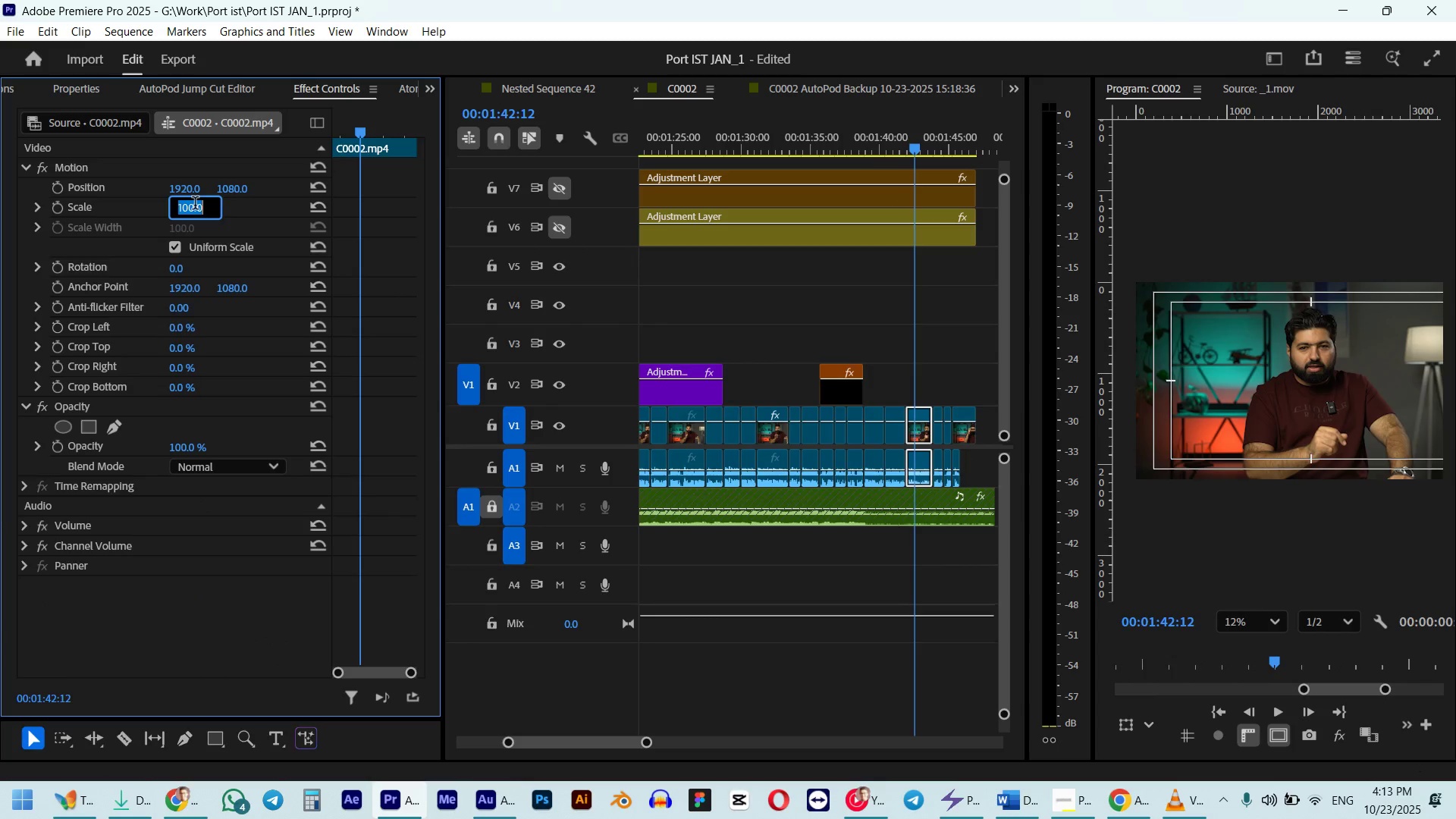 
key(Numpad1)
 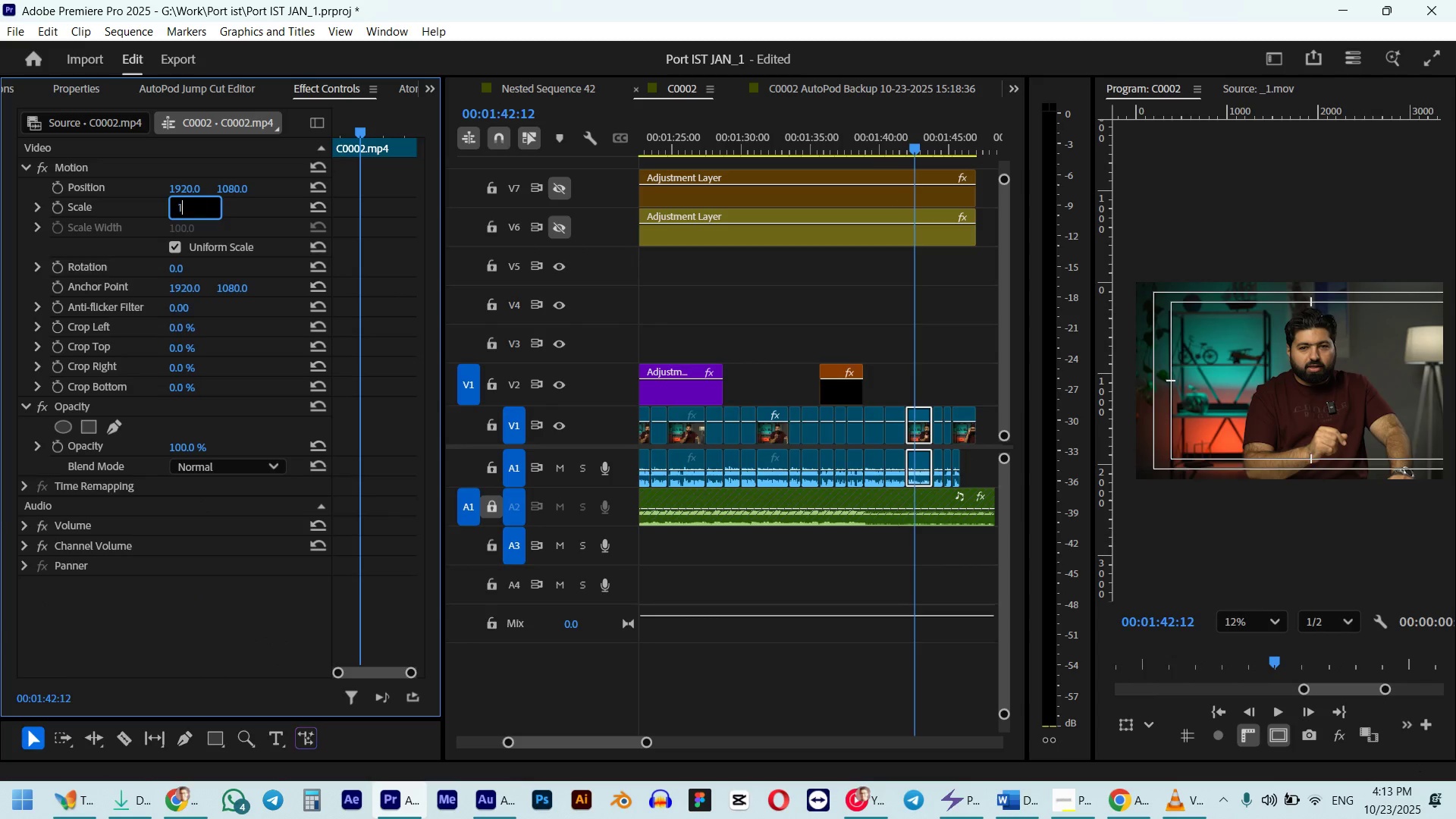 
key(Numpad3)
 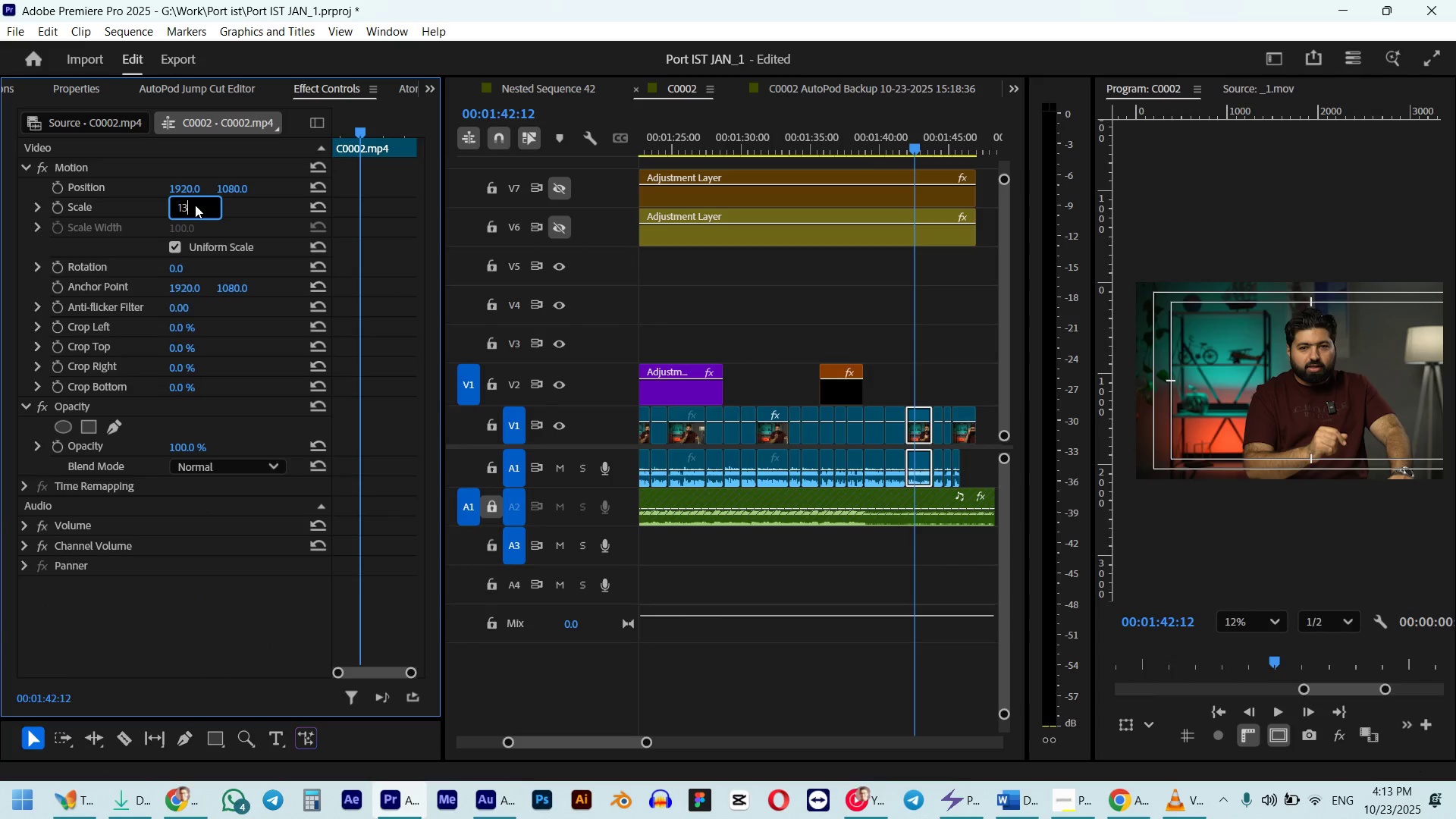 
key(Numpad0)
 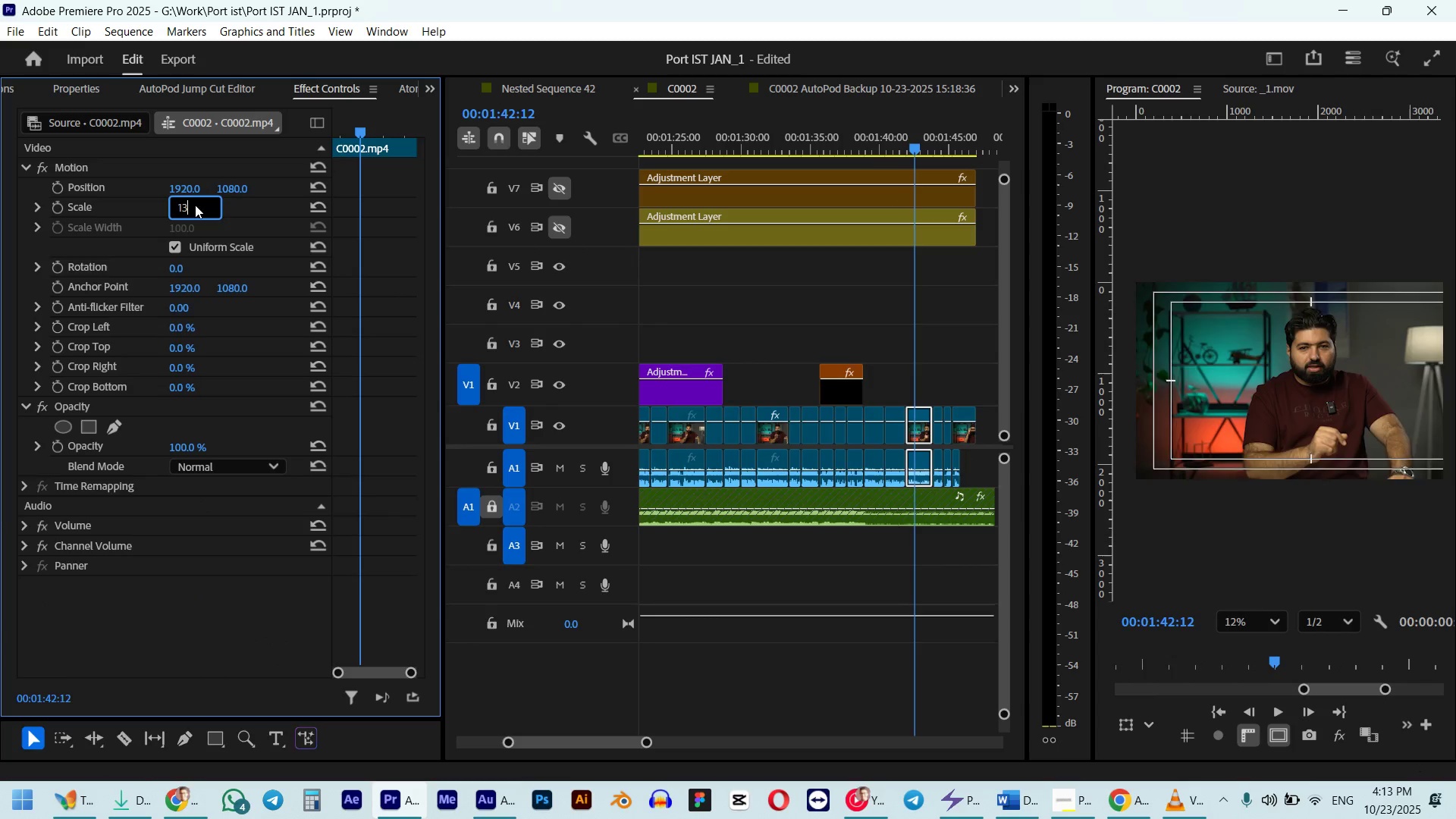 
key(NumpadEnter)
 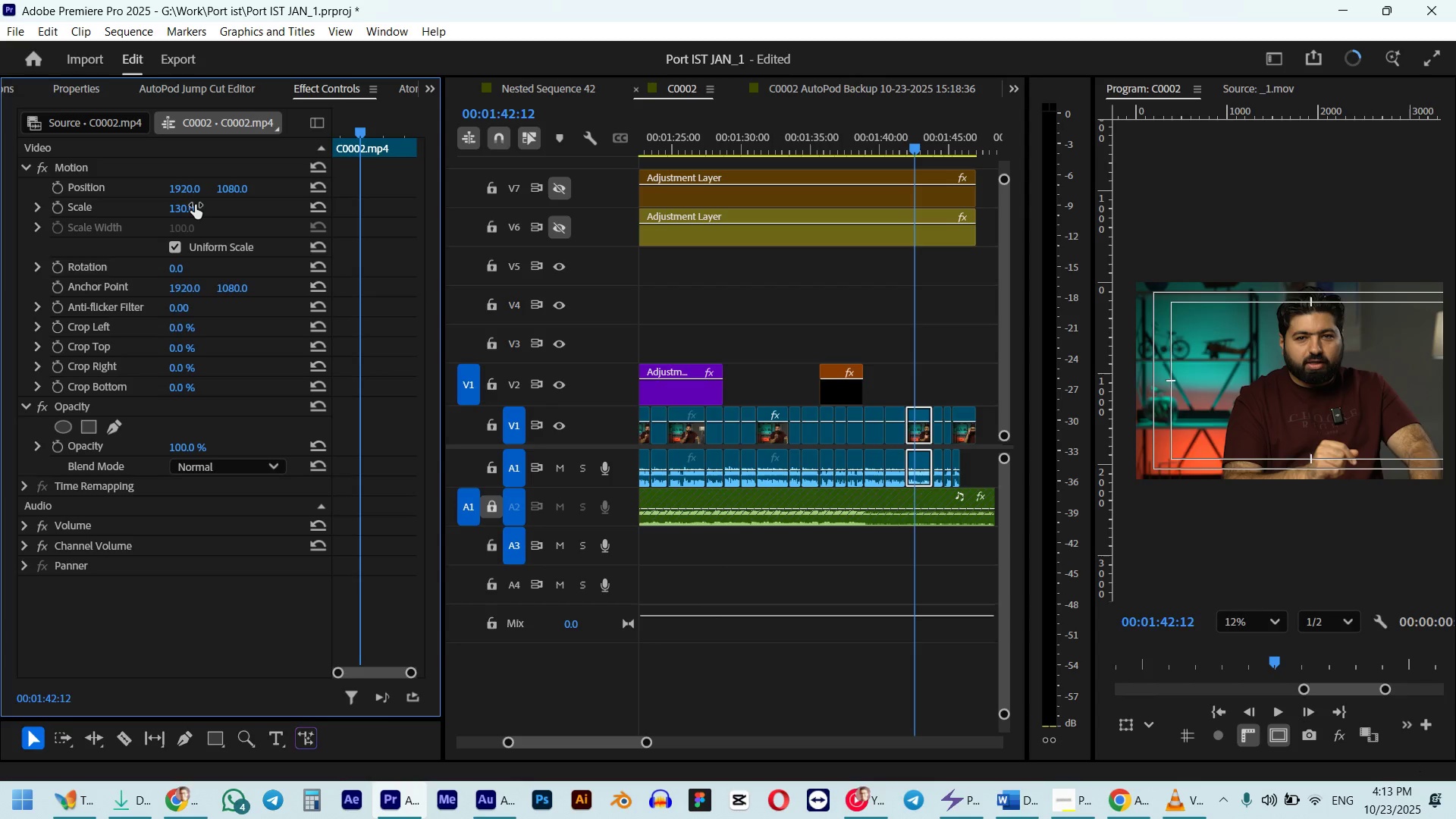 
key(Space)
 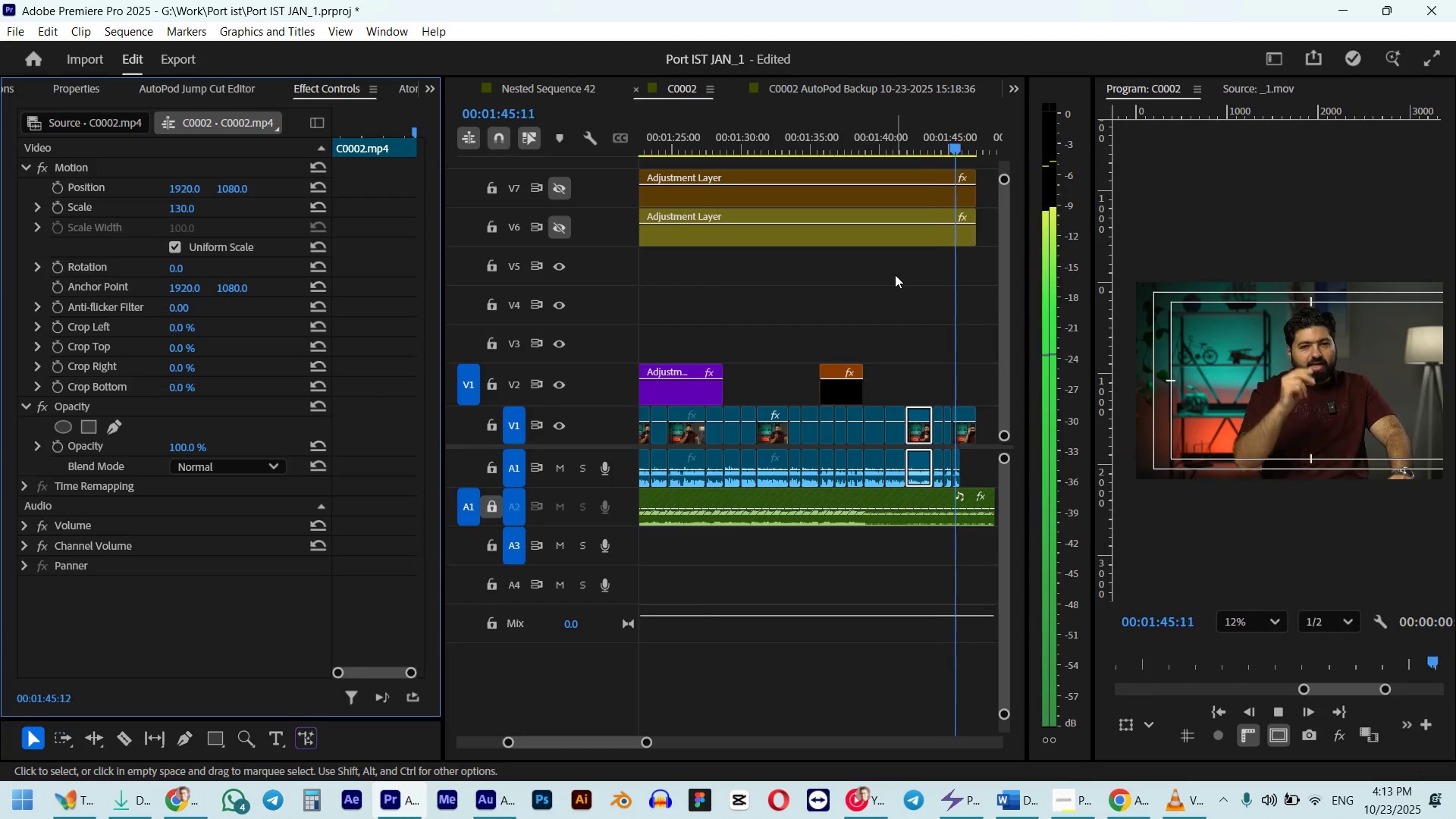 
key(Space)
 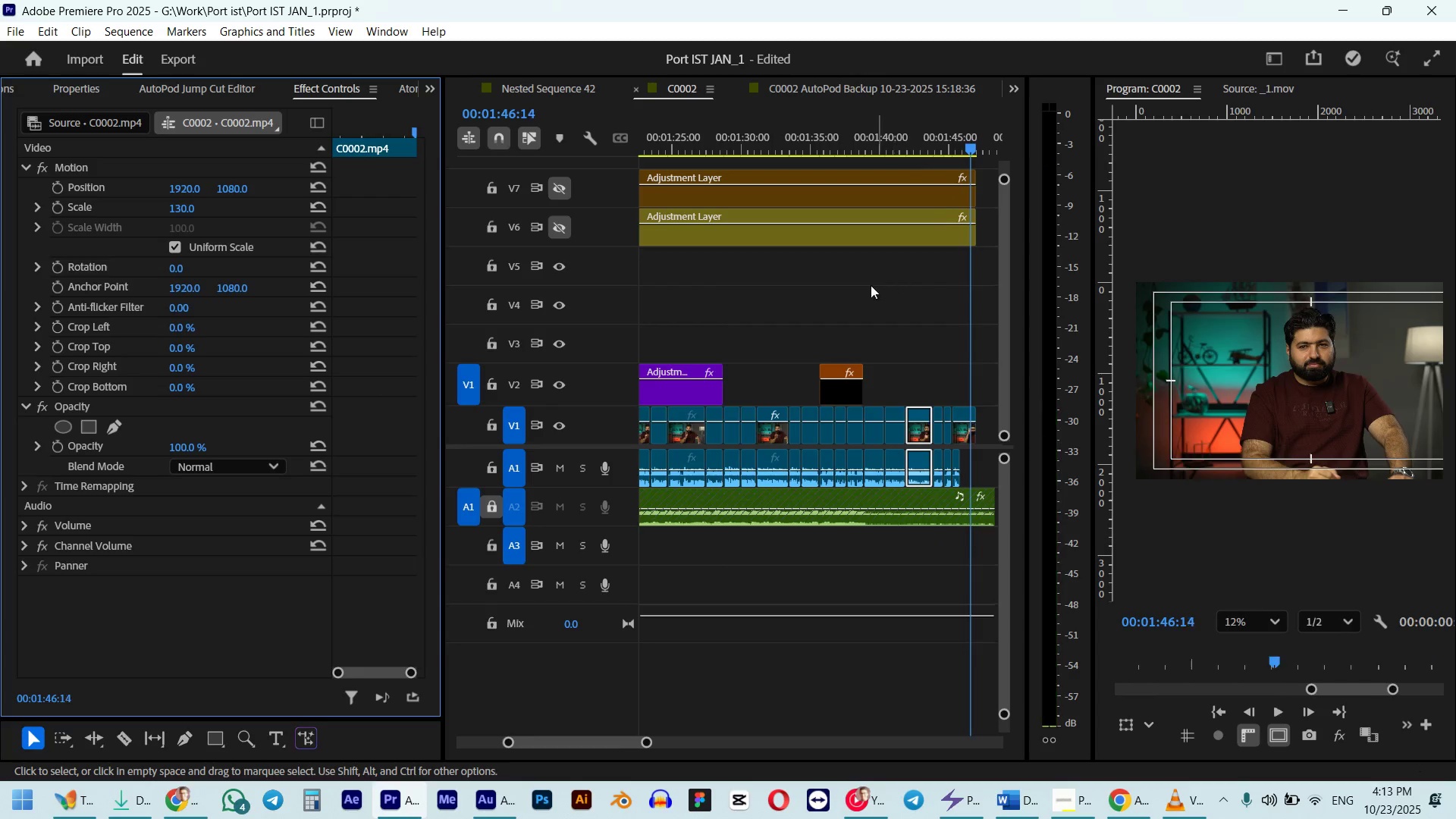 
scroll: coordinate [849, 288], scroll_direction: down, amount: 5.0
 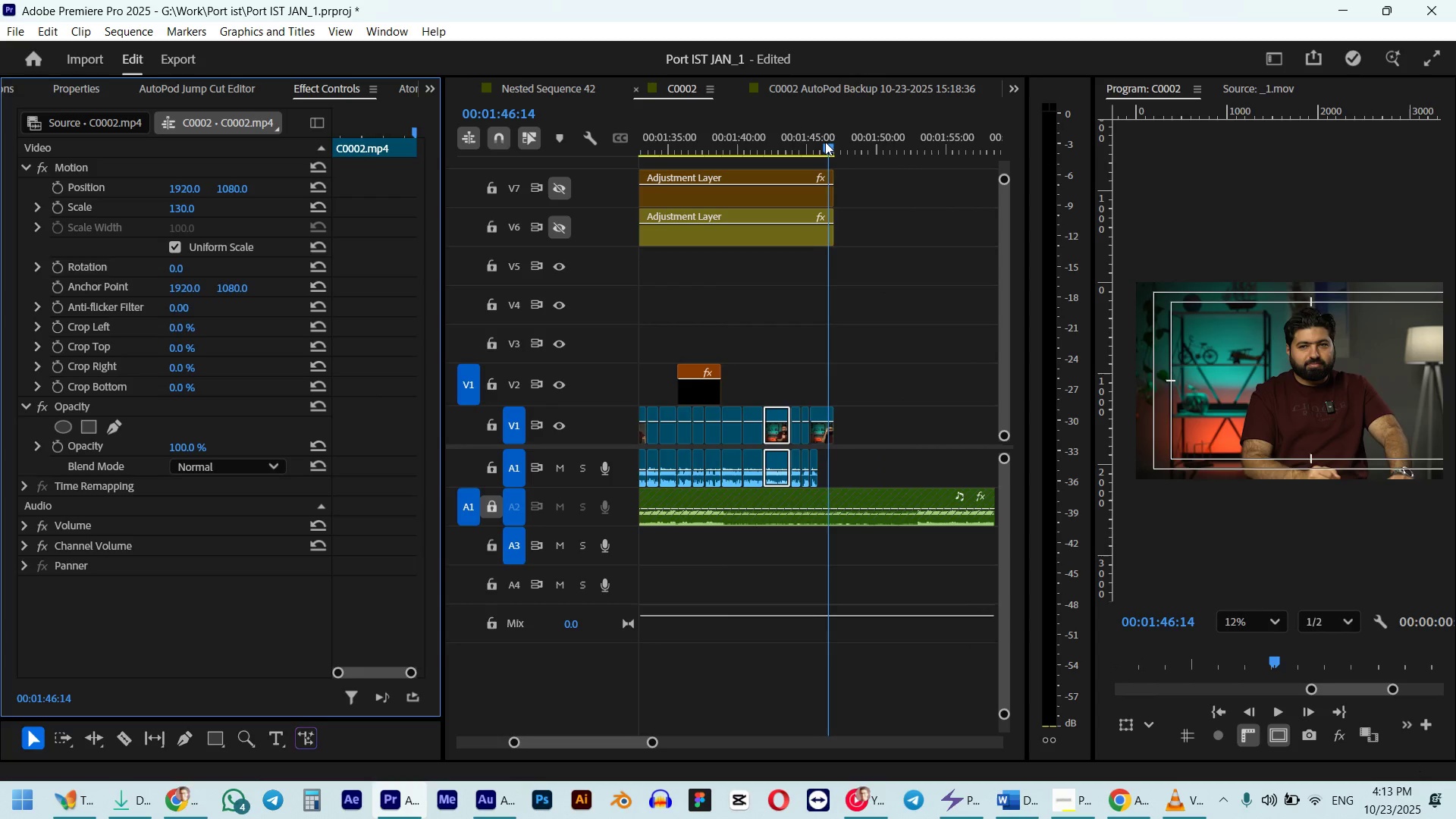 
left_click_drag(start_coordinate=[825, 142], to_coordinate=[832, 142])
 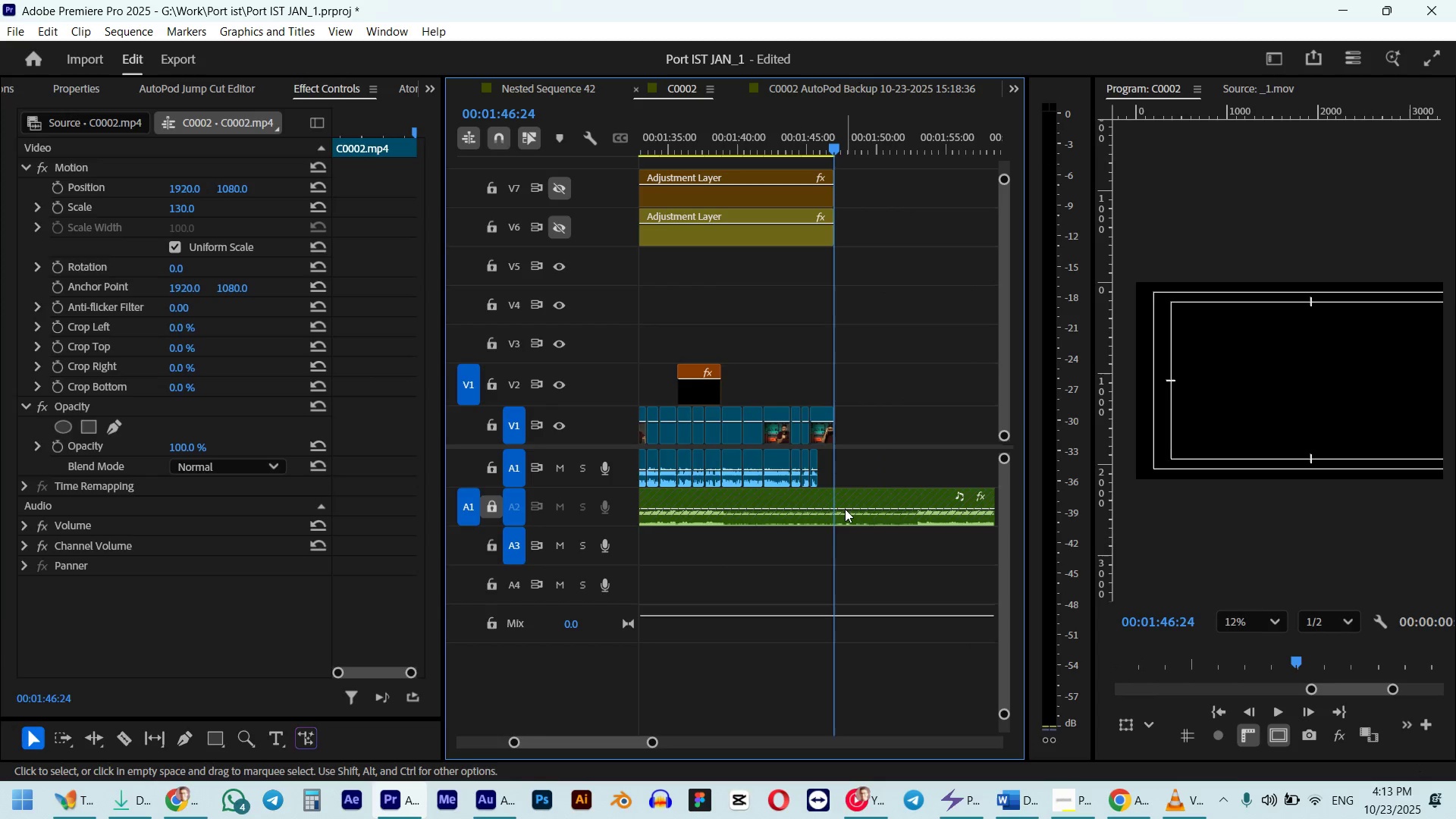 
hold_key(key=ShiftLeft, duration=0.56)
 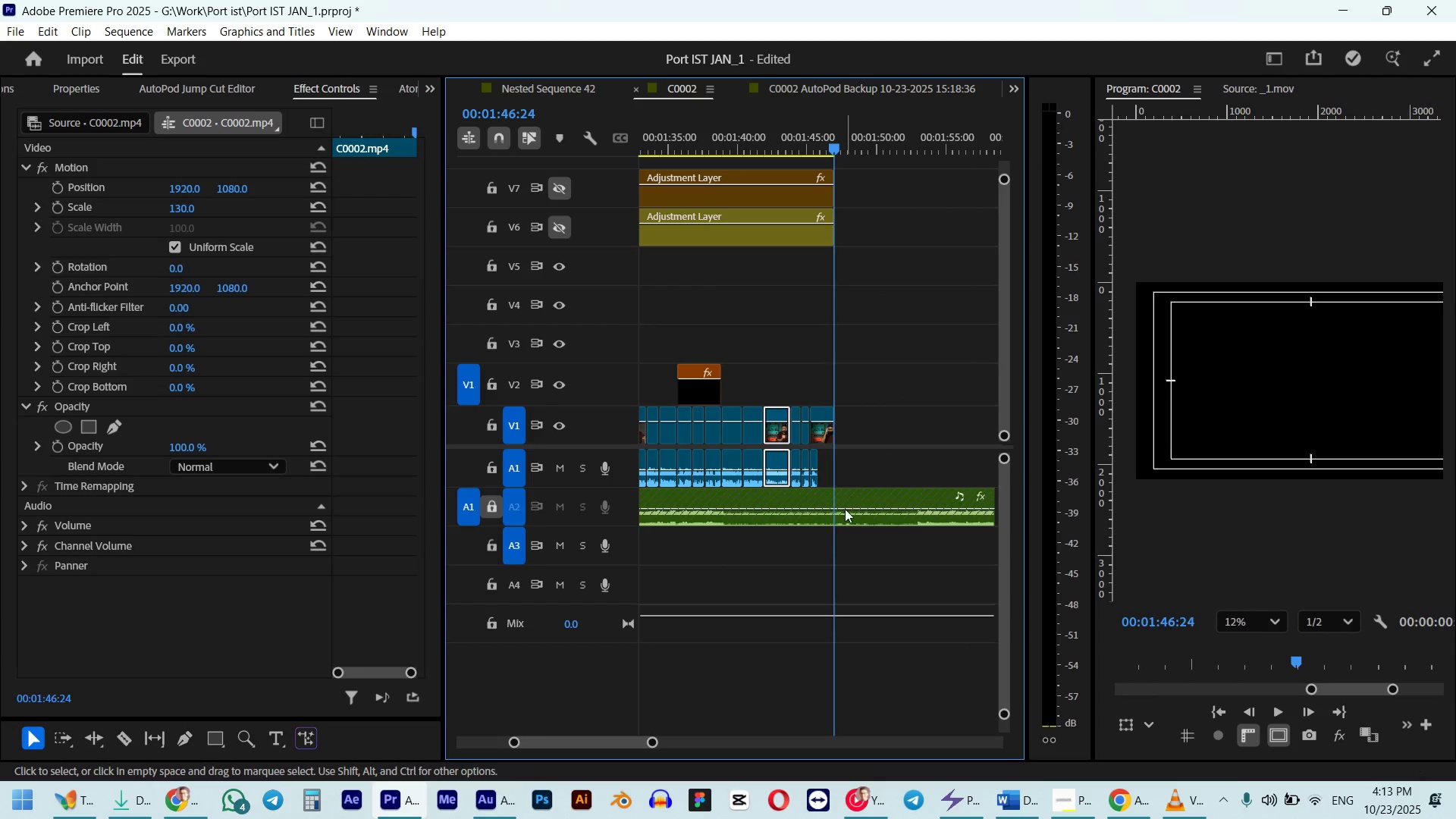 
left_click([845, 509])
 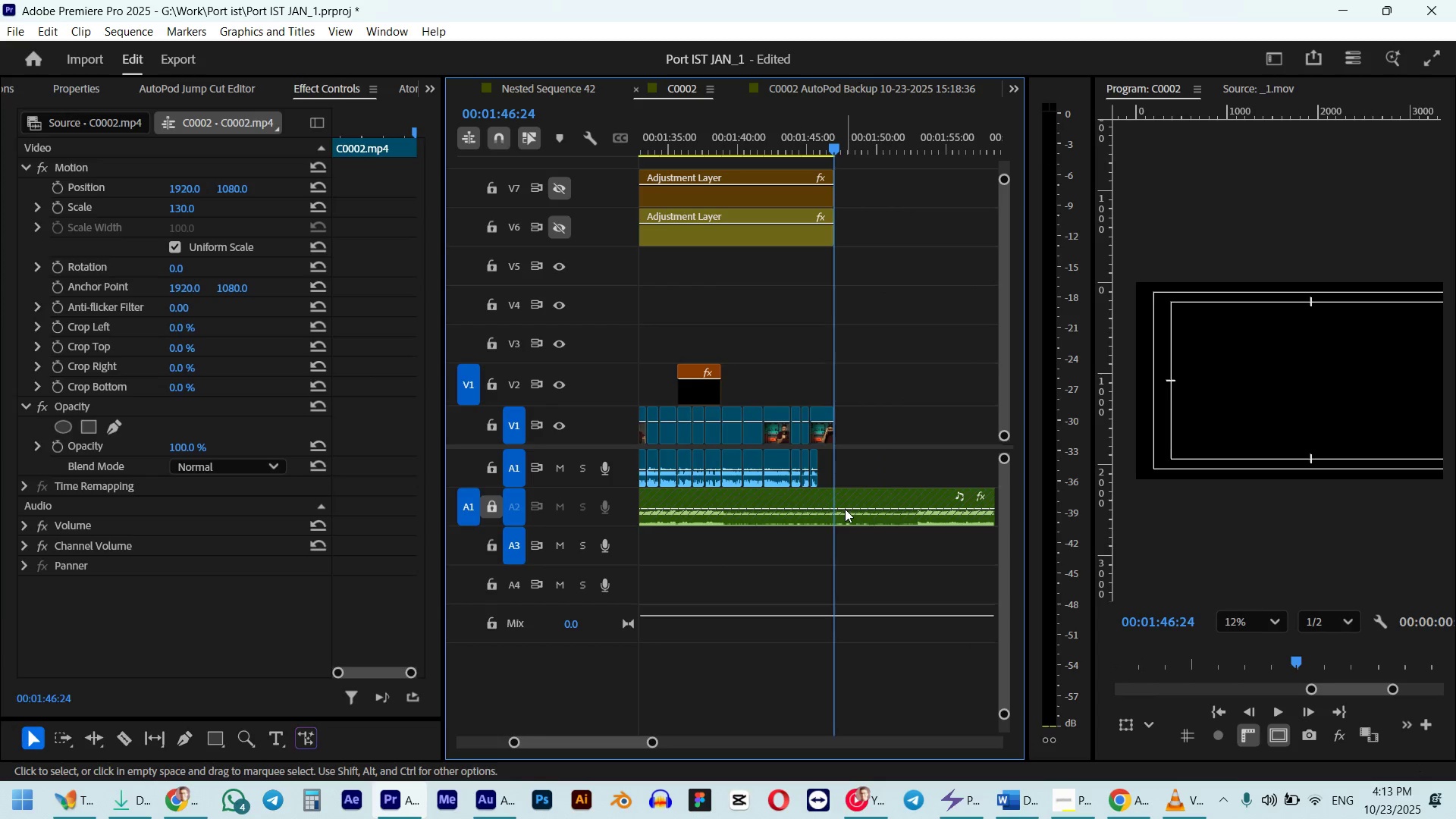 
key(W)
 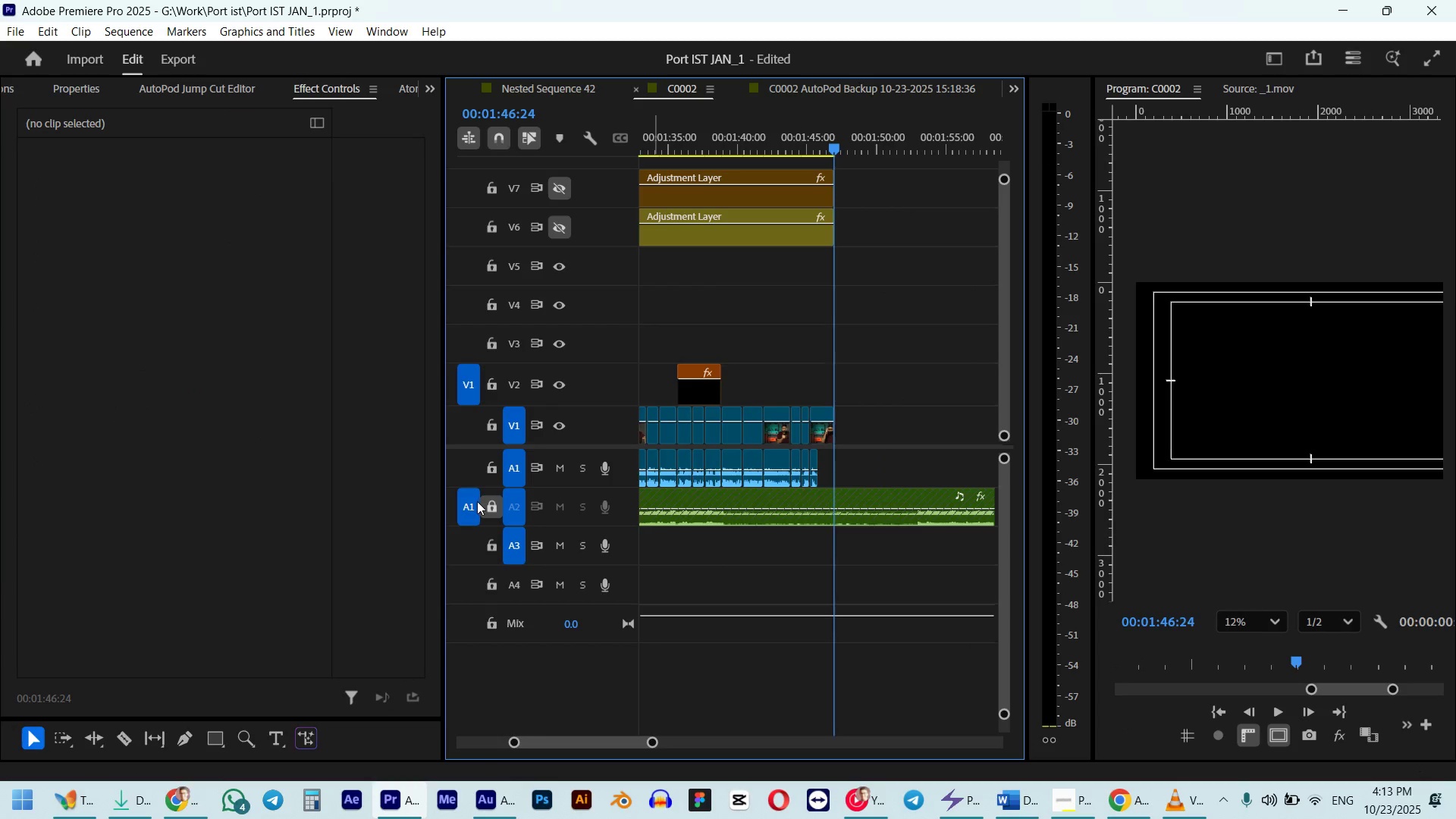 
left_click([495, 513])
 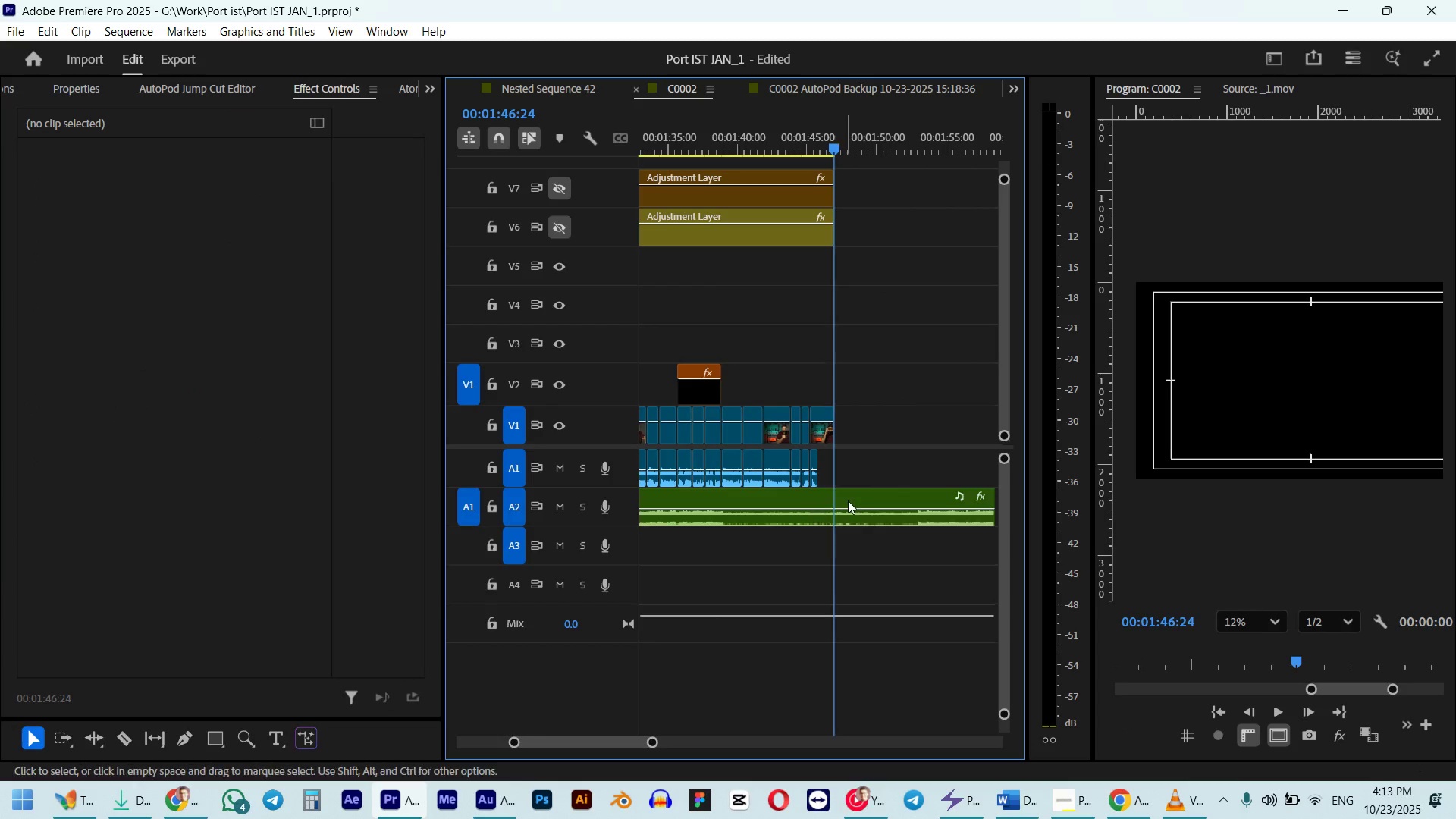 
left_click([851, 500])
 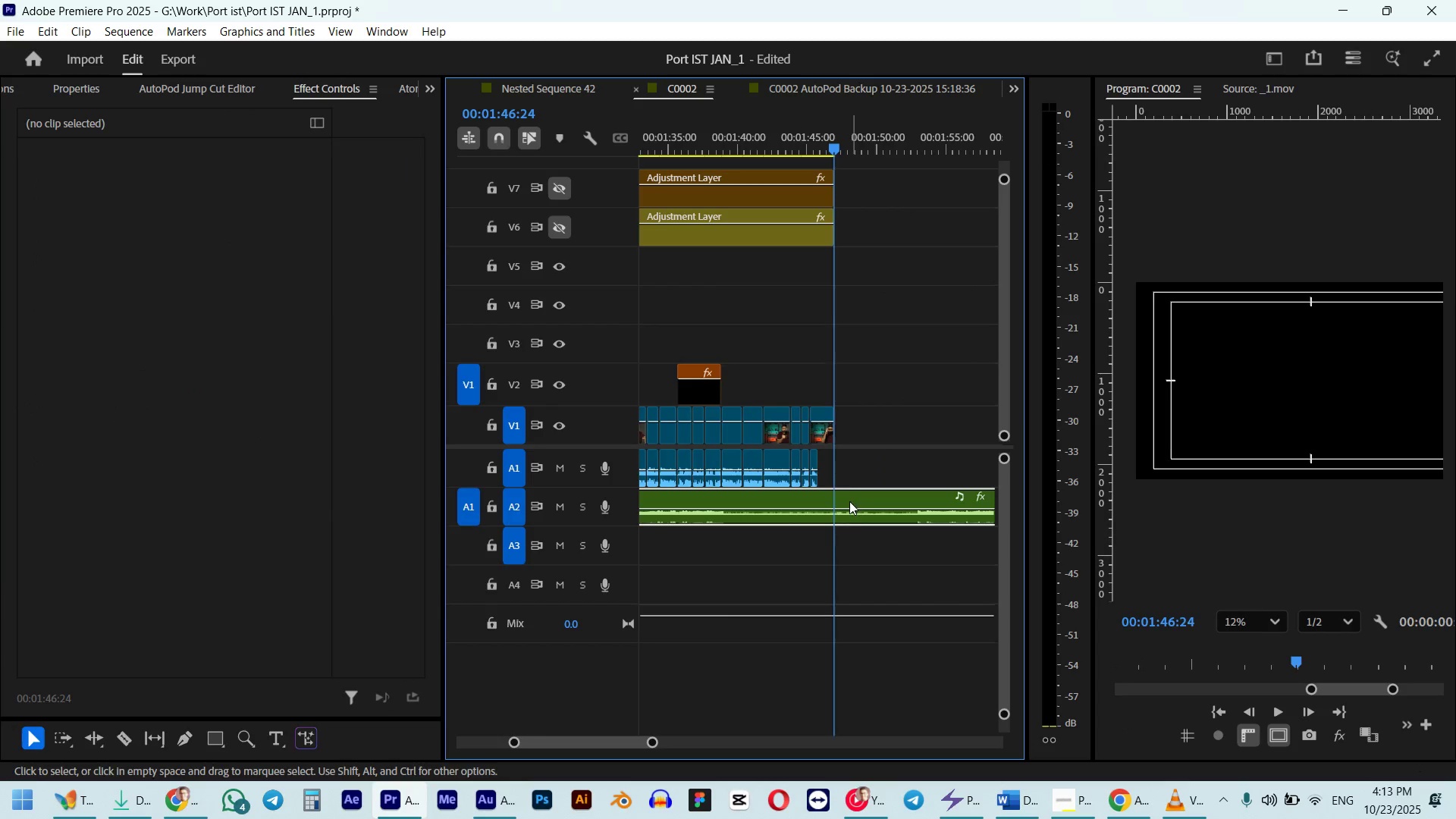 
key(W)
 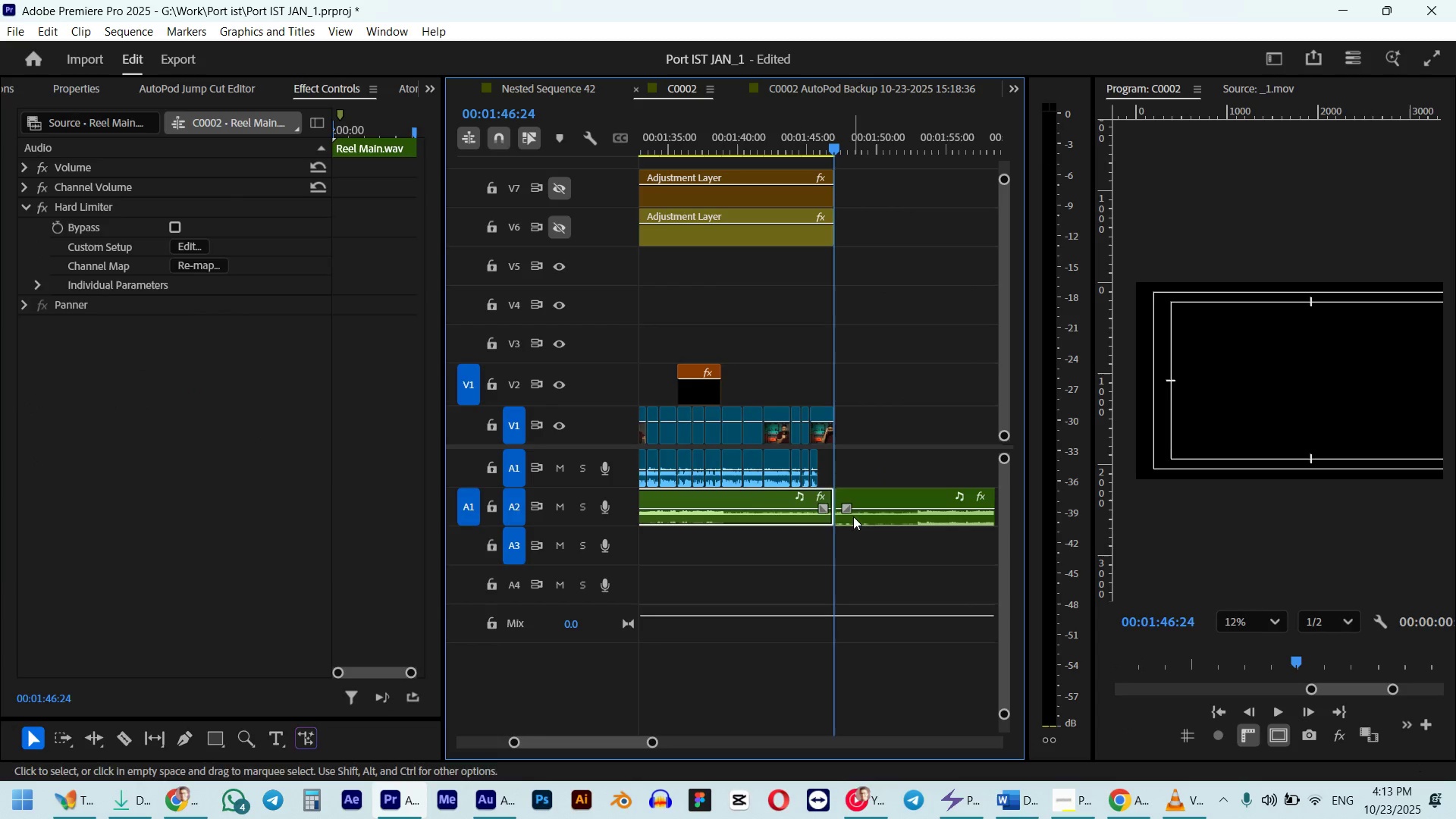 
left_click([856, 513])
 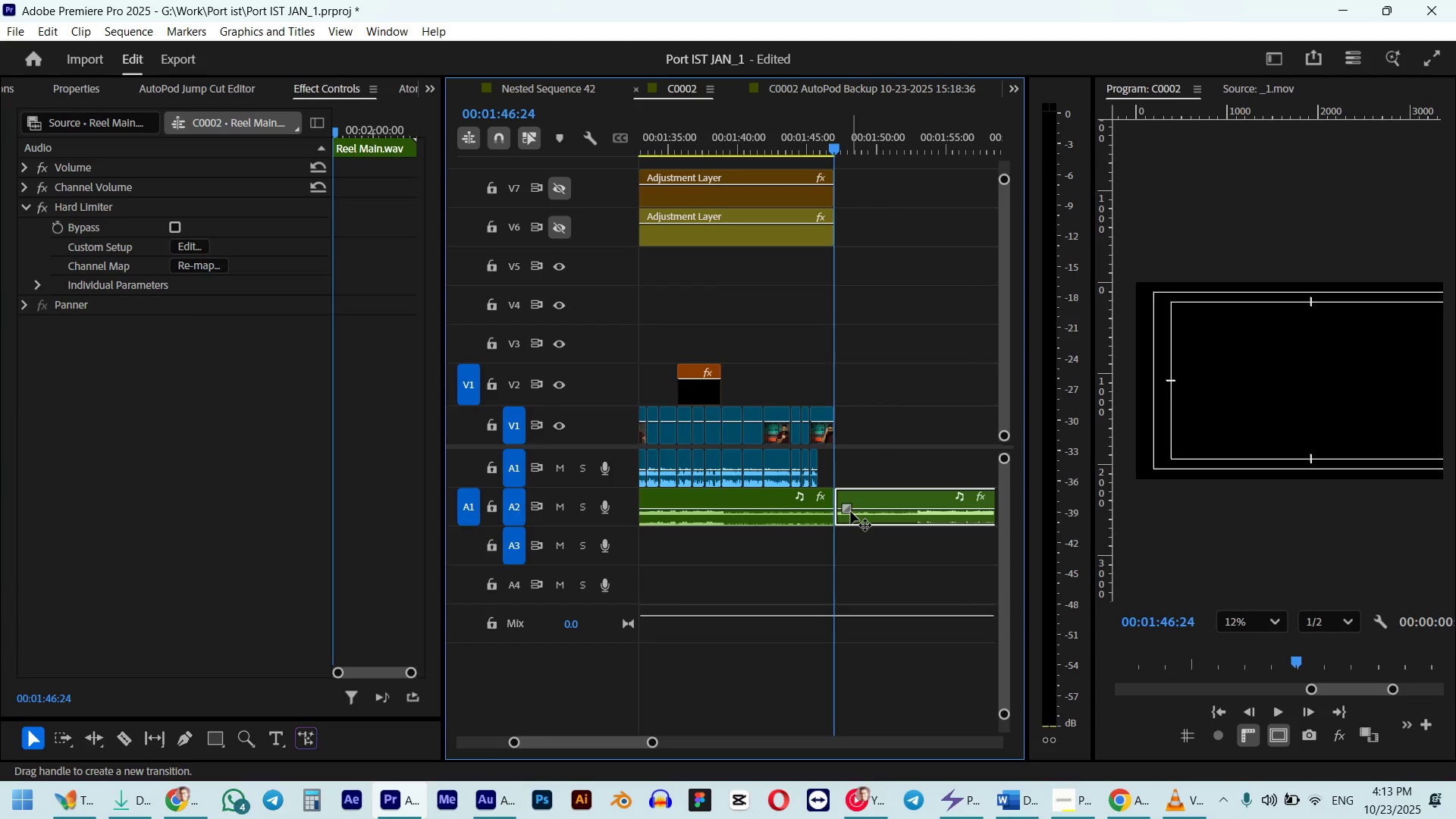 
key(Delete)
 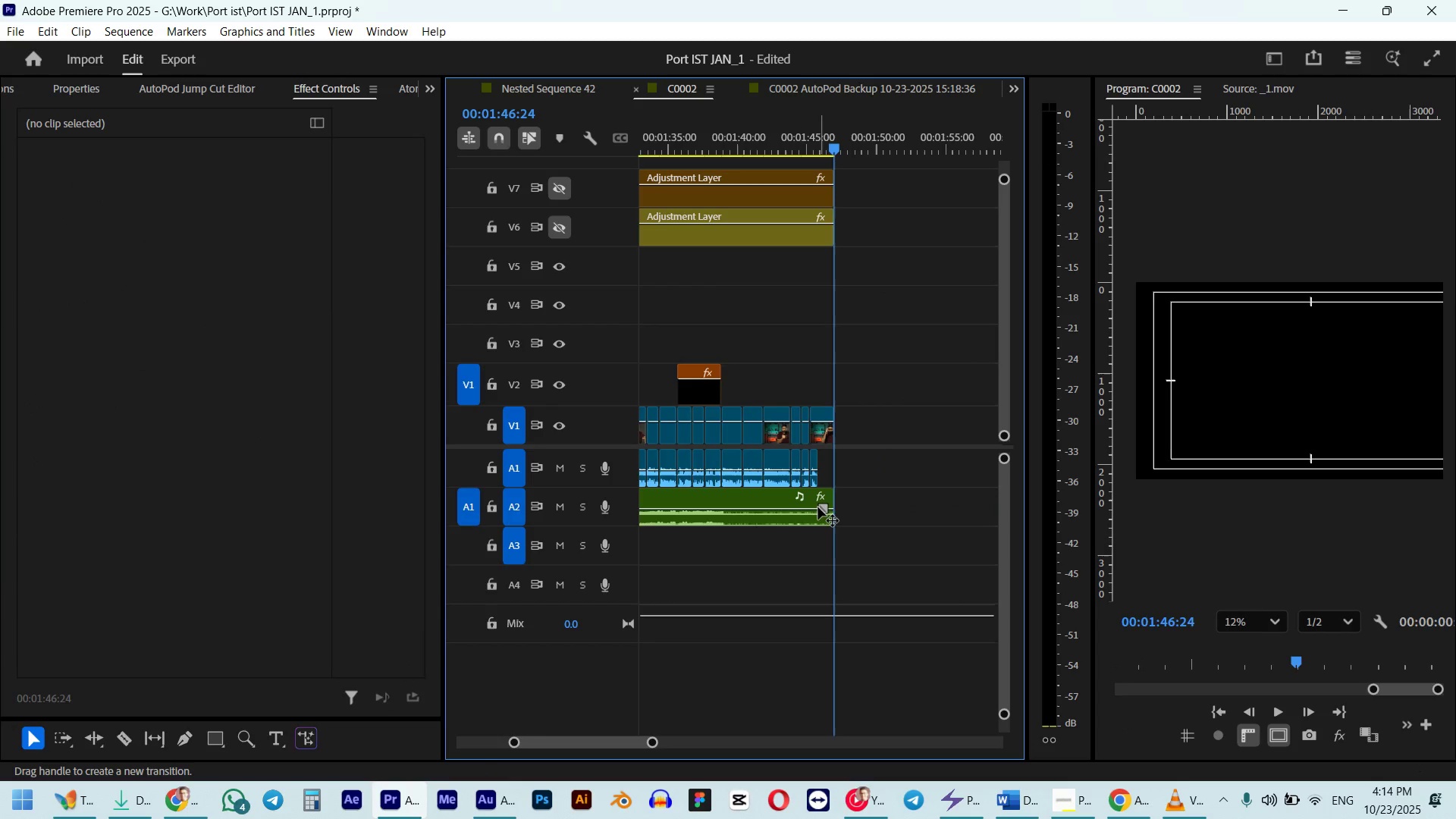 
left_click_drag(start_coordinate=[823, 508], to_coordinate=[726, 506])
 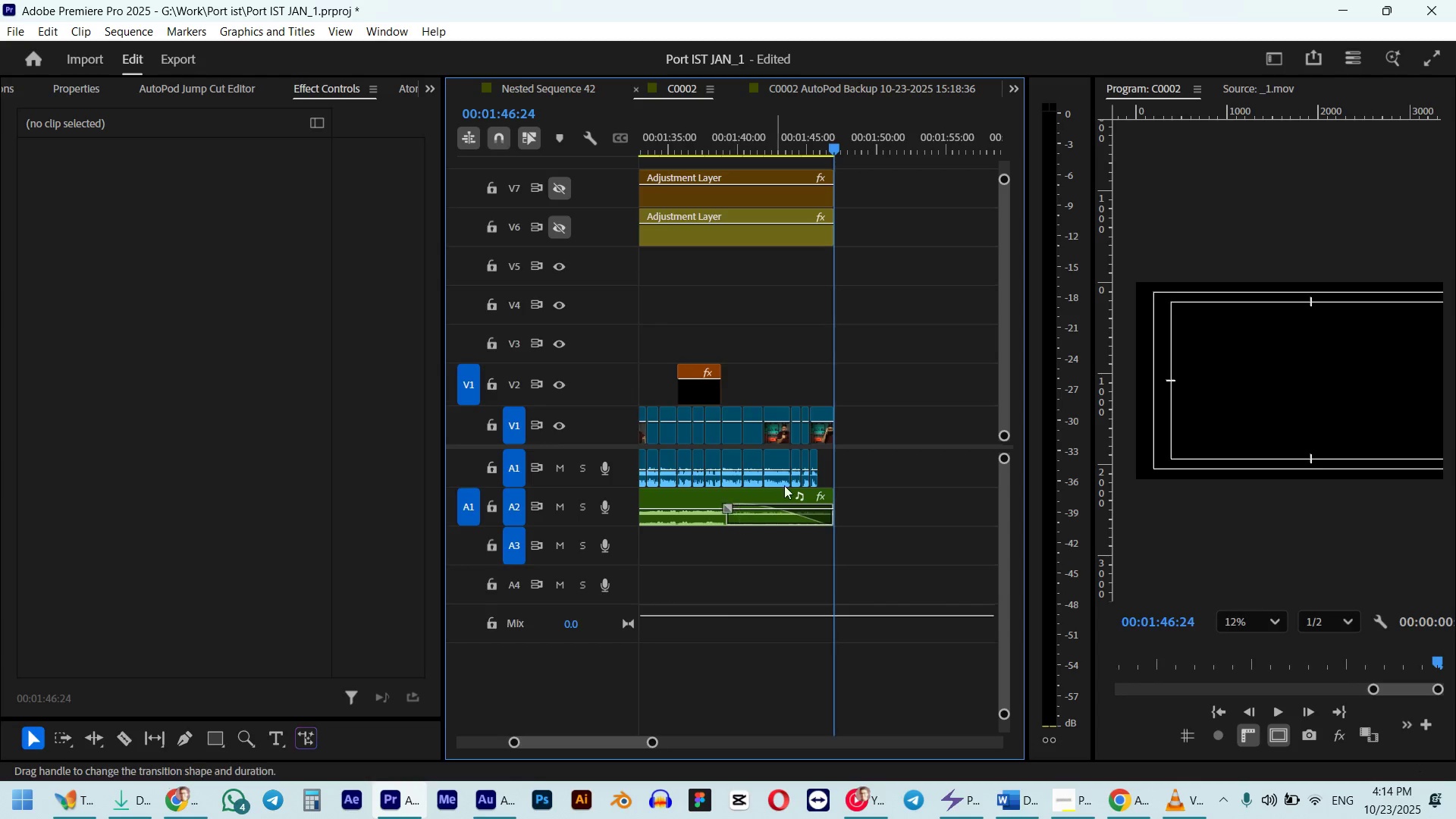 
hold_key(key=AltLeft, duration=0.46)
scroll: coordinate [761, 423], scroll_direction: up, amount: 19.0
 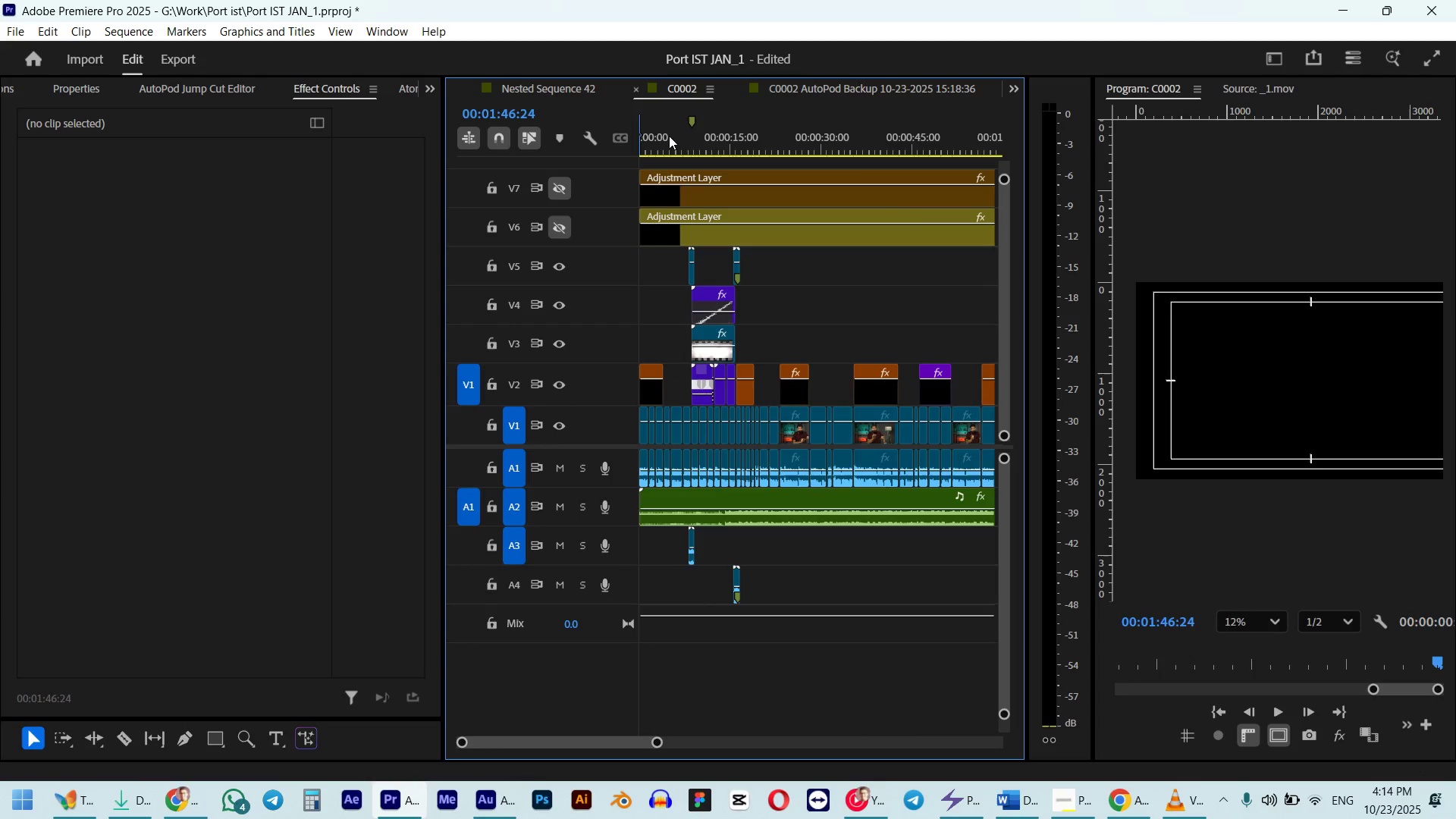 
left_click_drag(start_coordinate=[669, 136], to_coordinate=[602, 150])
 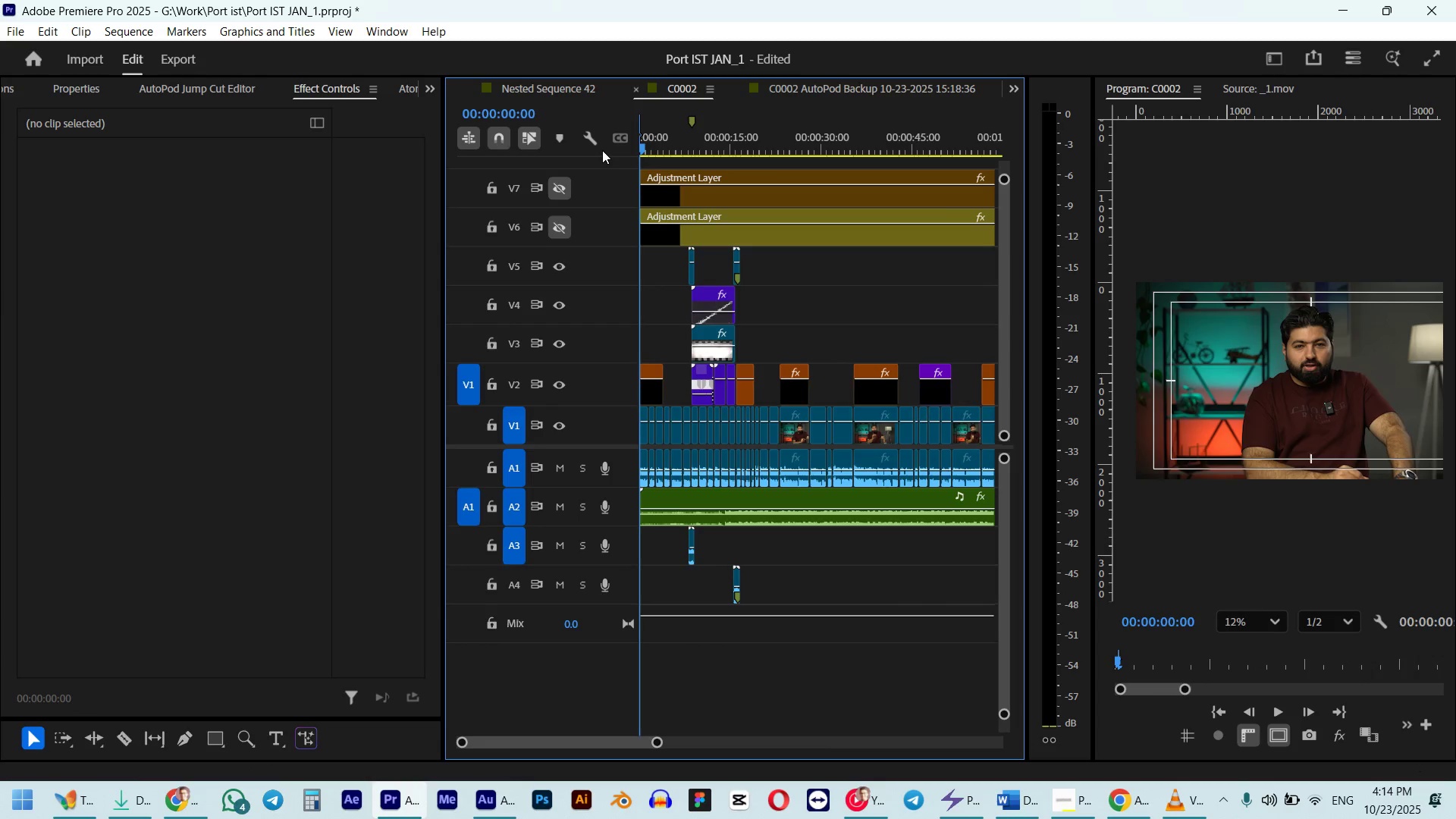 
key(Space)
 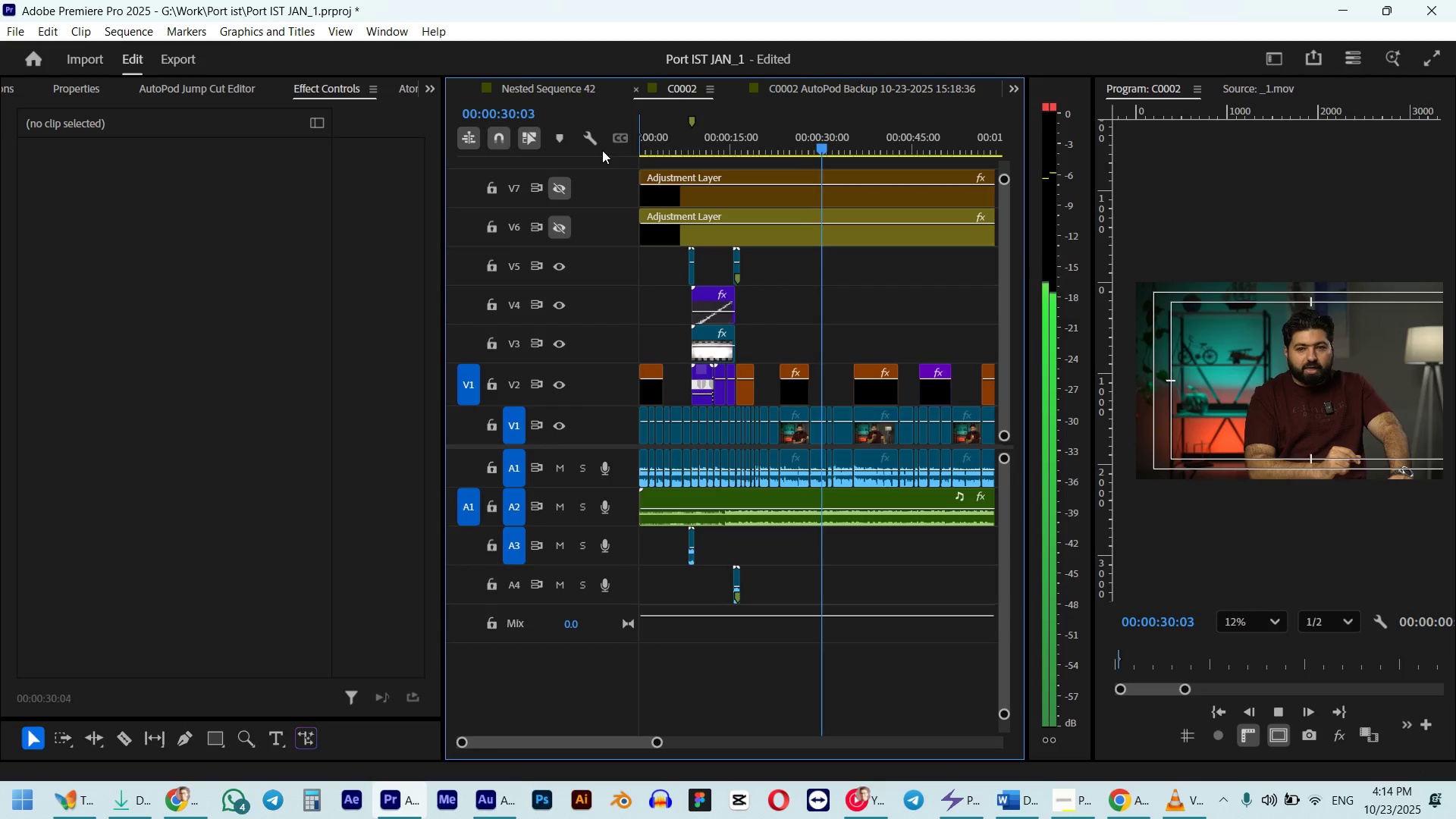 
wait(35.3)
 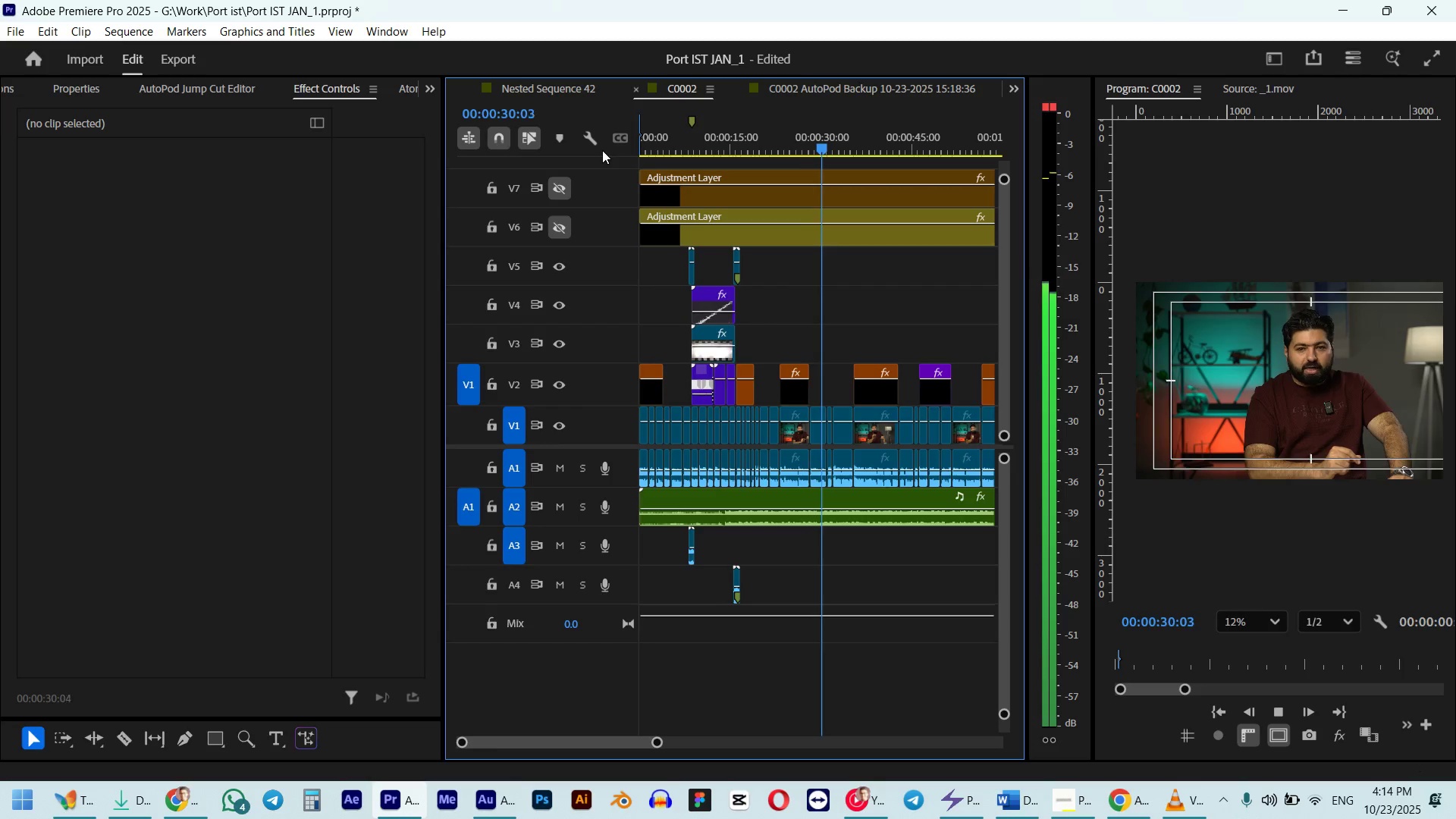 
key(Space)
 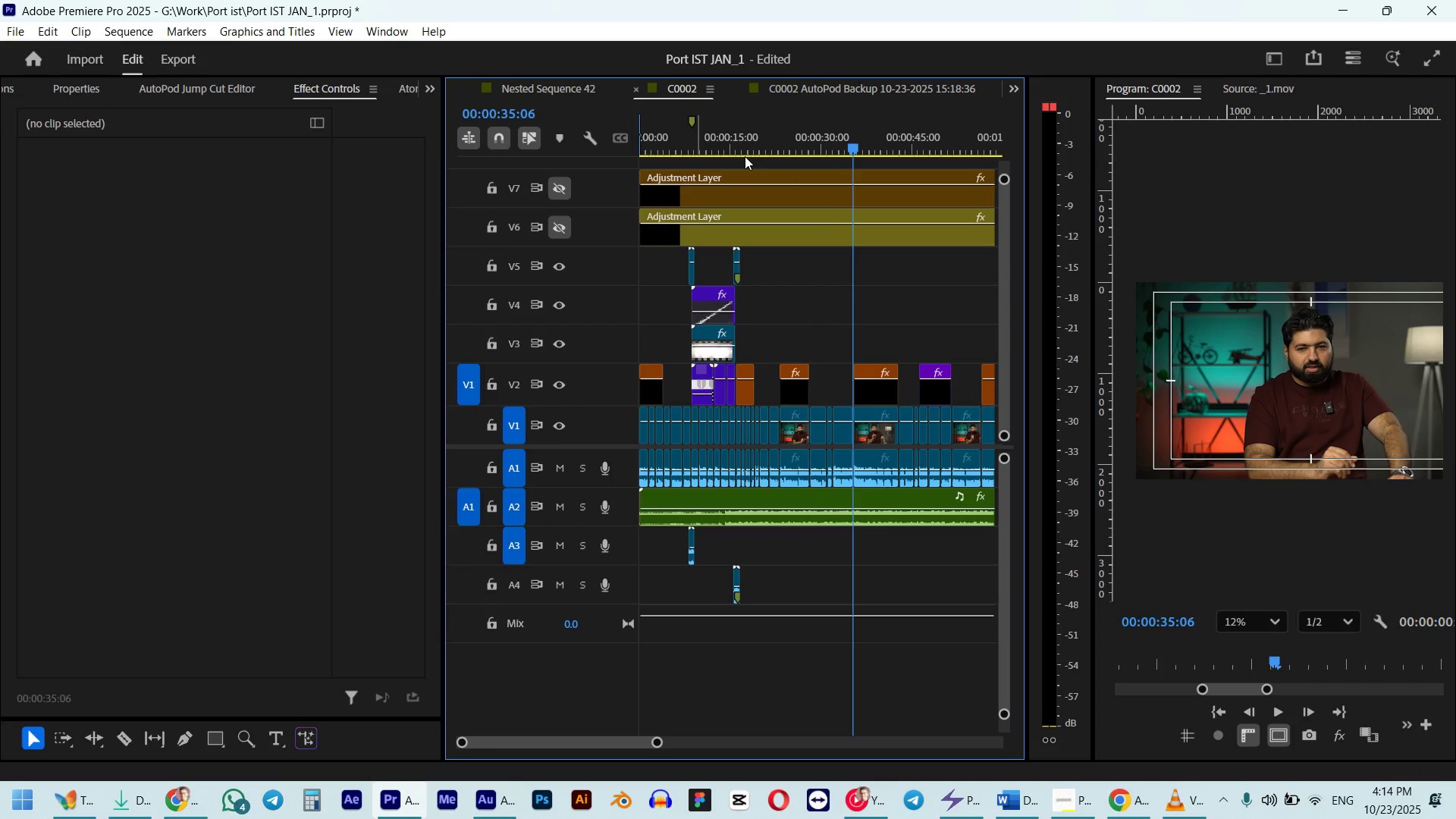 
key(Home)
 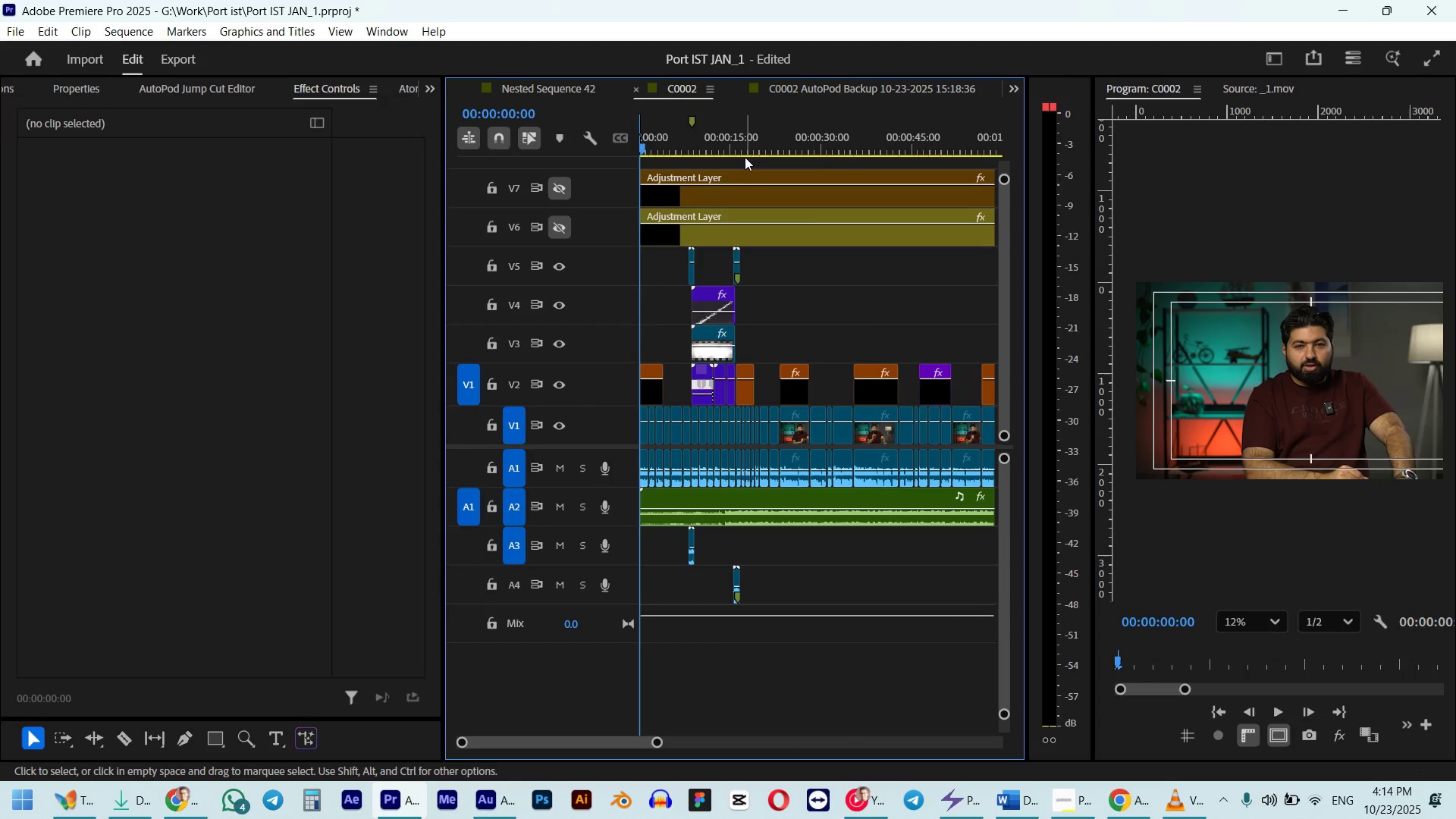 
key(Space)
 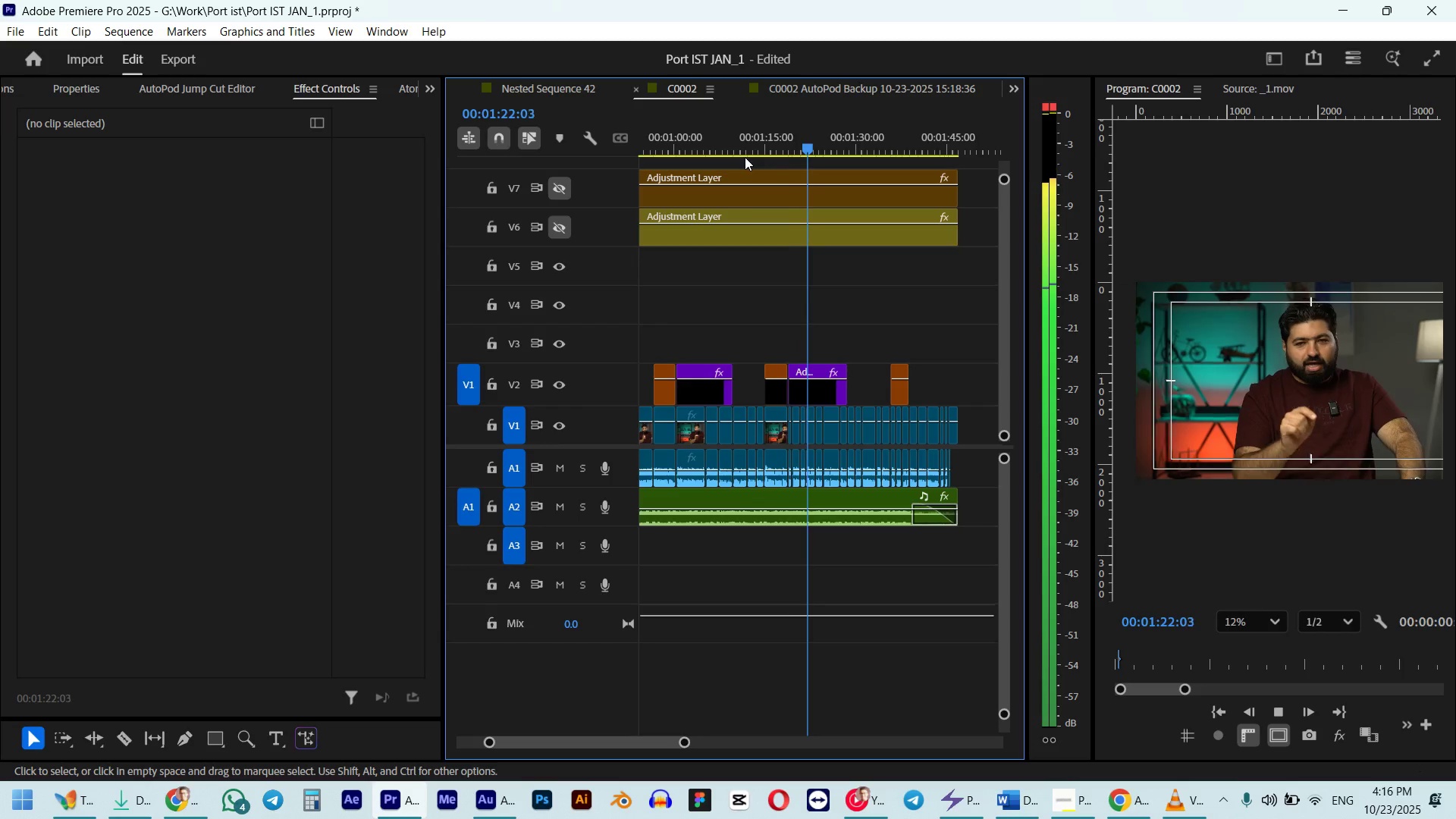 
wait(87.22)
 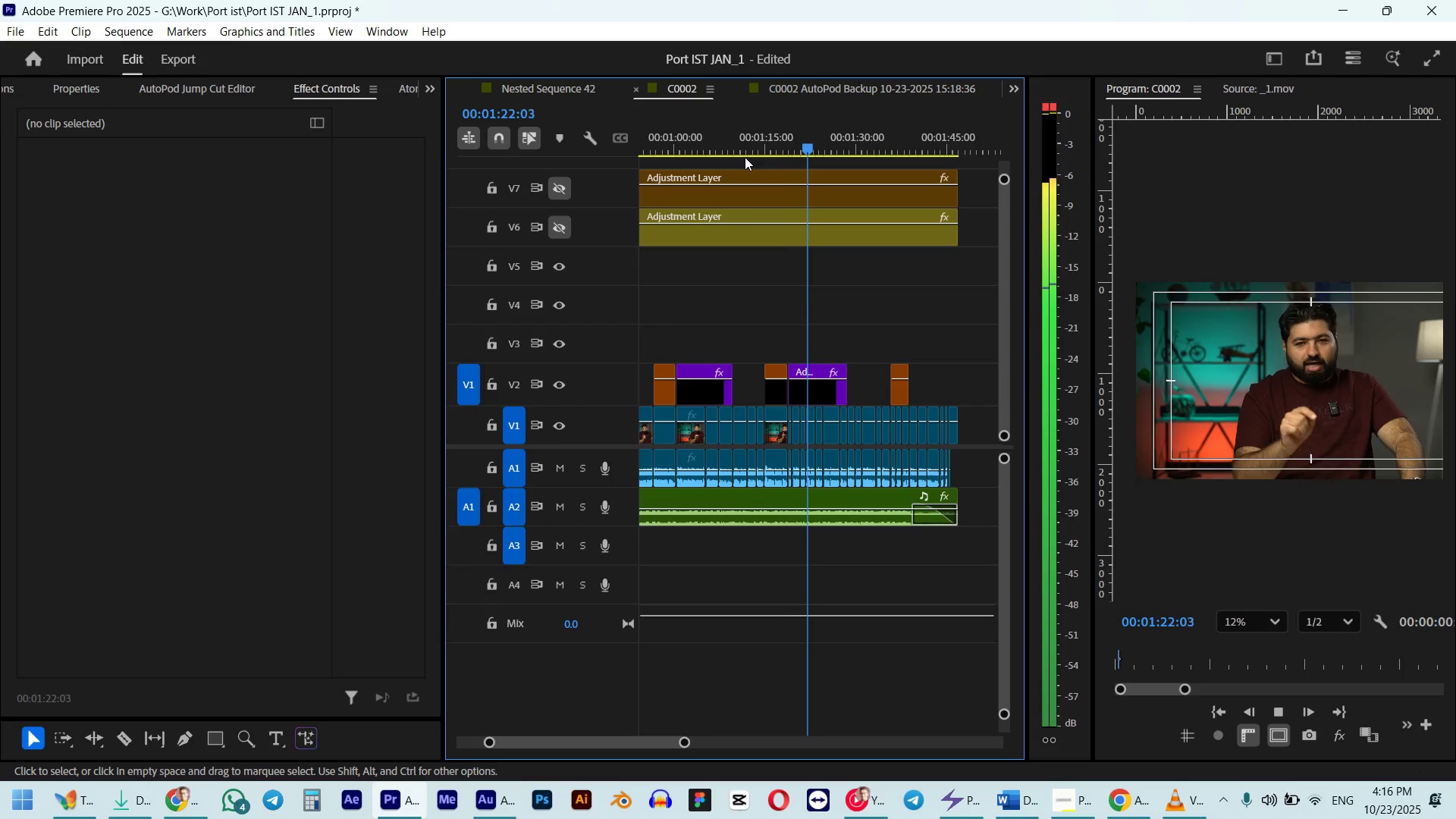 
key(Space)
 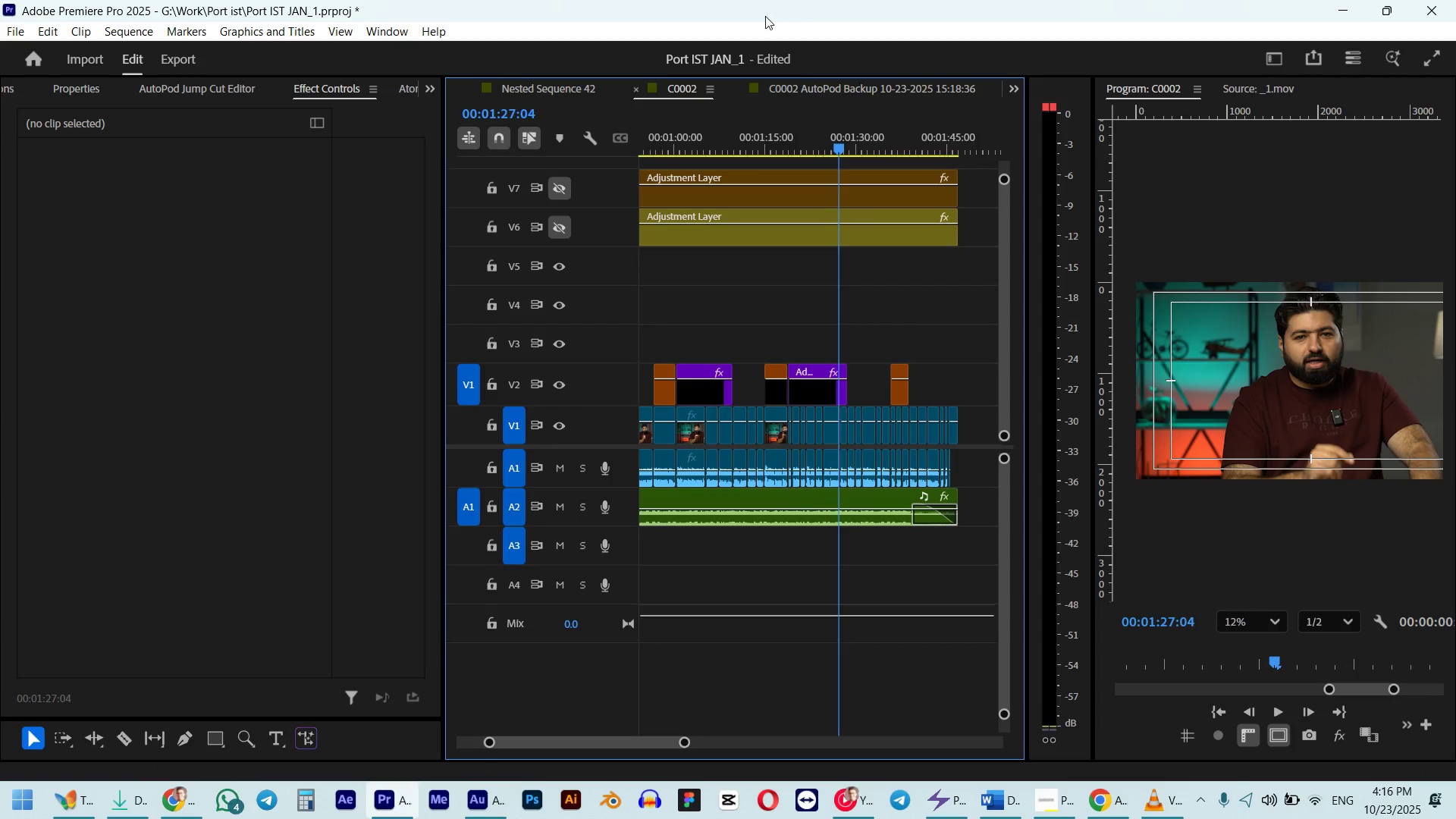 
scroll: coordinate [755, 152], scroll_direction: up, amount: 5.0
 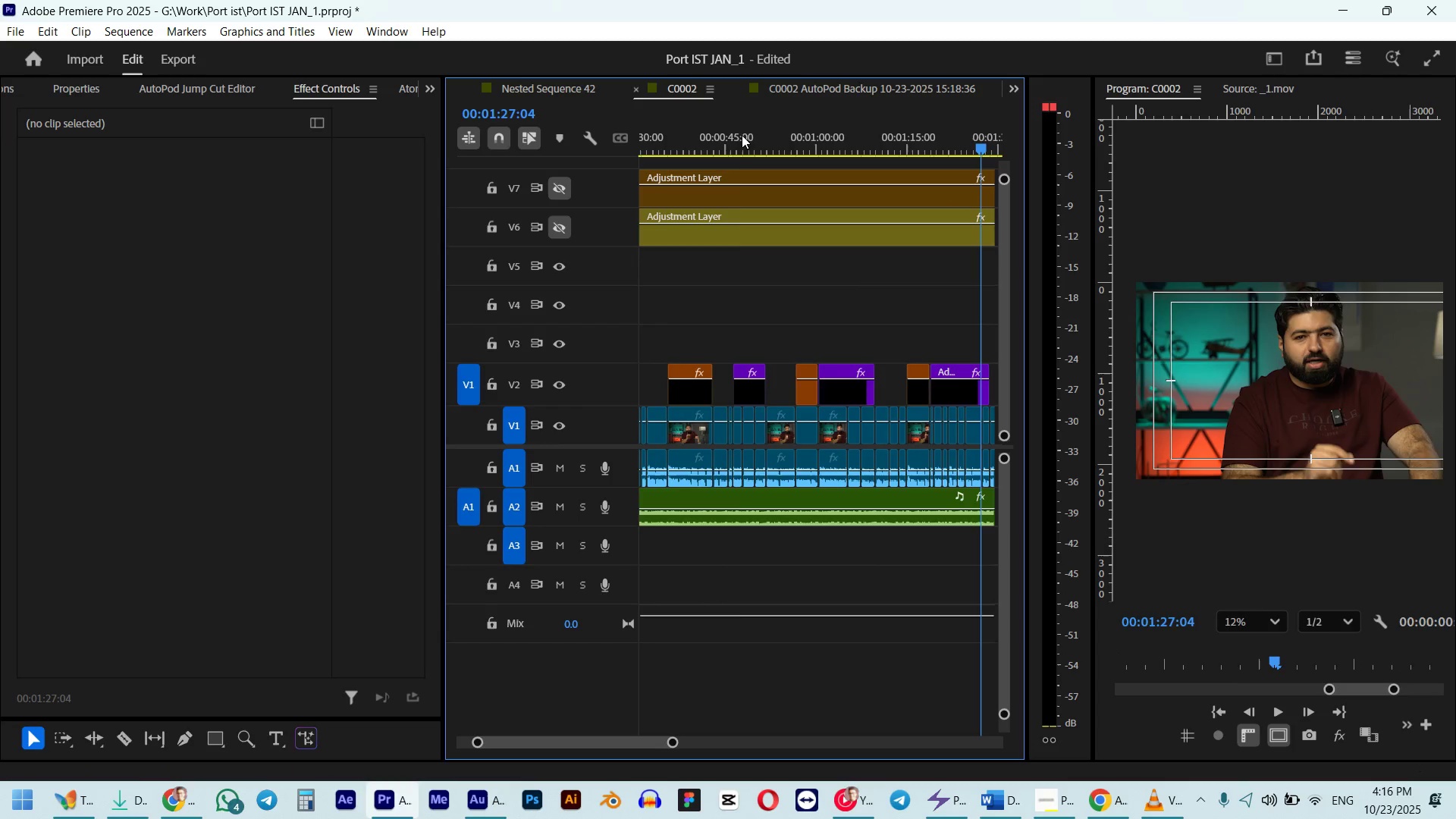 
left_click([742, 142])
 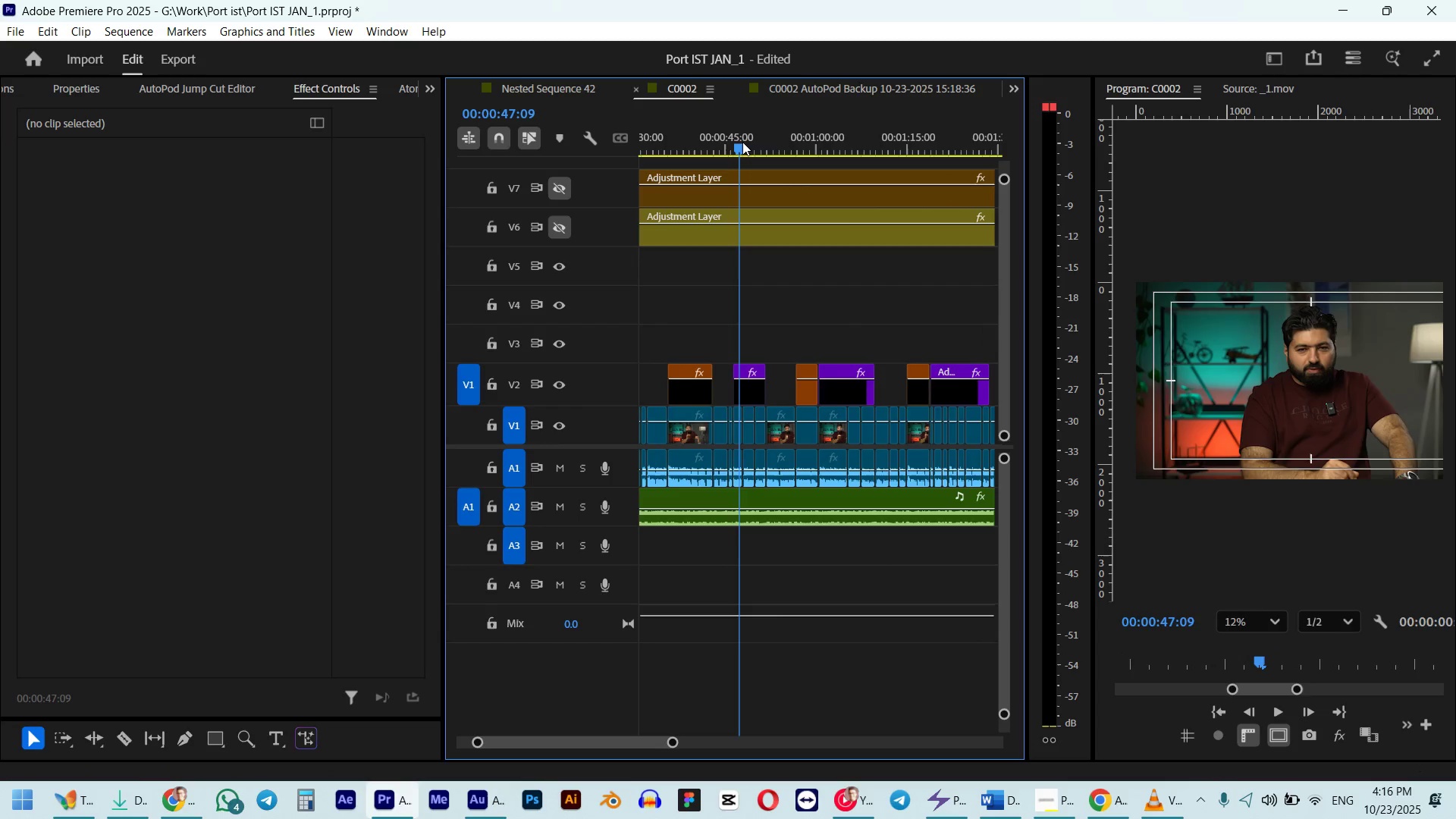 
key(Space)
 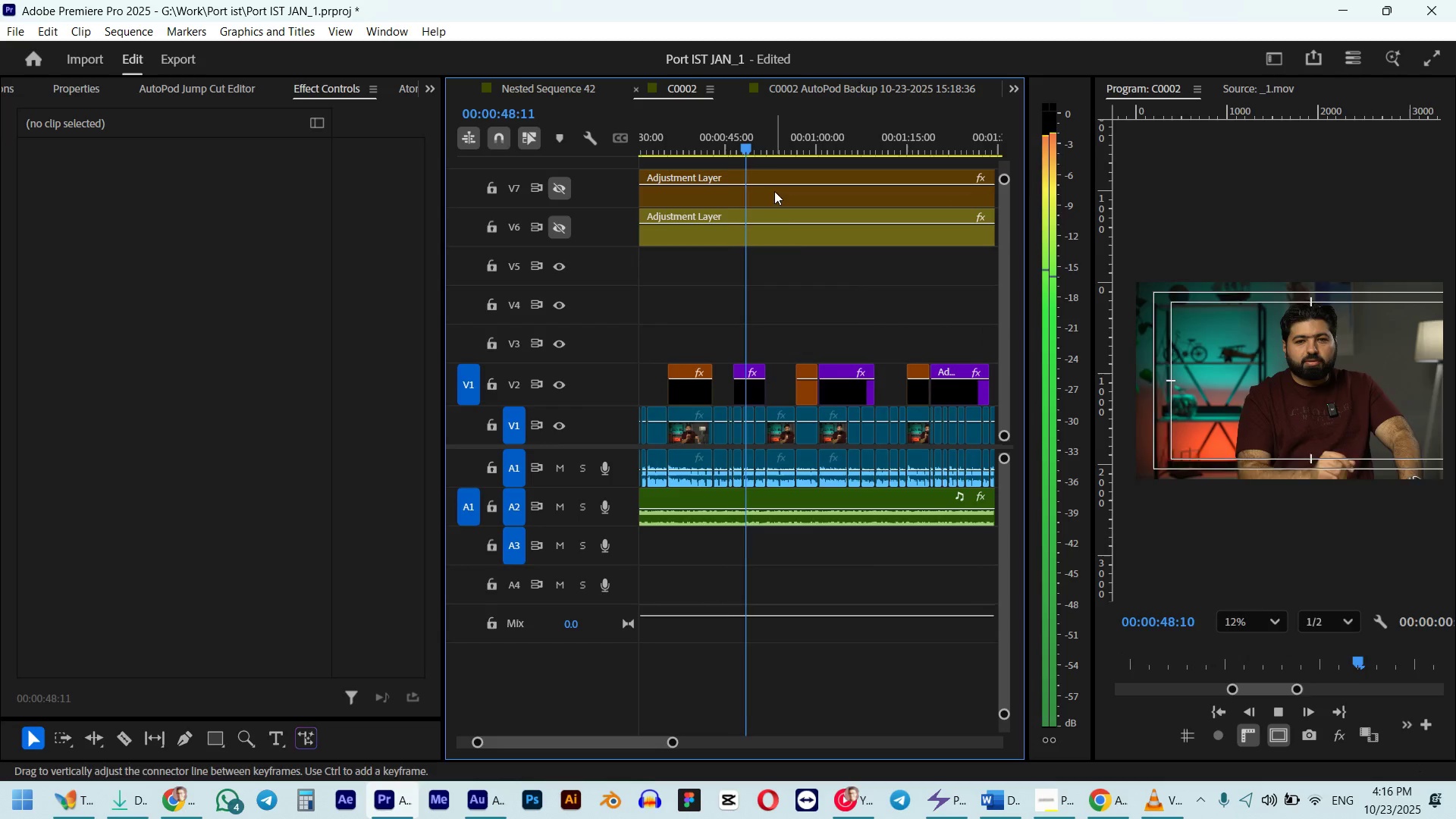 
hold_key(key=AltLeft, duration=0.41)
scroll: coordinate [814, 263], scroll_direction: up, amount: 5.0
 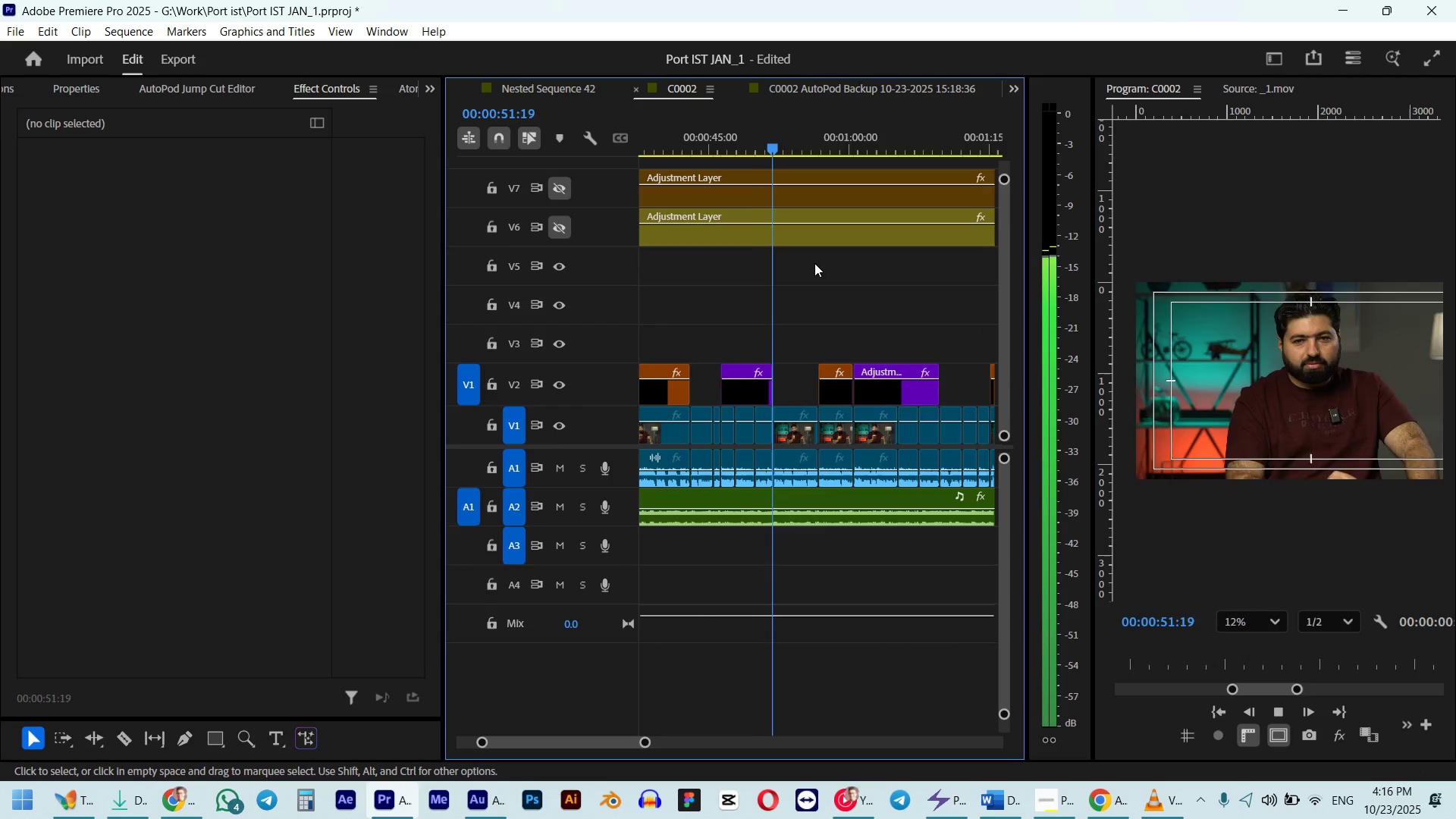 
scroll: coordinate [814, 263], scroll_direction: down, amount: 2.0
 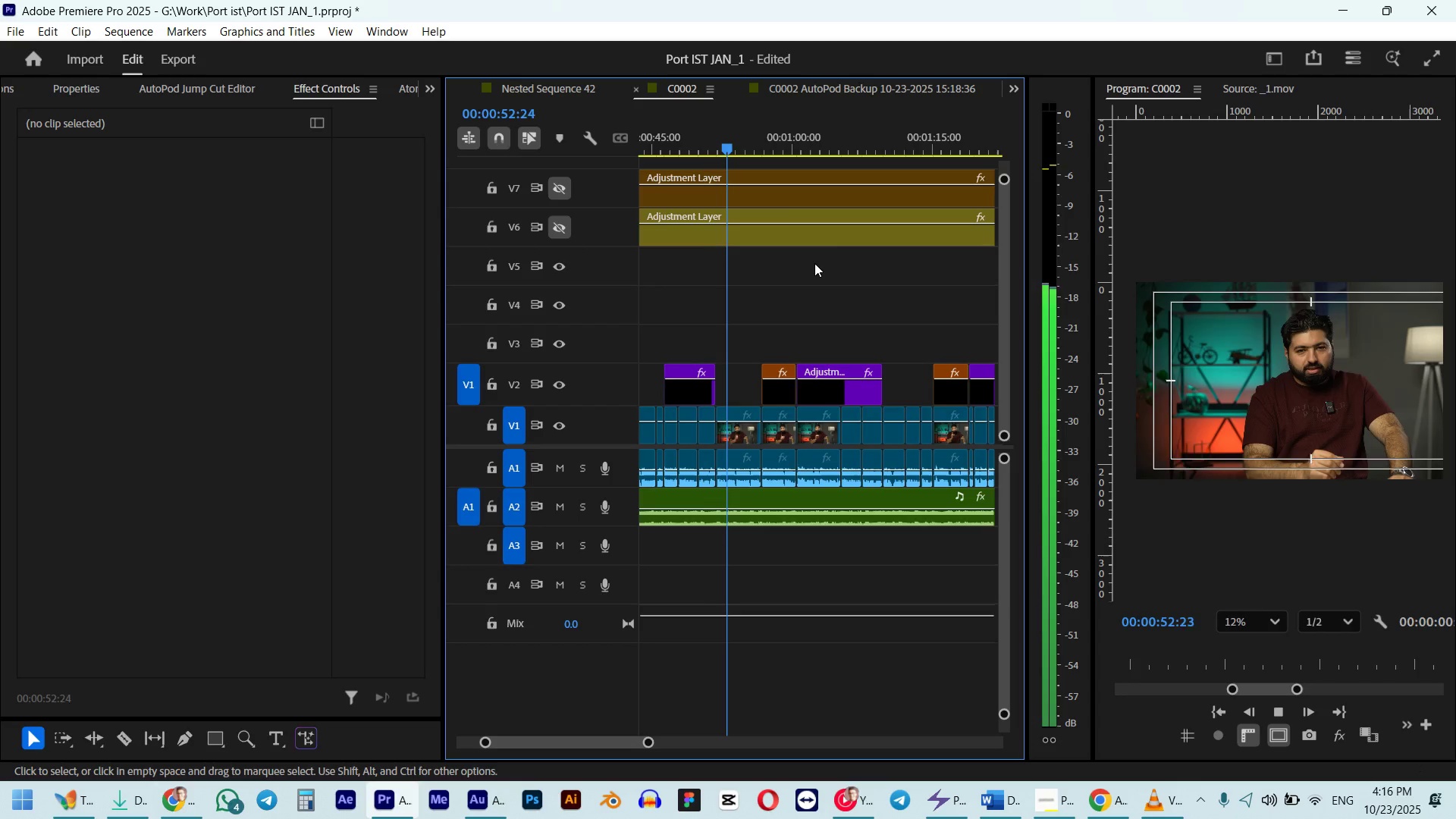 
key(Space)
 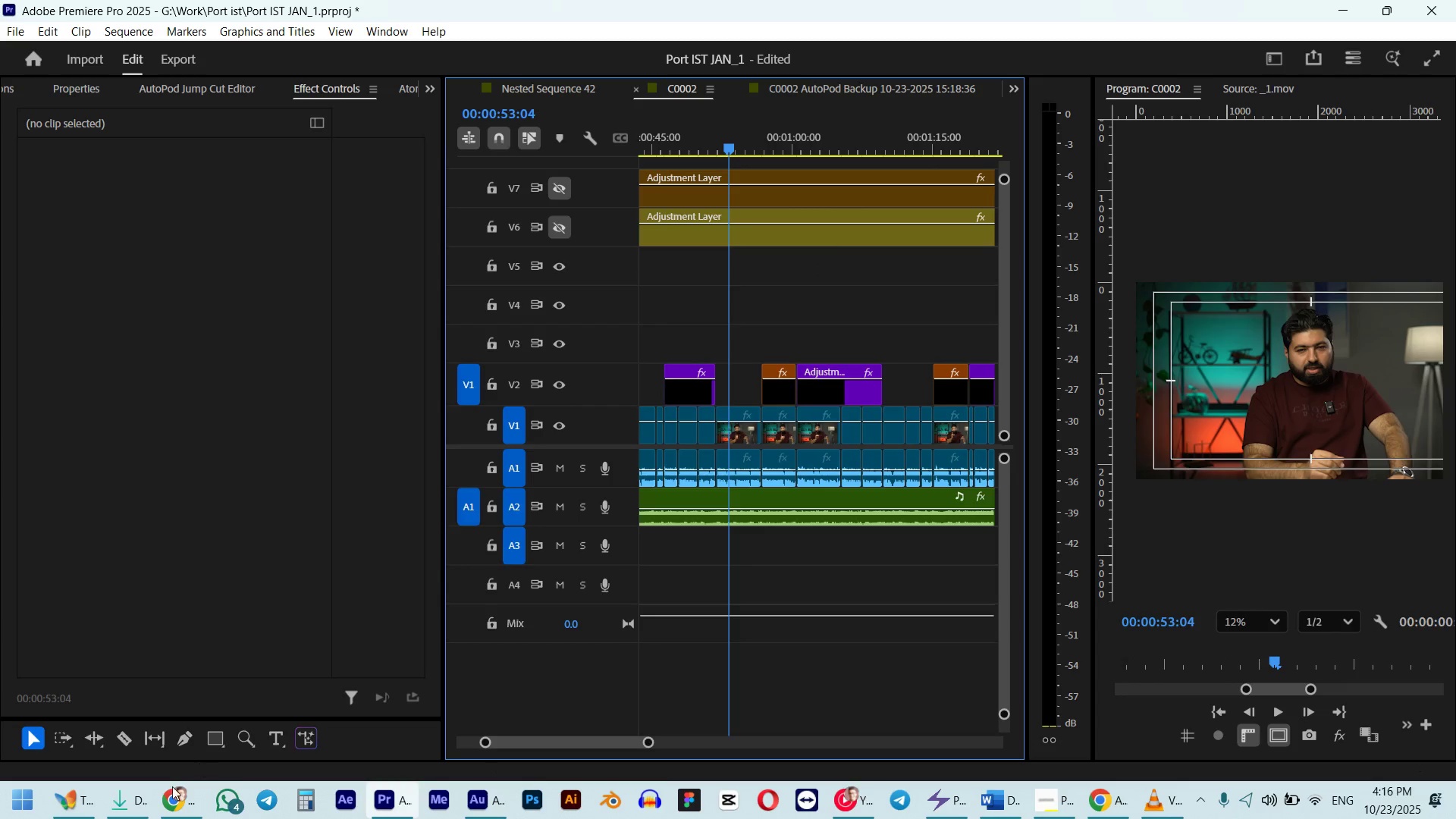 
left_click([130, 806])
 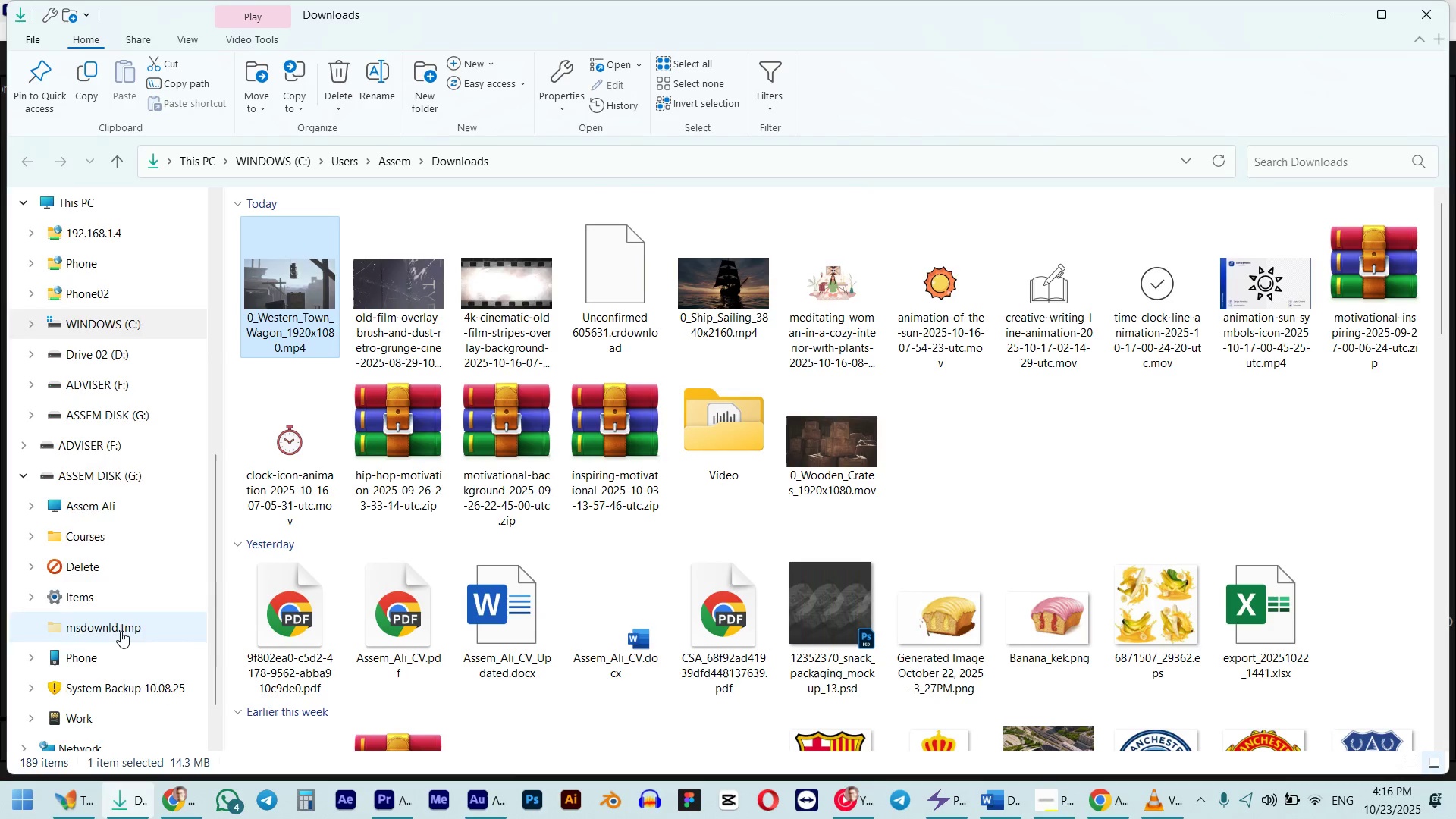 
scroll: coordinate [120, 629], scroll_direction: down, amount: 3.0
 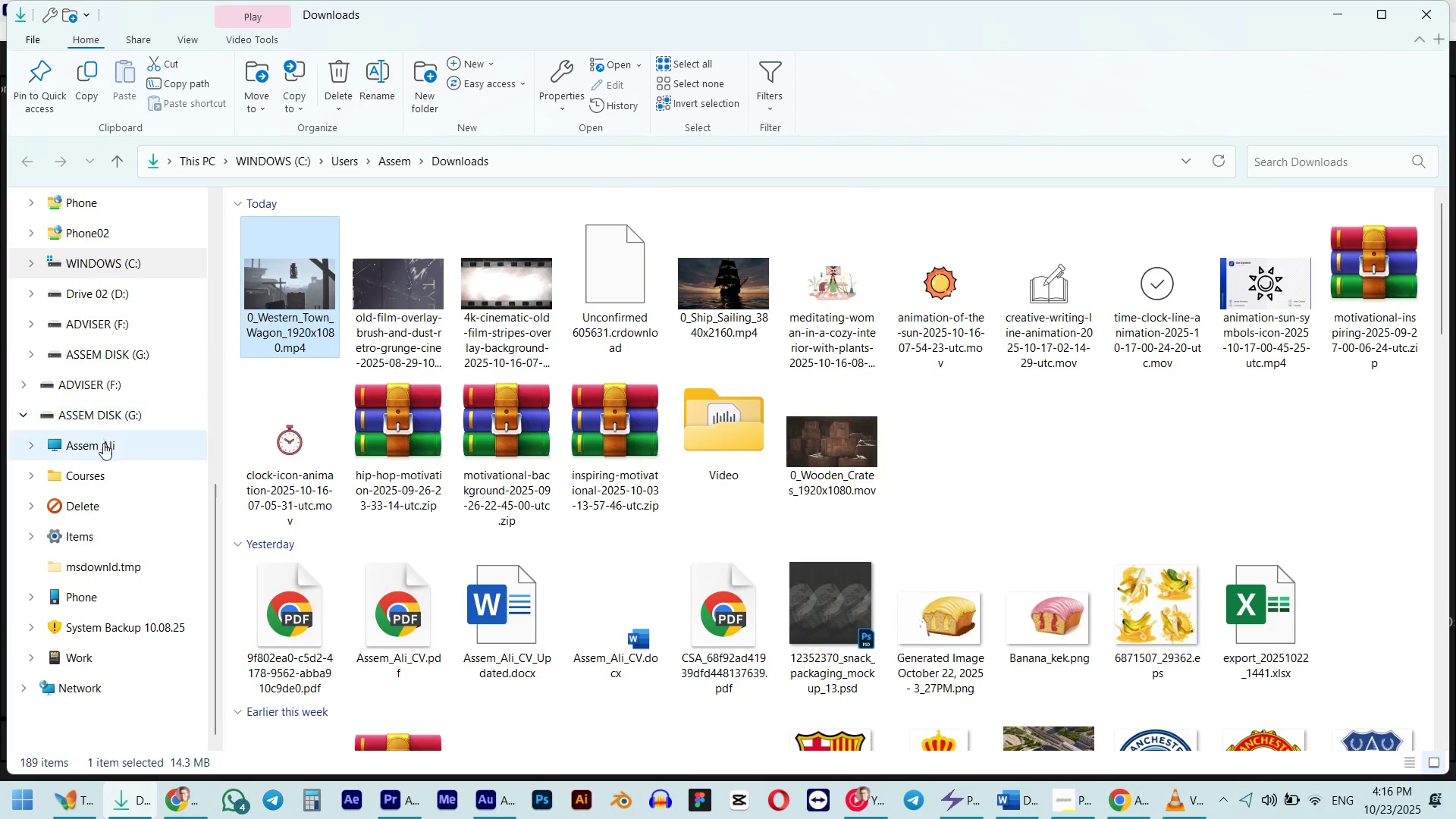 
left_click([100, 457])
 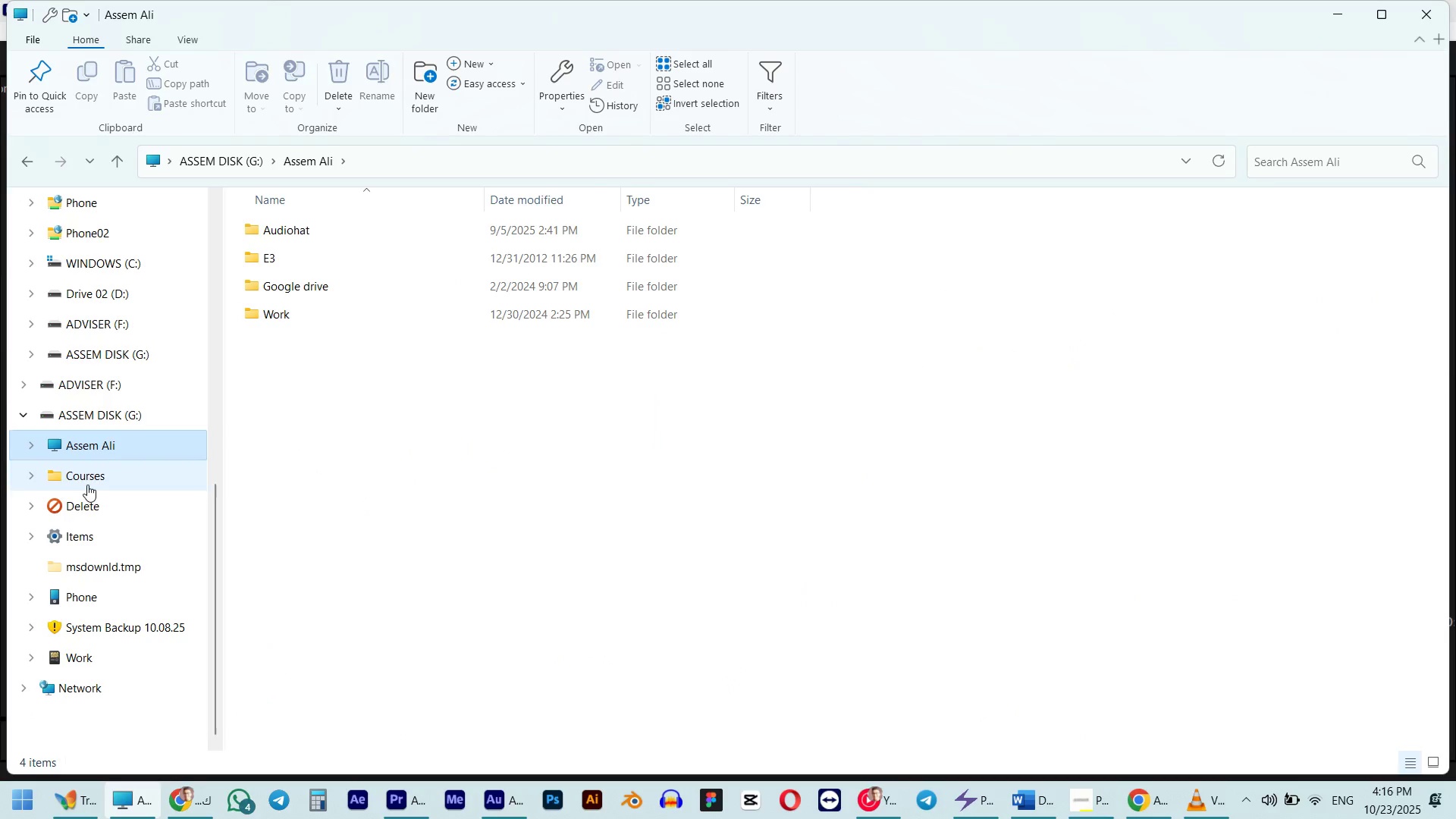 
left_click([74, 659])
 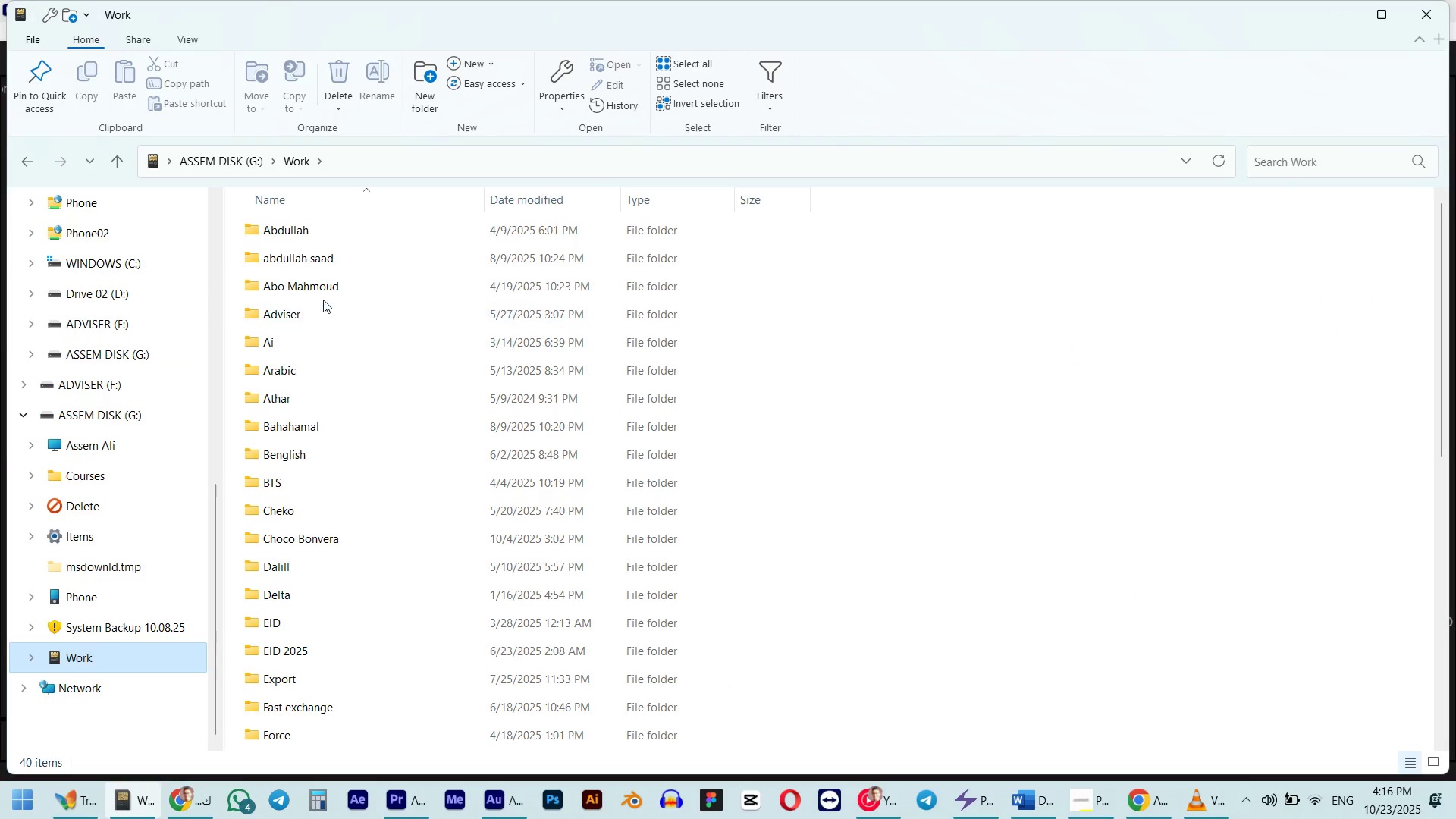 
key(P)
 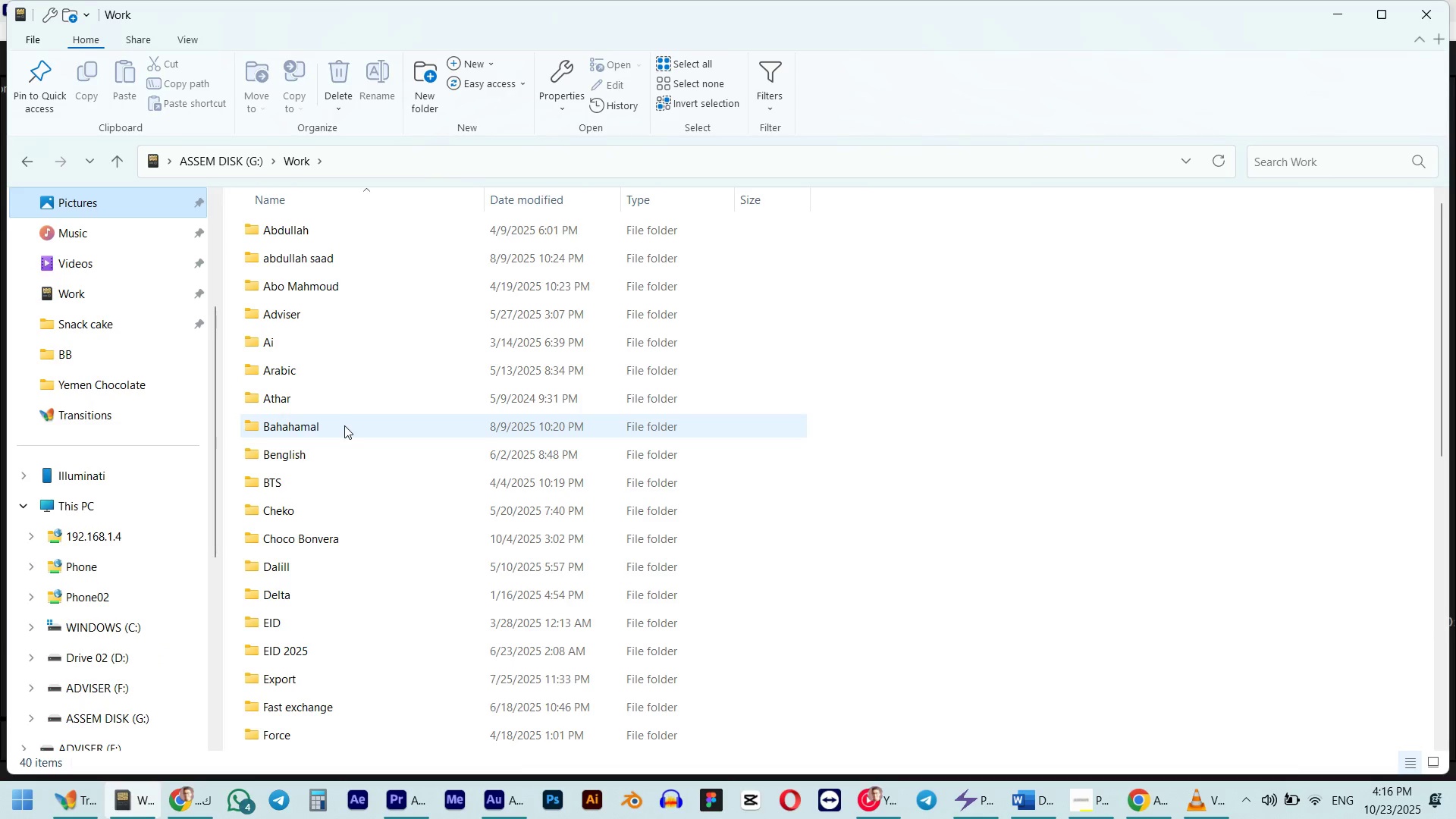 
left_click([344, 425])
 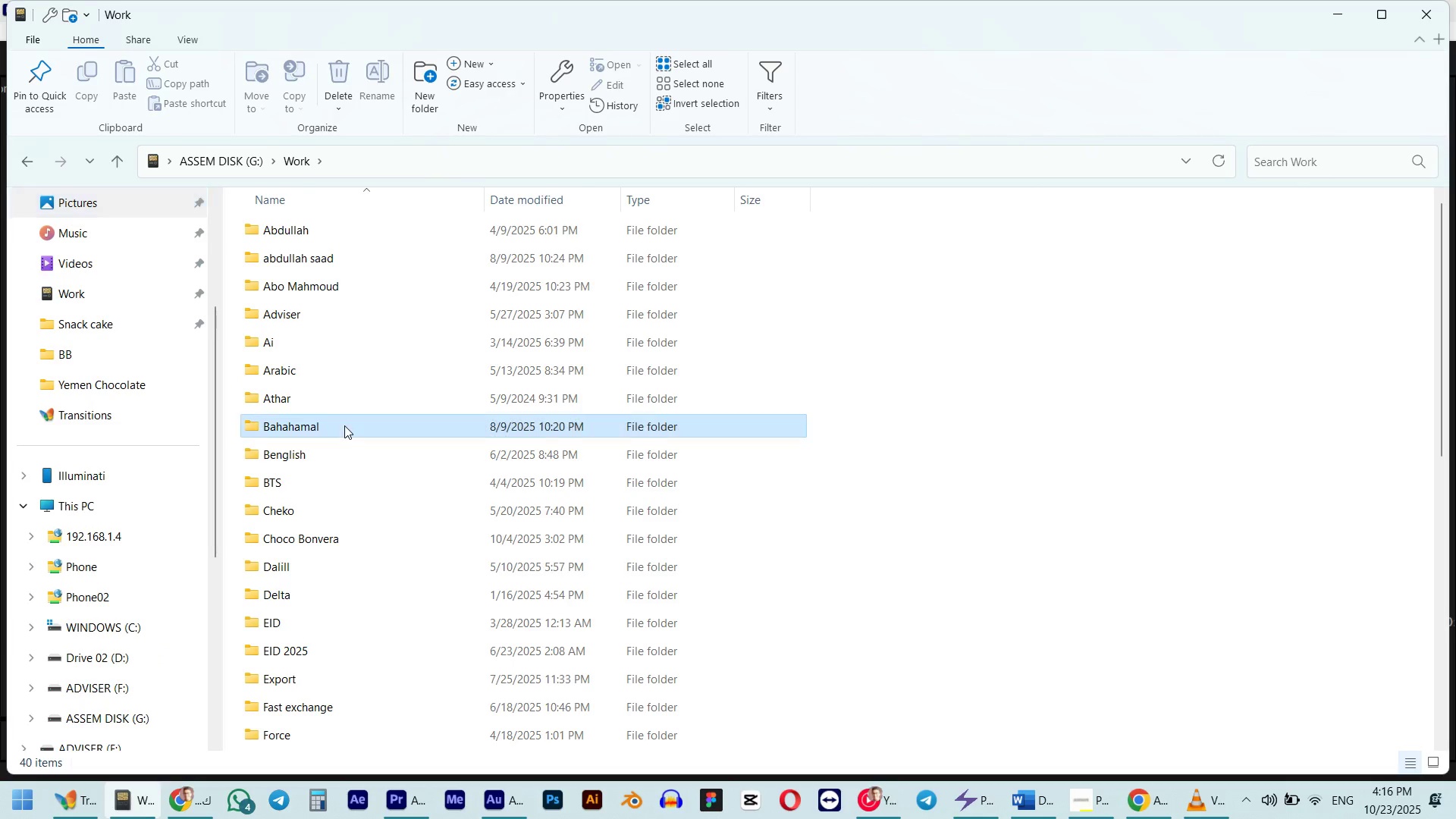 
key(P)
 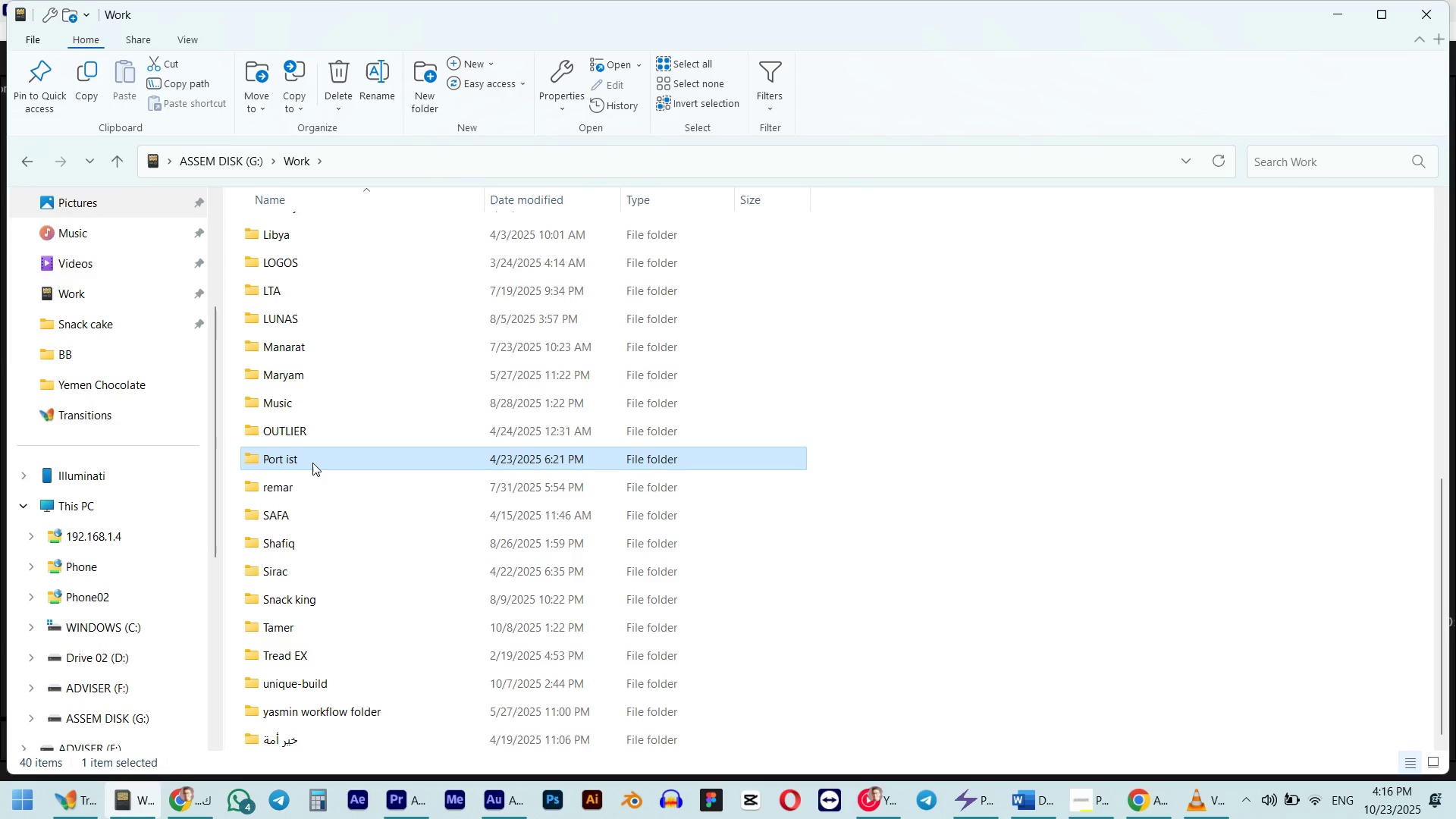 
double_click([312, 463])
 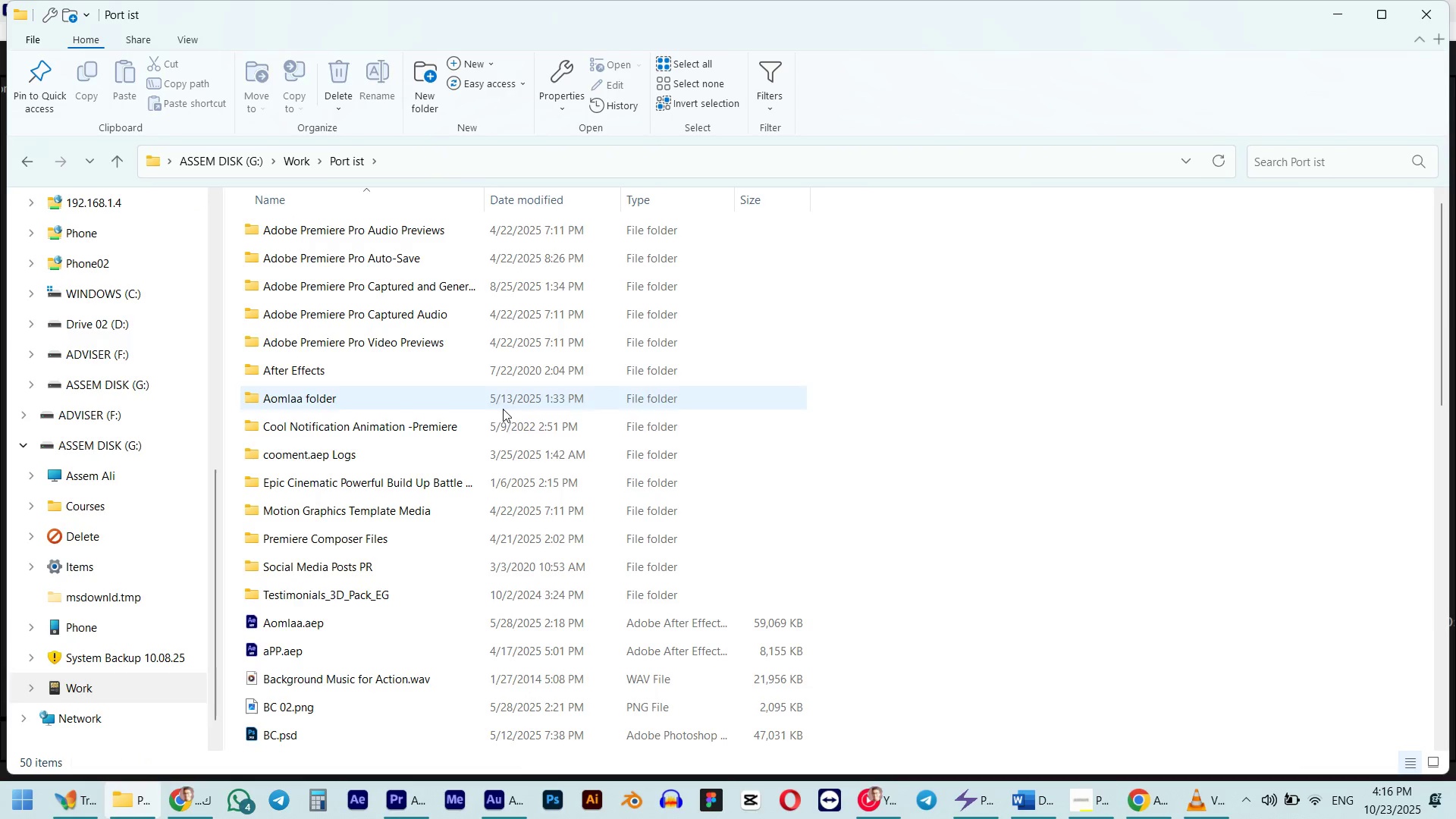 
hold_key(key=ControlLeft, duration=1.51)
scroll: coordinate [563, 464], scroll_direction: up, amount: 29.0
 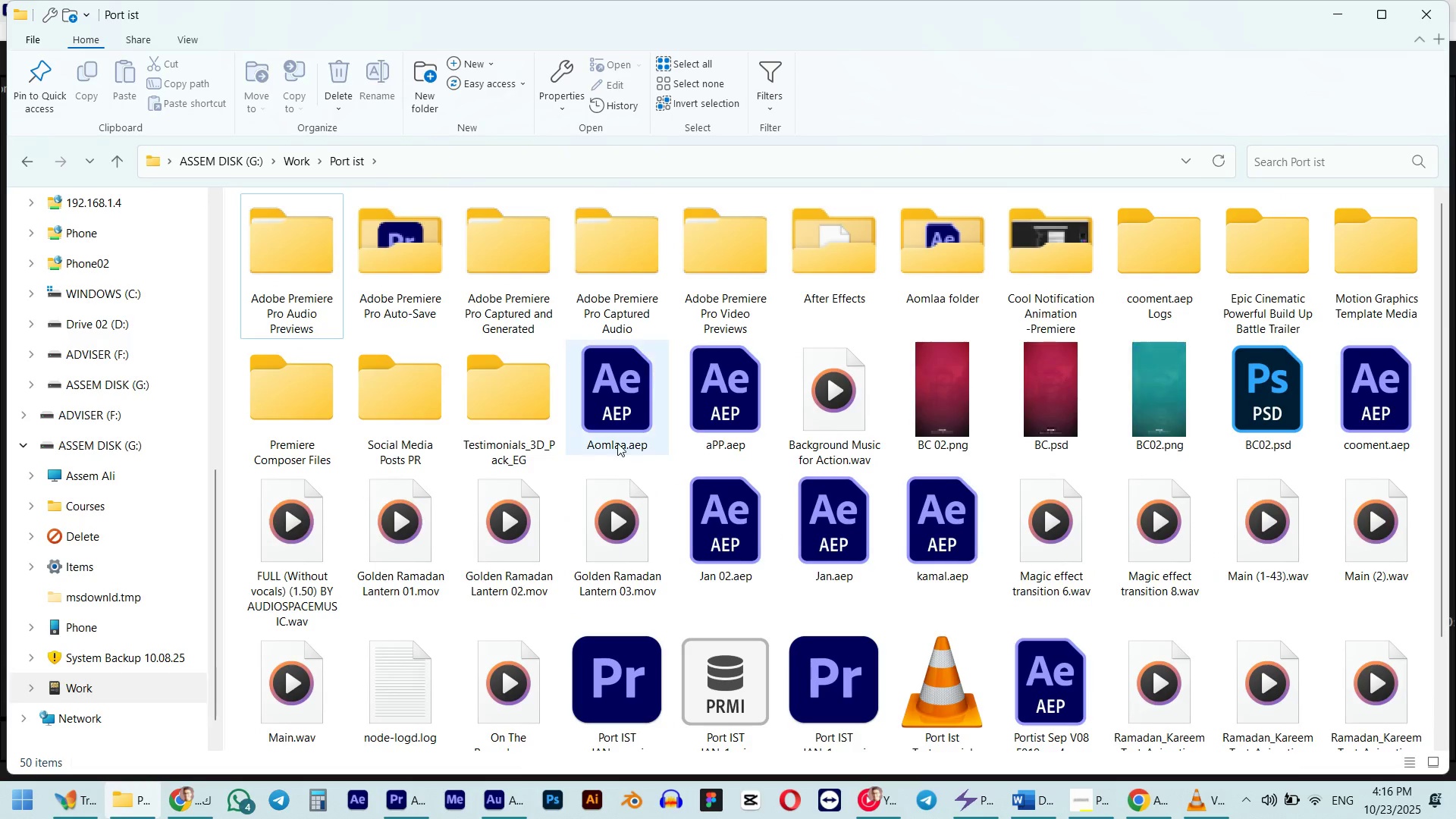 
hold_key(key=ControlLeft, duration=0.68)
 